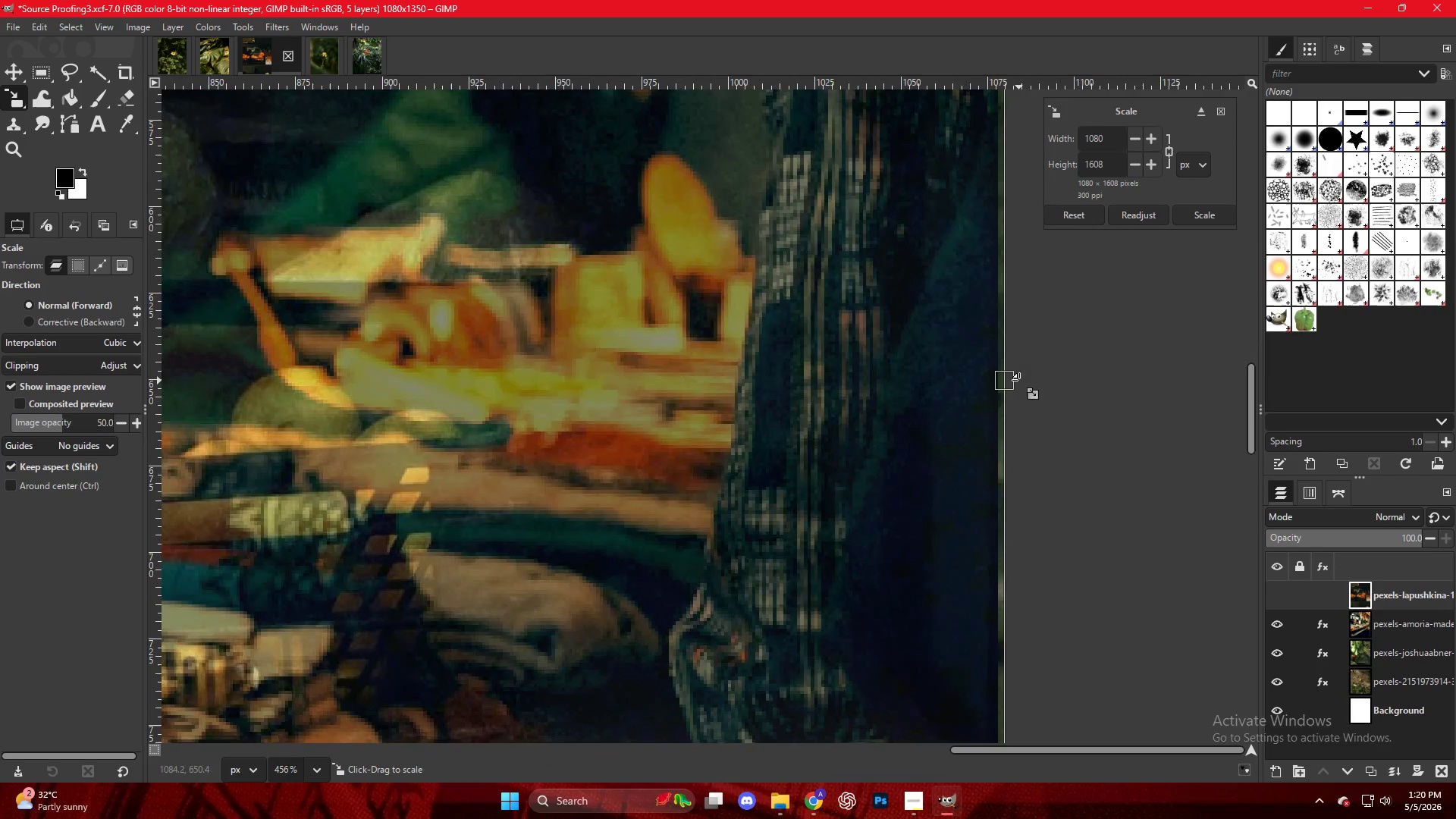 
hold_key(key=ControlLeft, duration=0.81)
scroll: coordinate [1003, 400], scroll_direction: down, amount: 16.0
 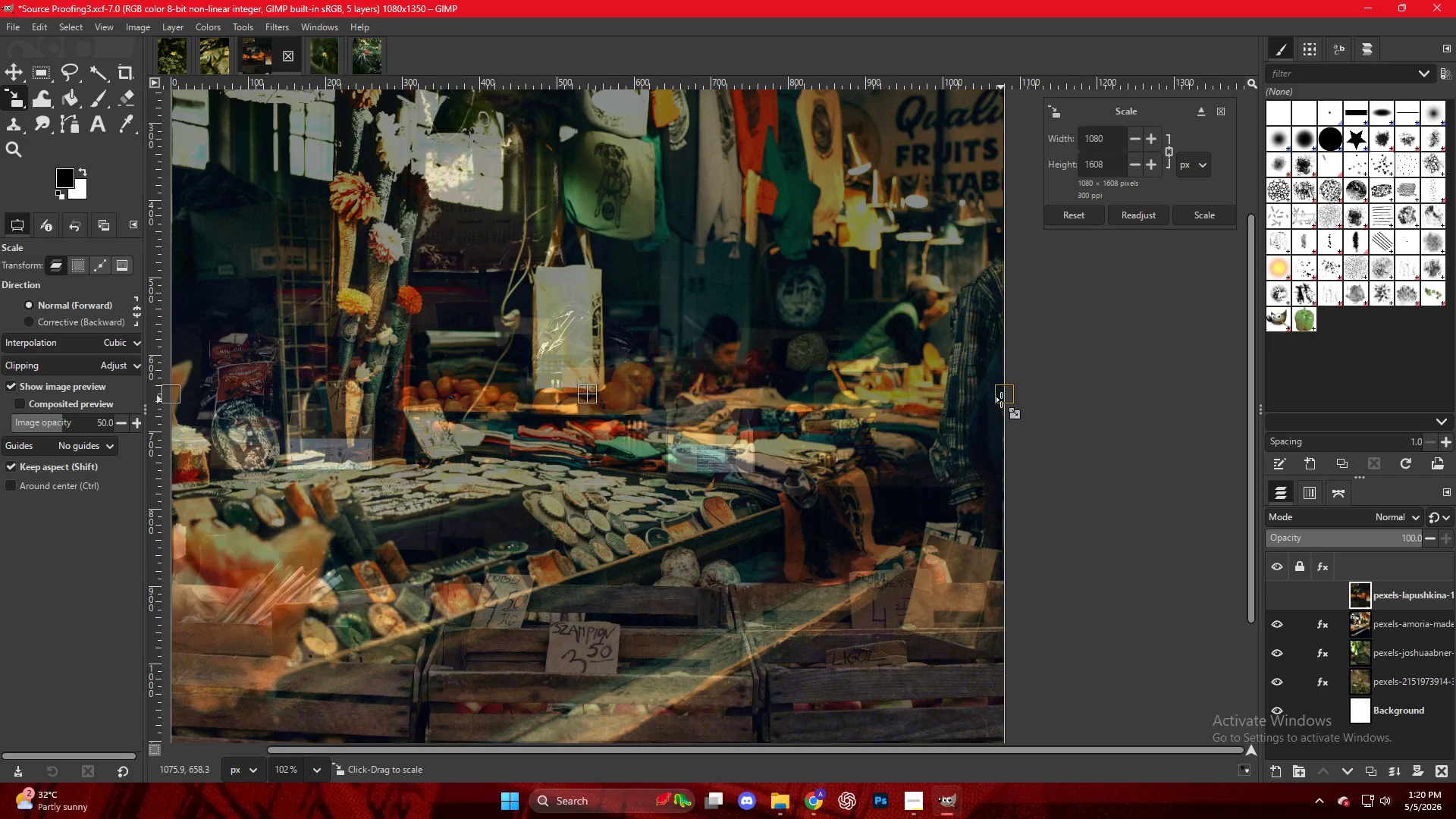 
wait(7.42)
 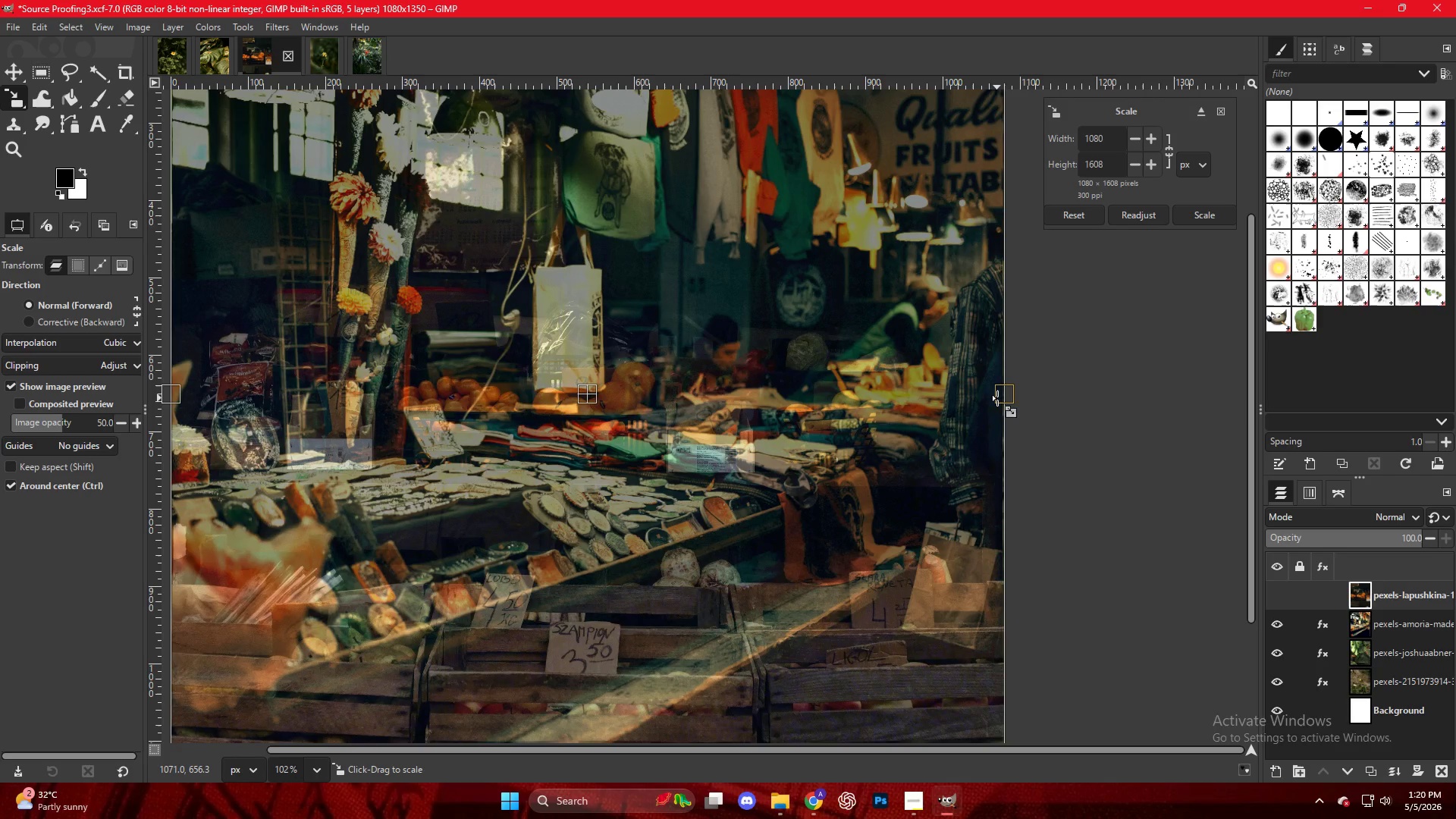 
key(Control+Shift+E)
 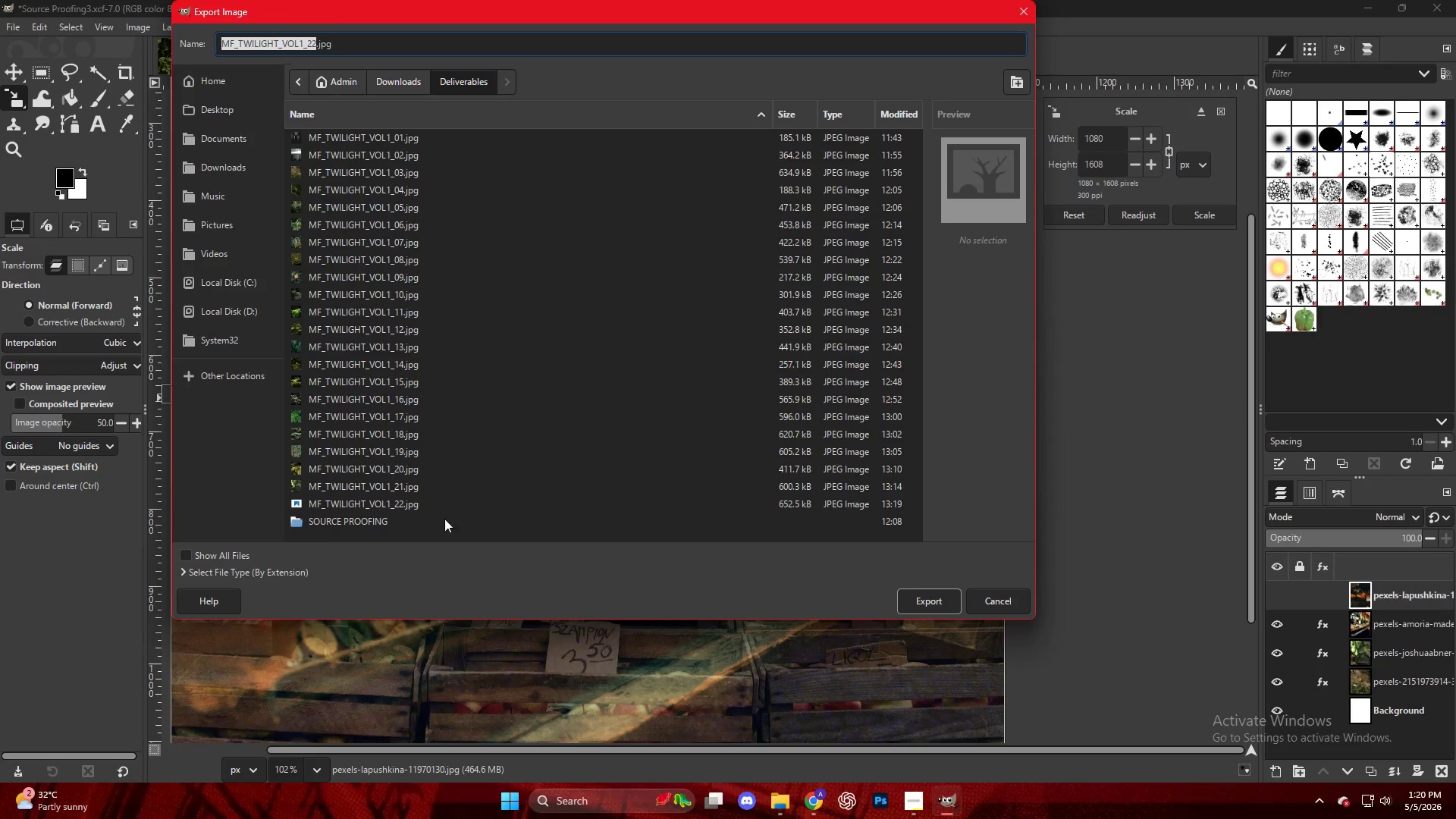 
left_click([421, 502])
 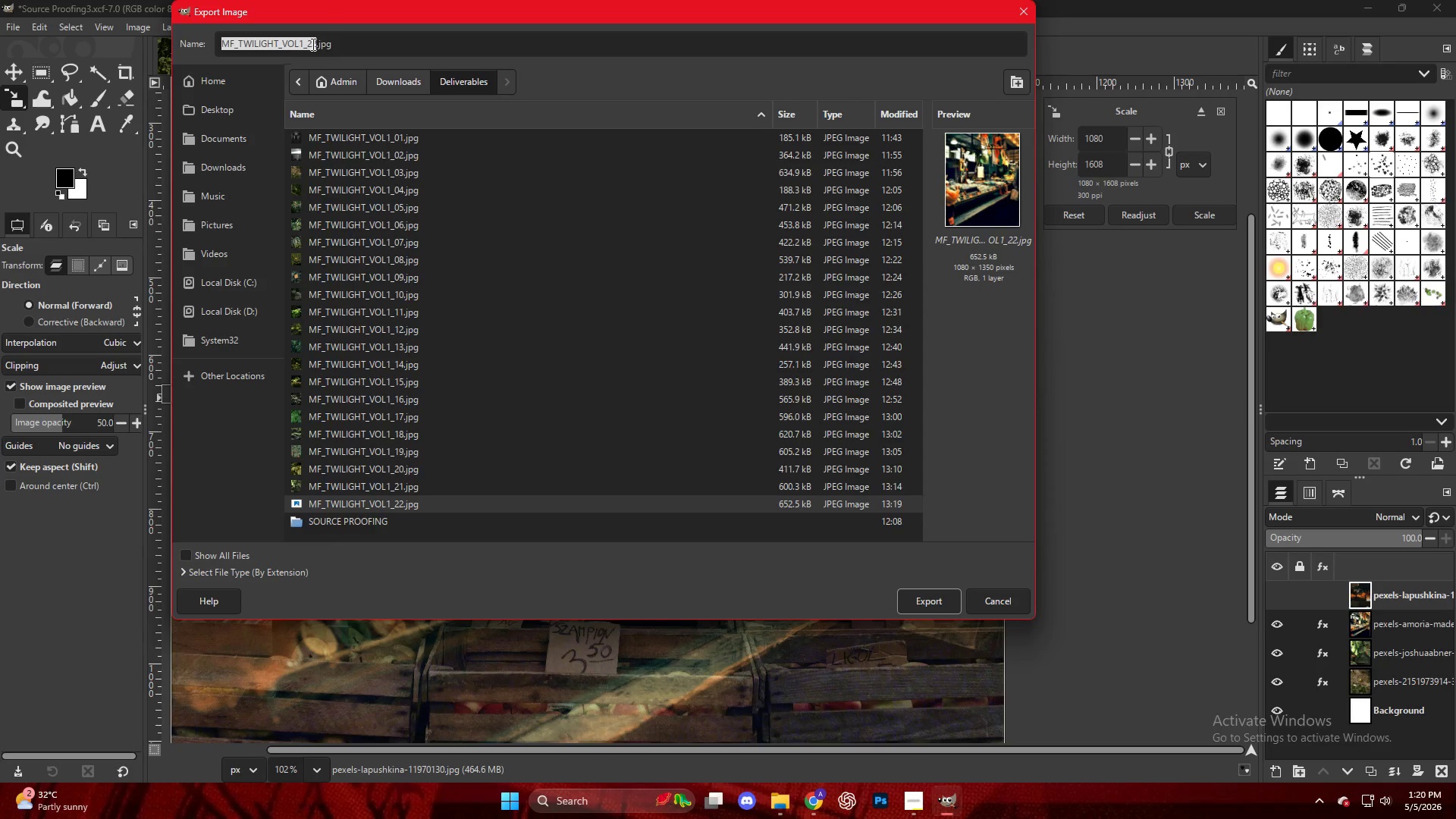 
double_click([314, 46])
 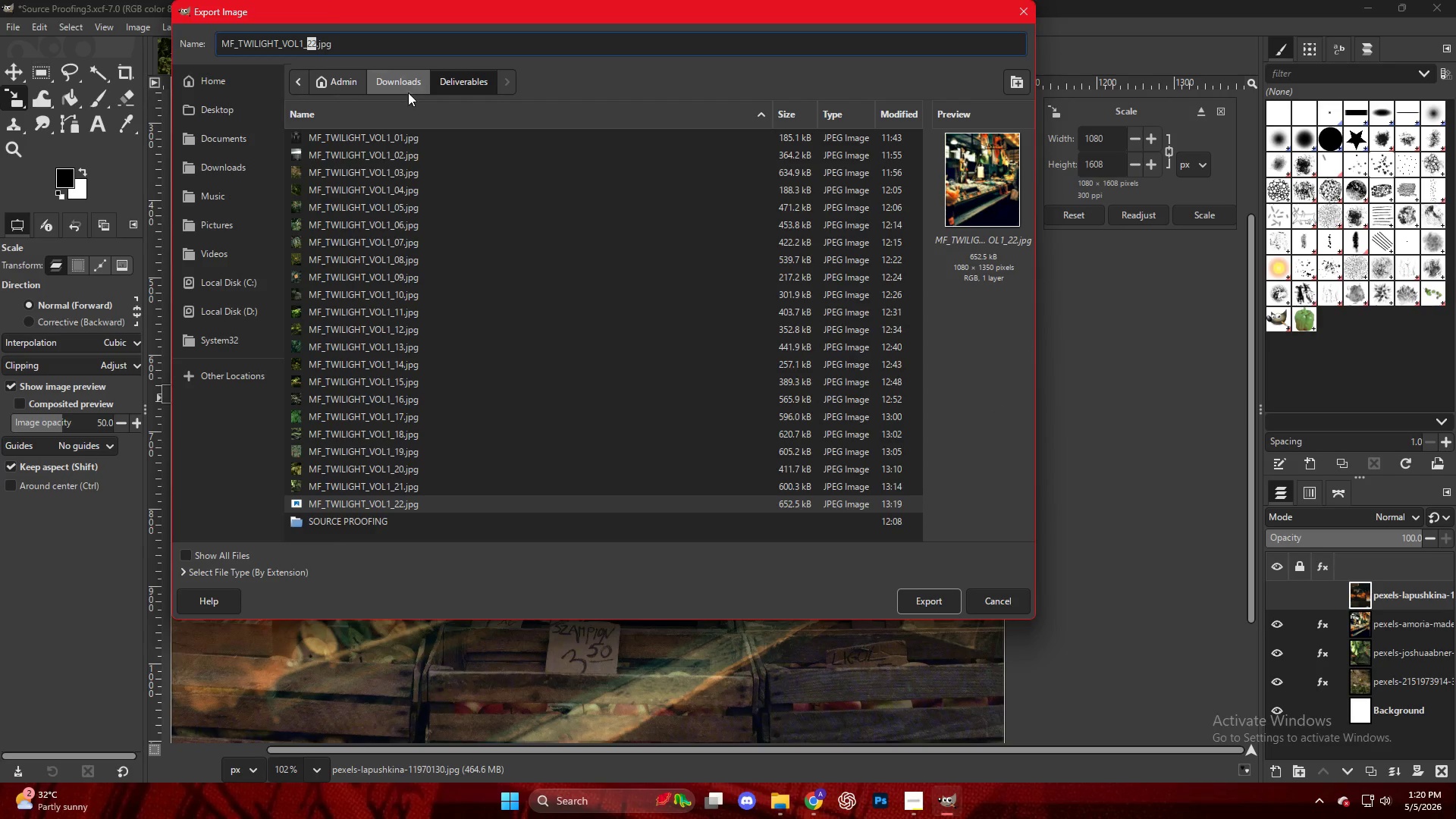 
key(ArrowRight)
 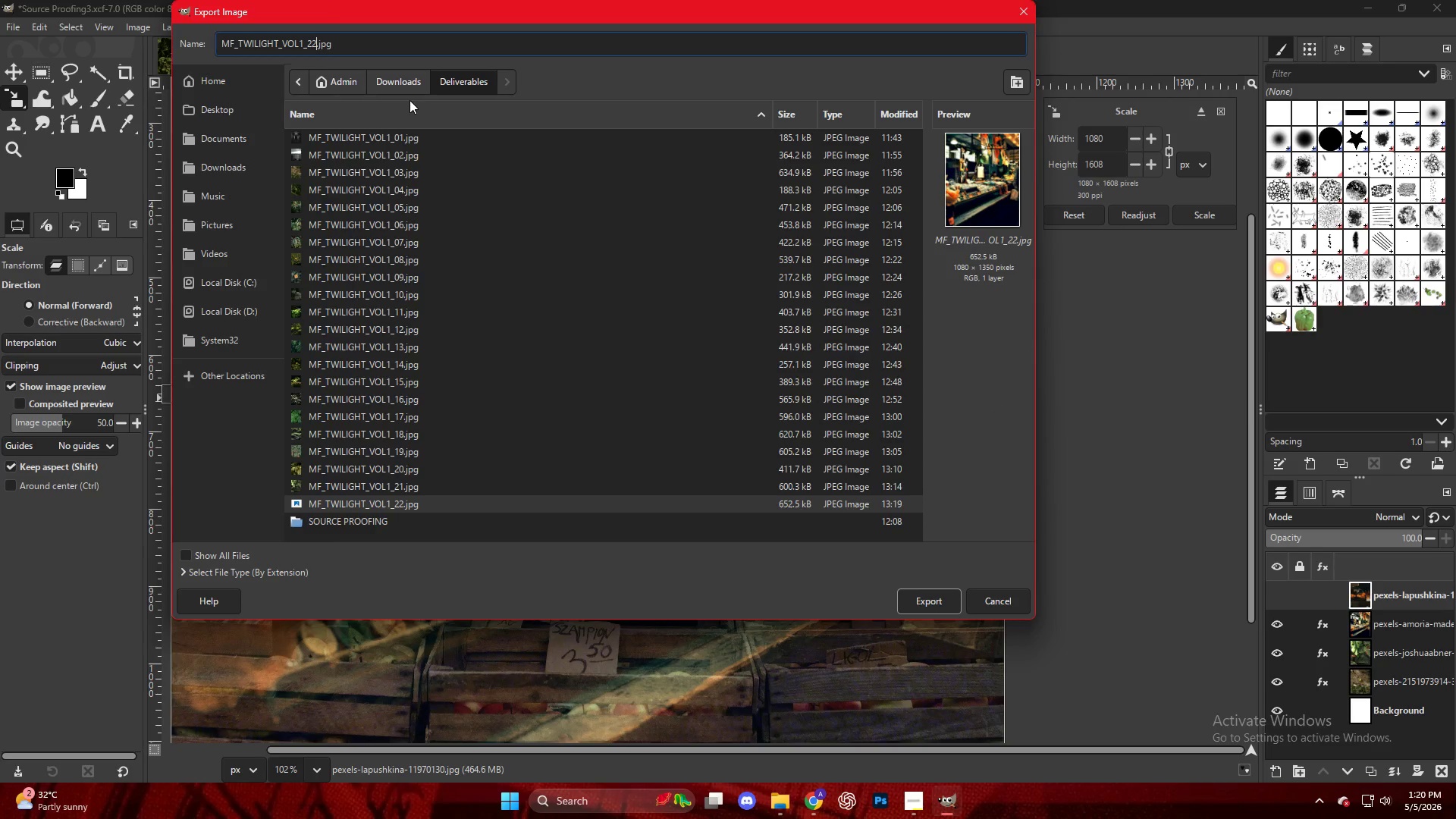 
key(Backspace)
 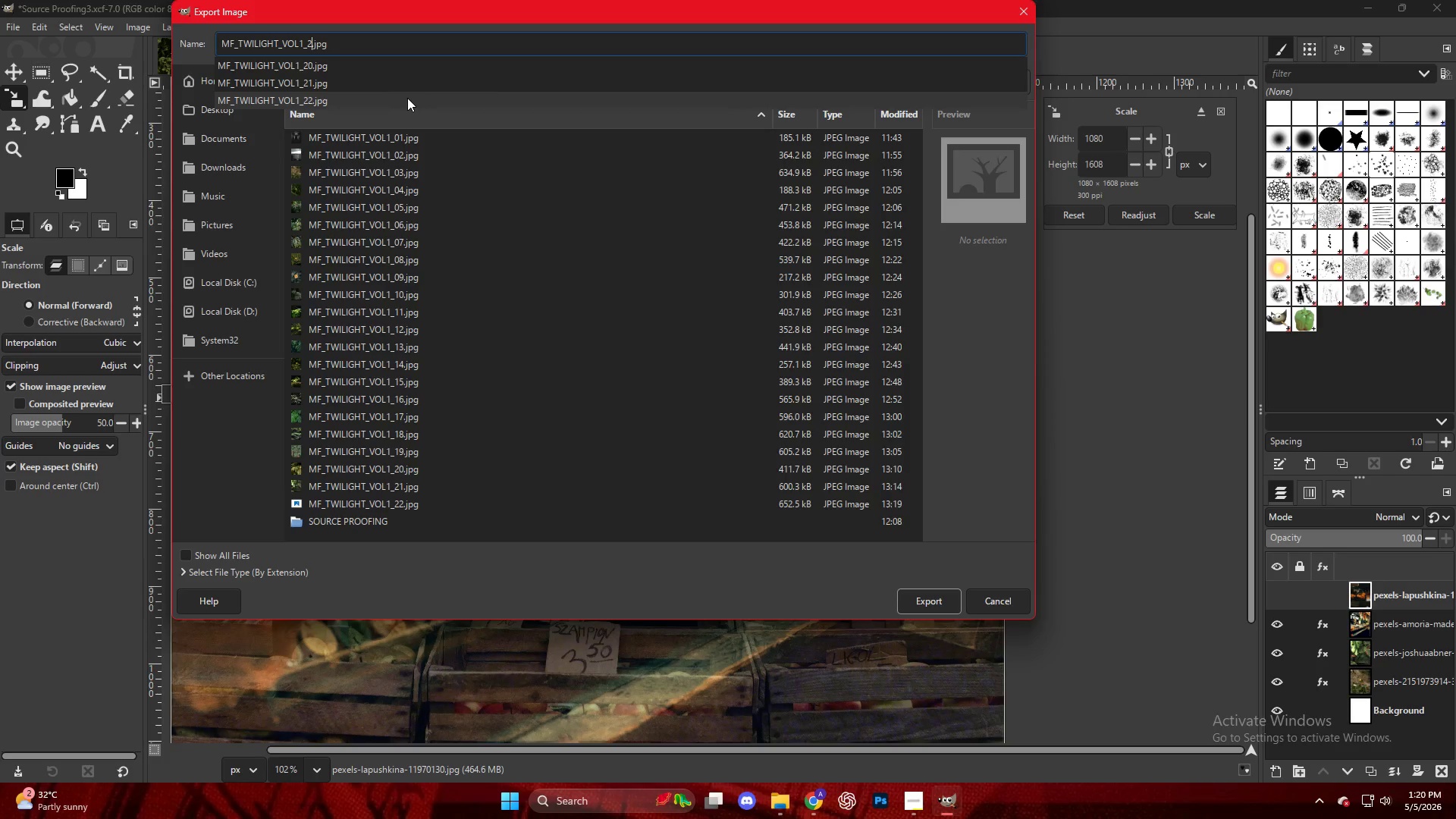 
key(Numpad3)
 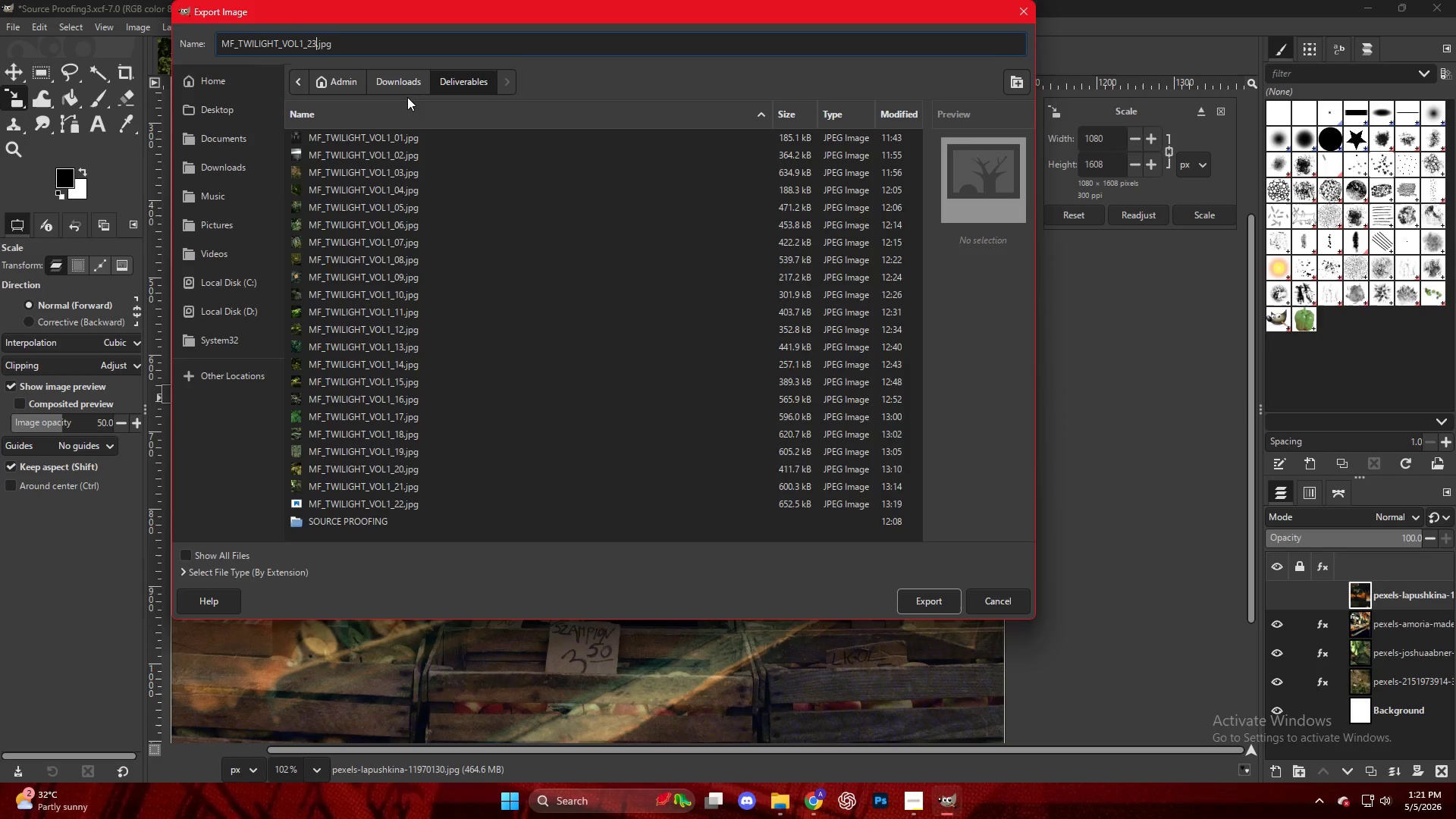 
wait(44.27)
 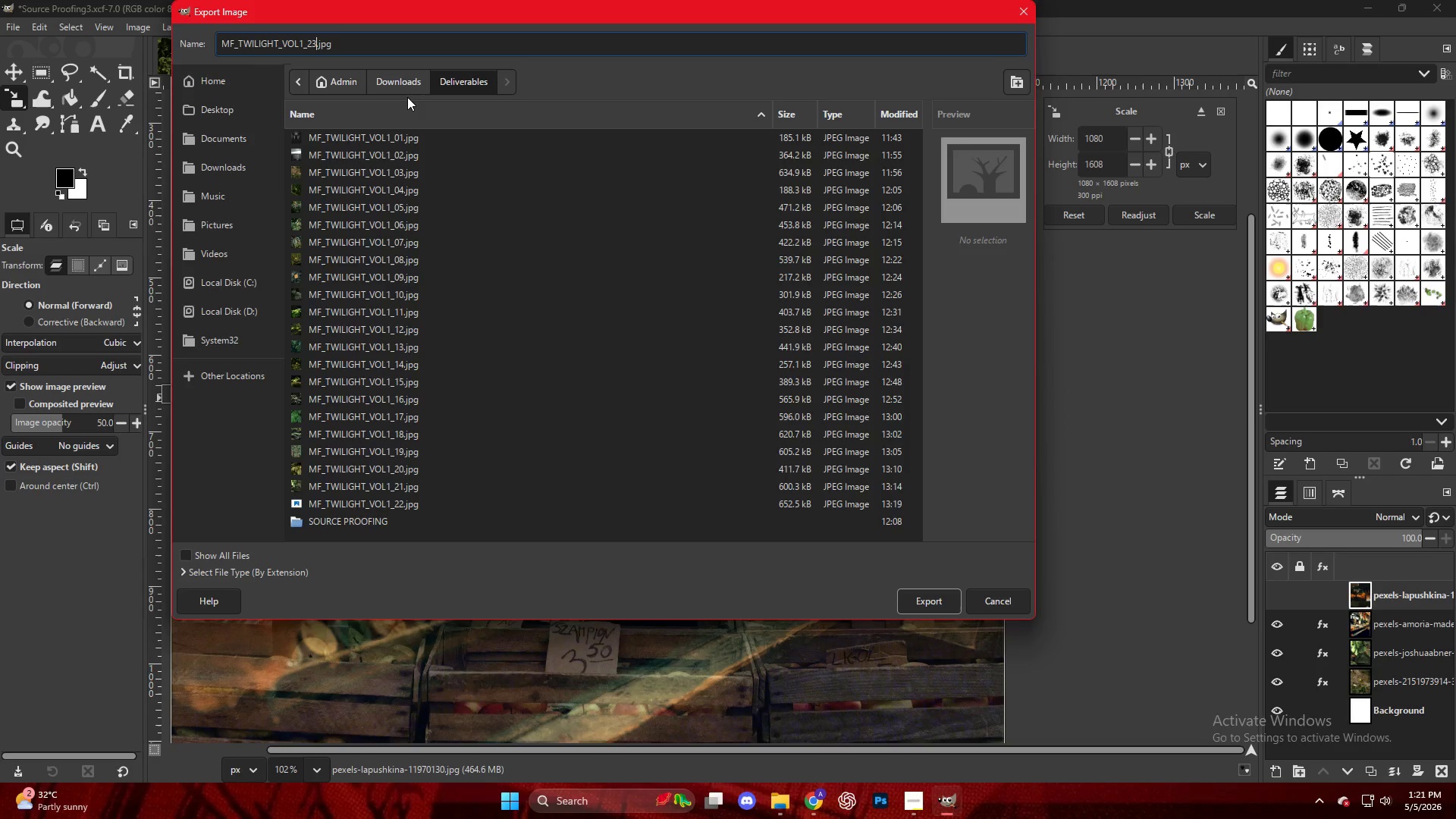 
left_click([437, 502])
 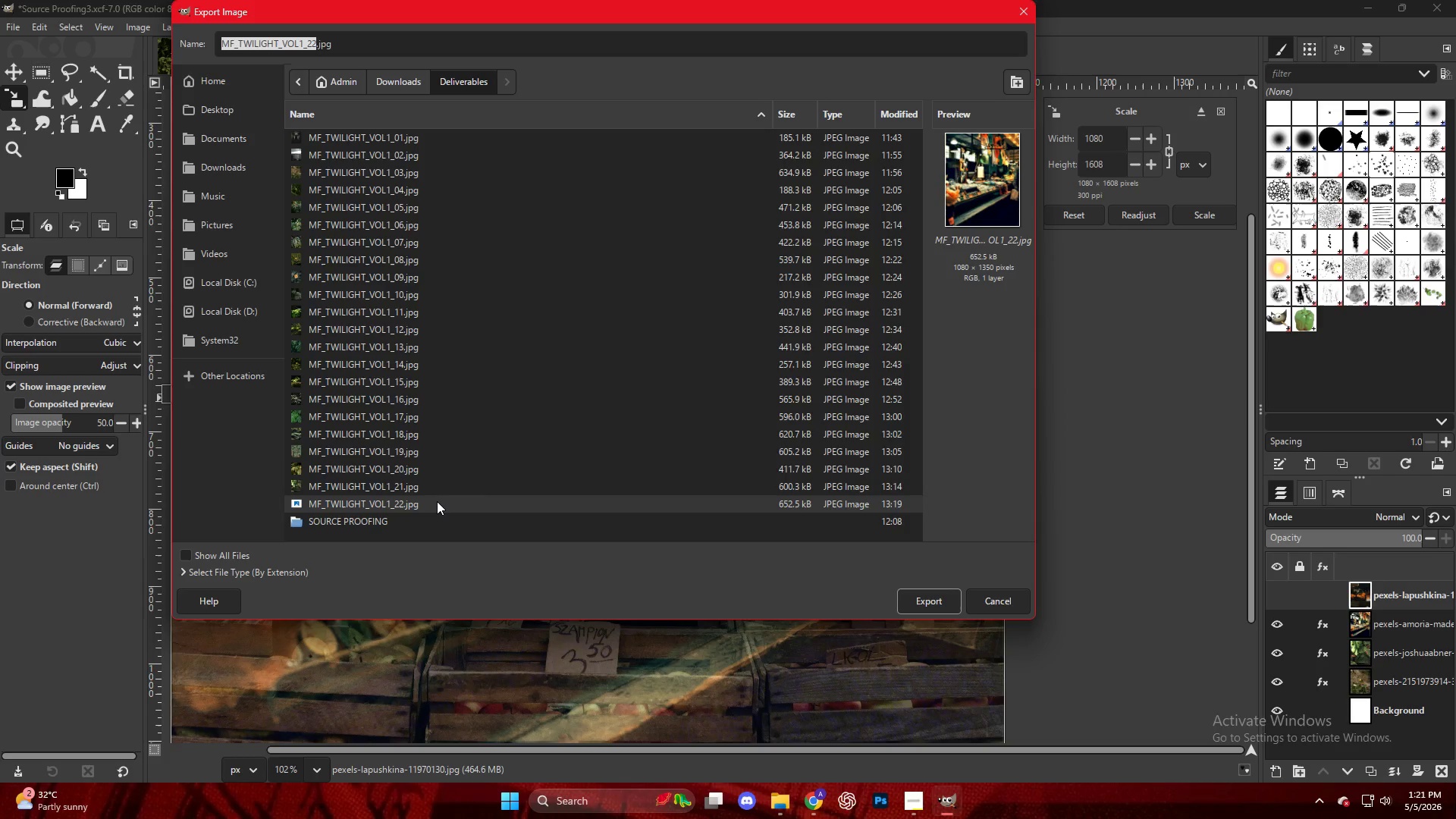 
scroll: coordinate [457, 489], scroll_direction: down, amount: 4.0
 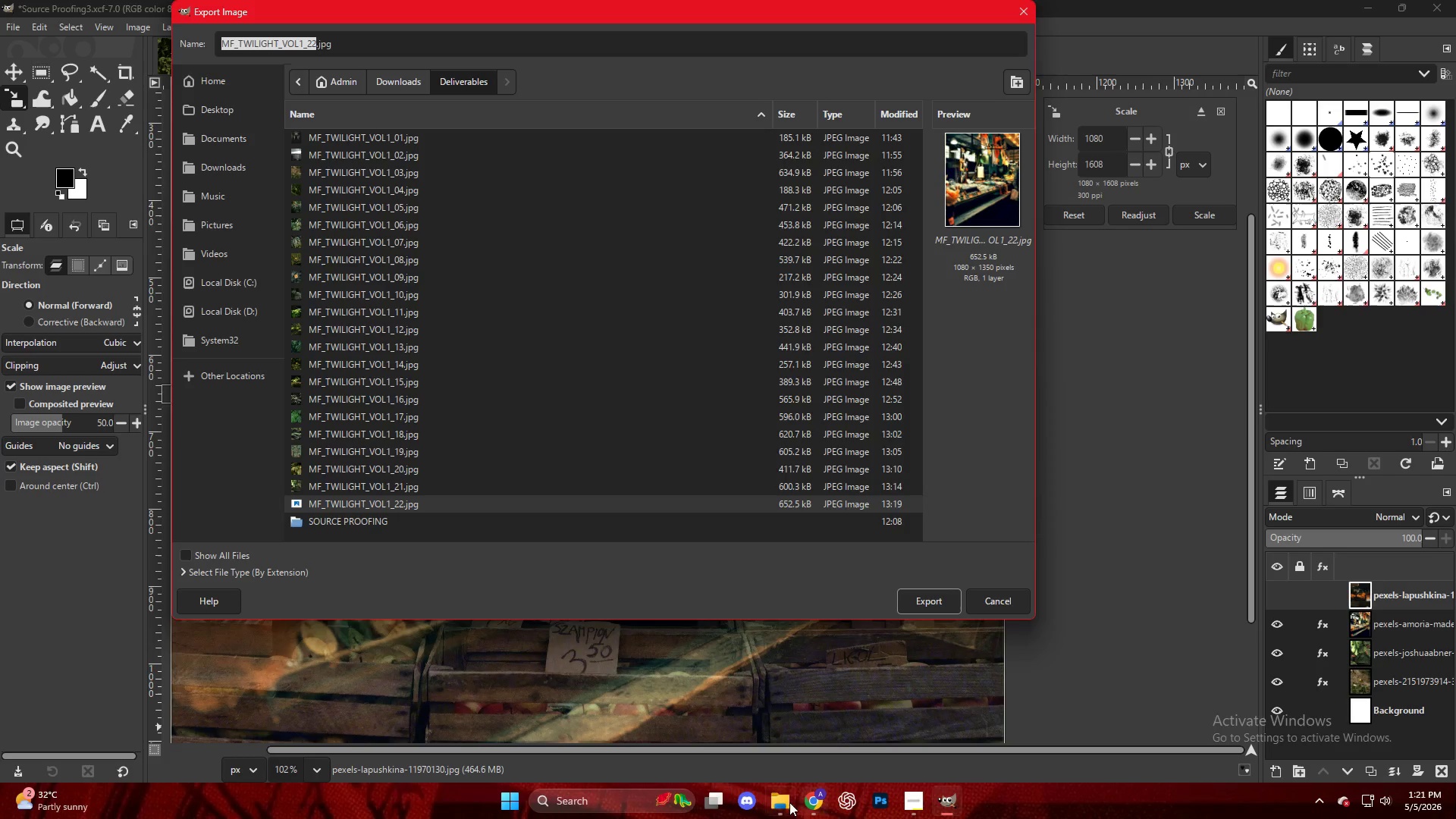 
left_click([769, 805])
 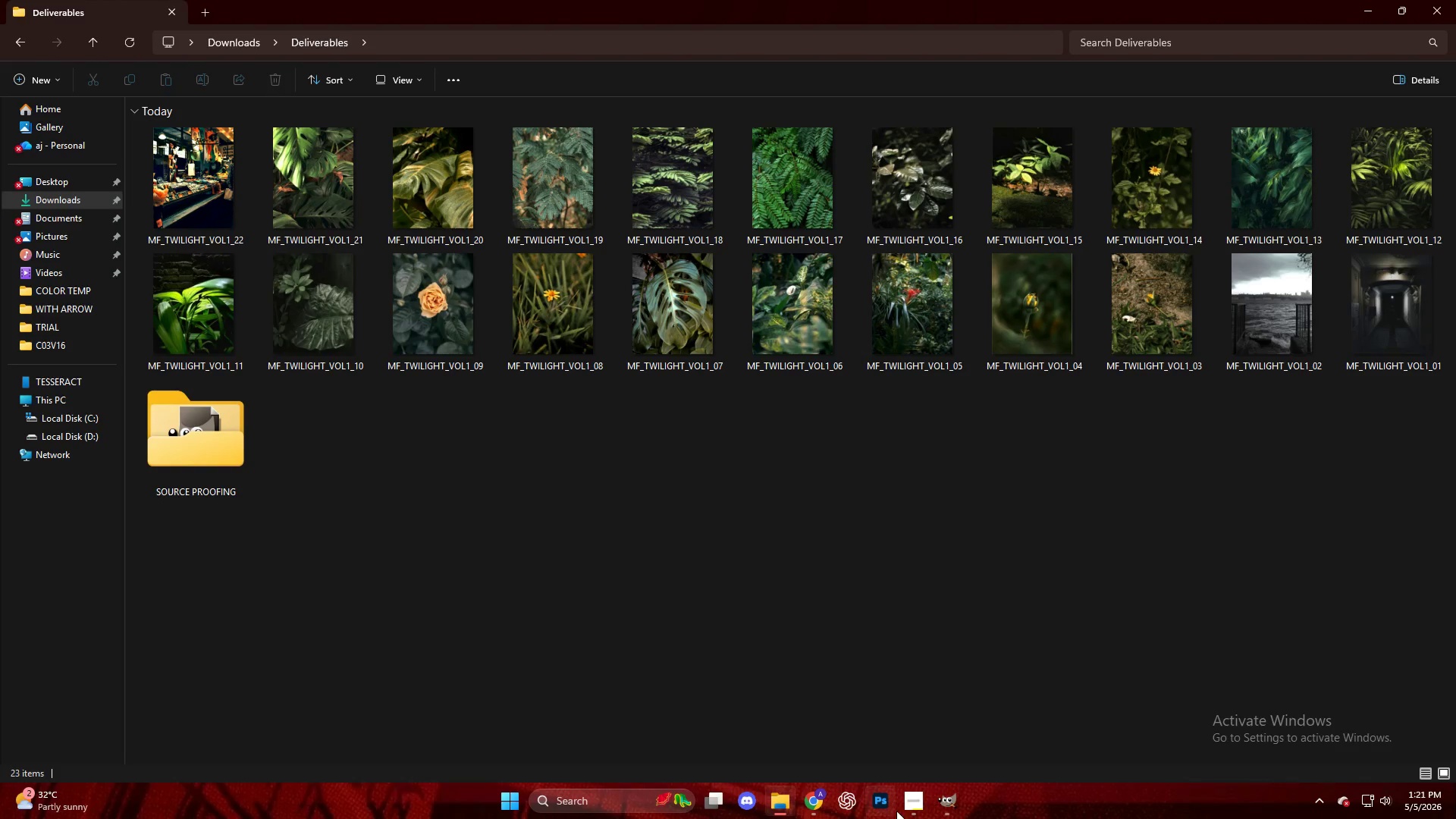 
left_click([955, 808])
 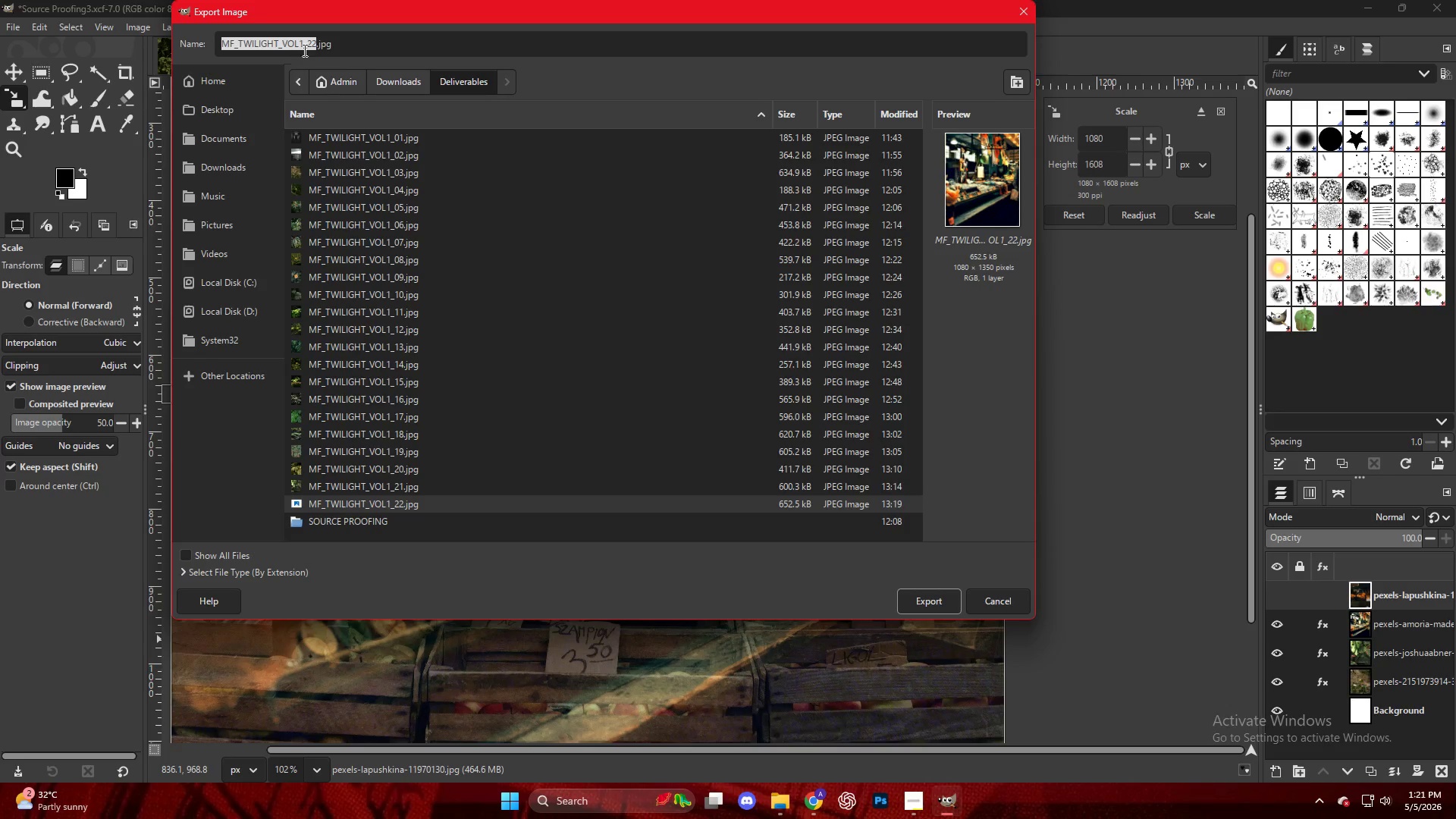 
left_click([313, 42])
 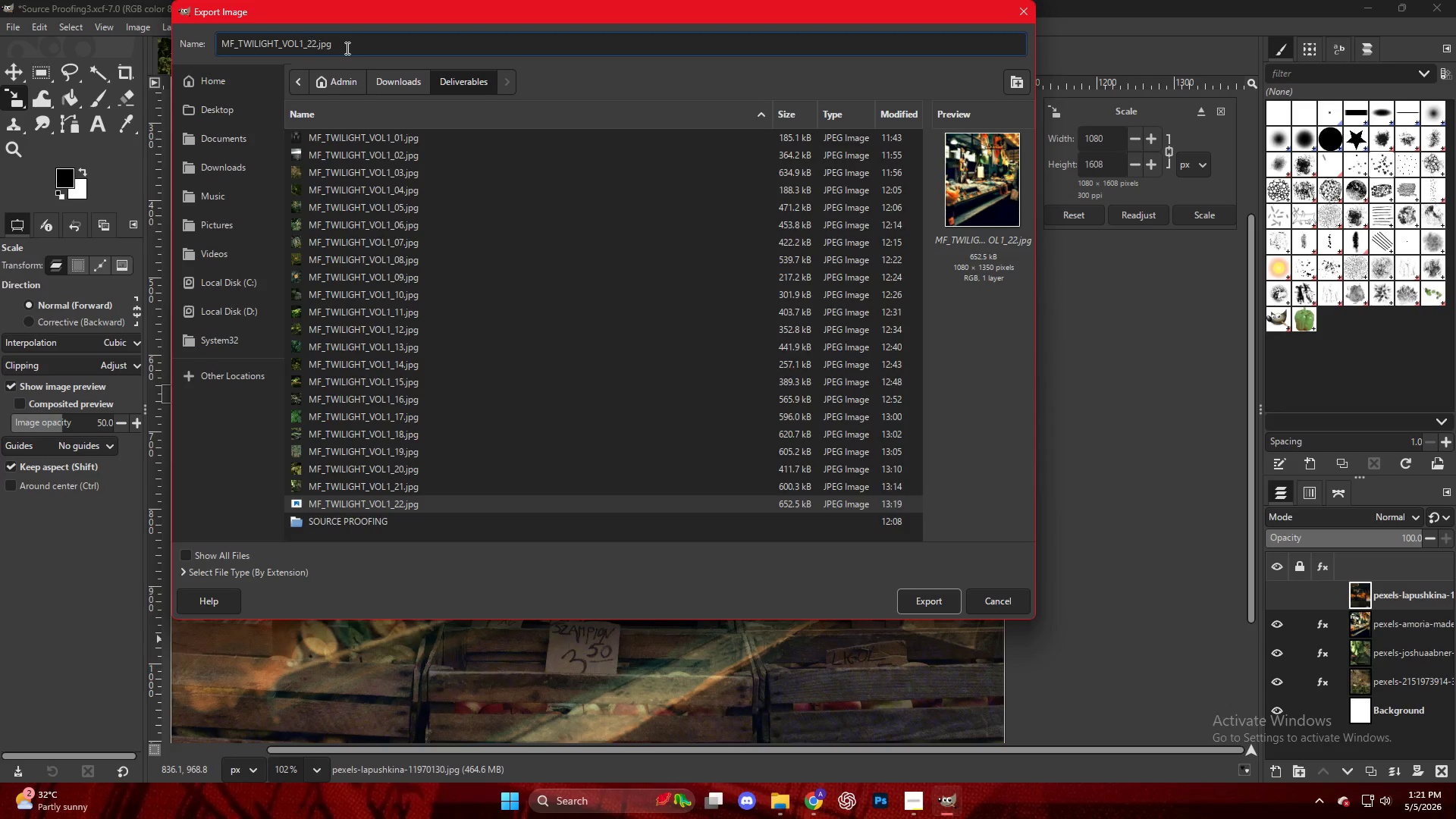 
key(ArrowRight)
 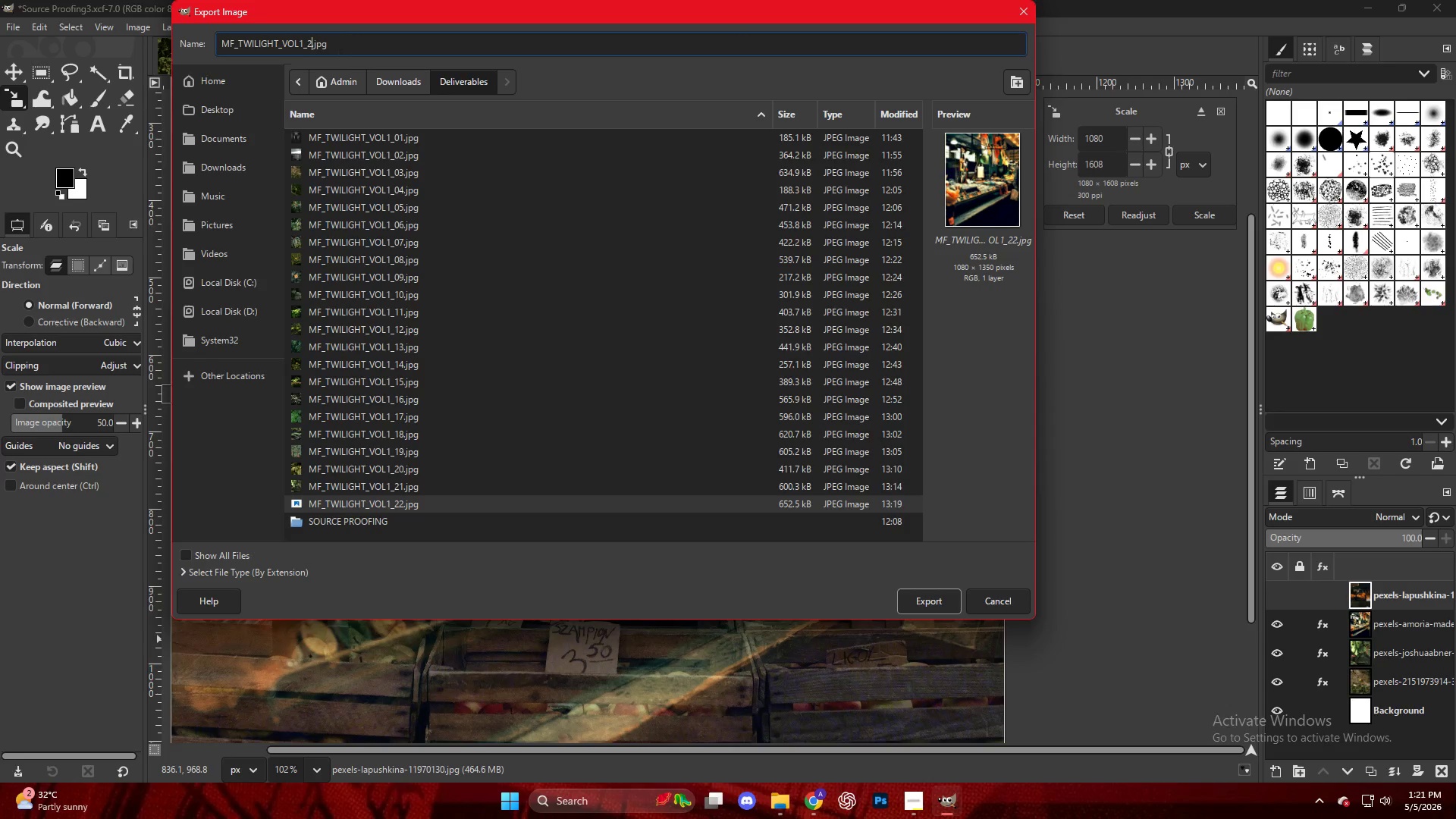 
key(Backspace)
 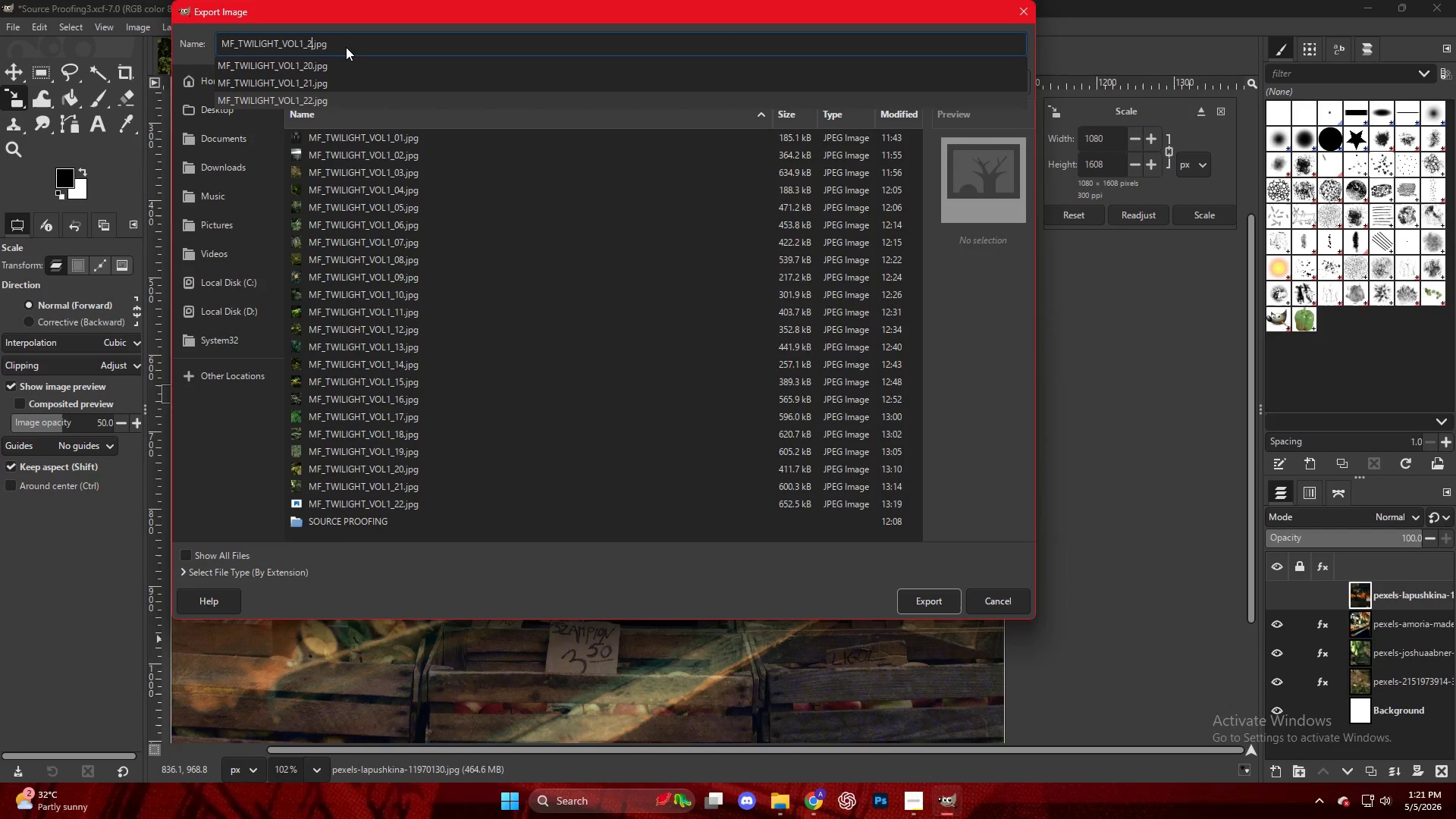 
key(Numpad3)
 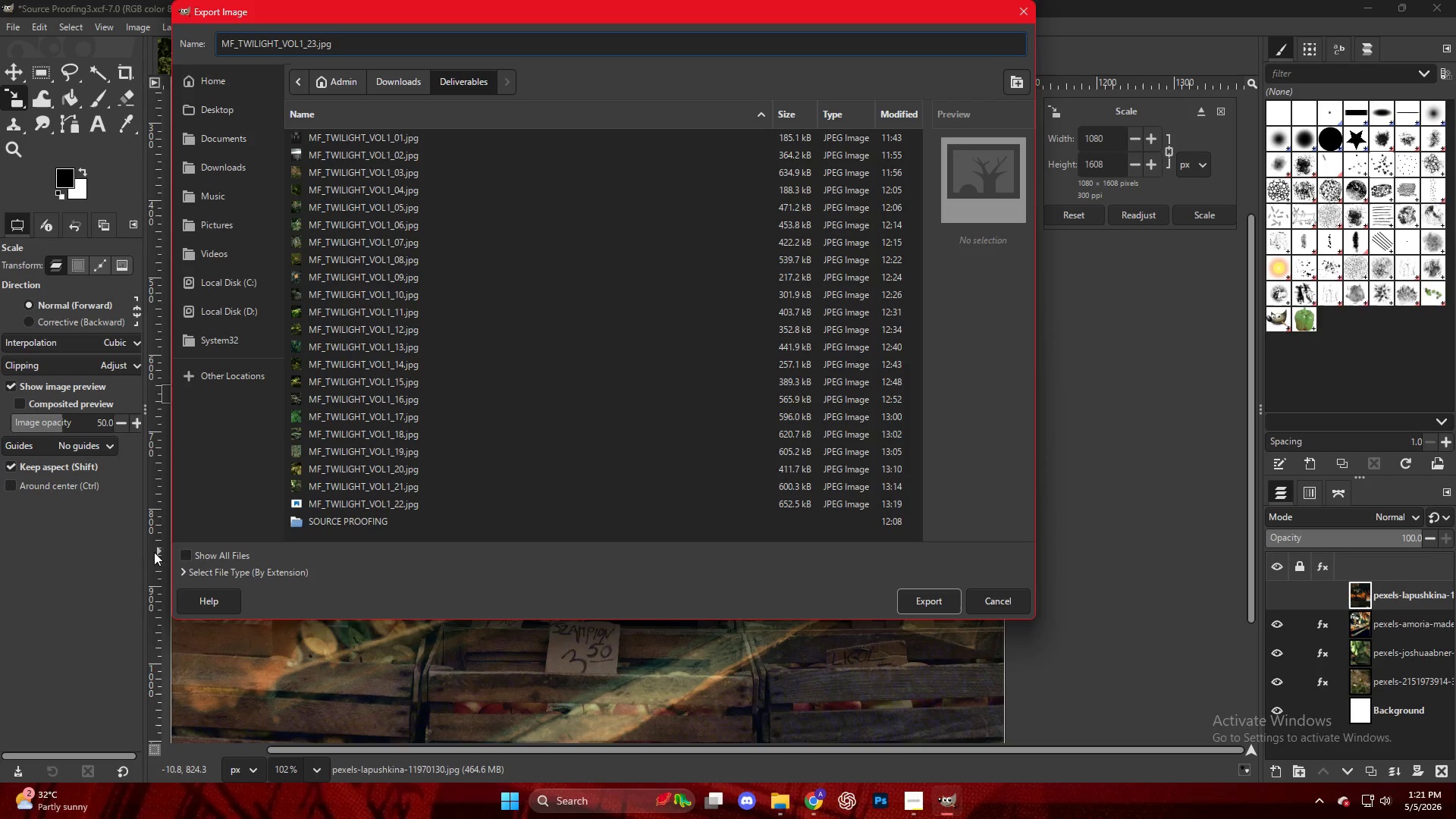 
left_click([190, 557])
 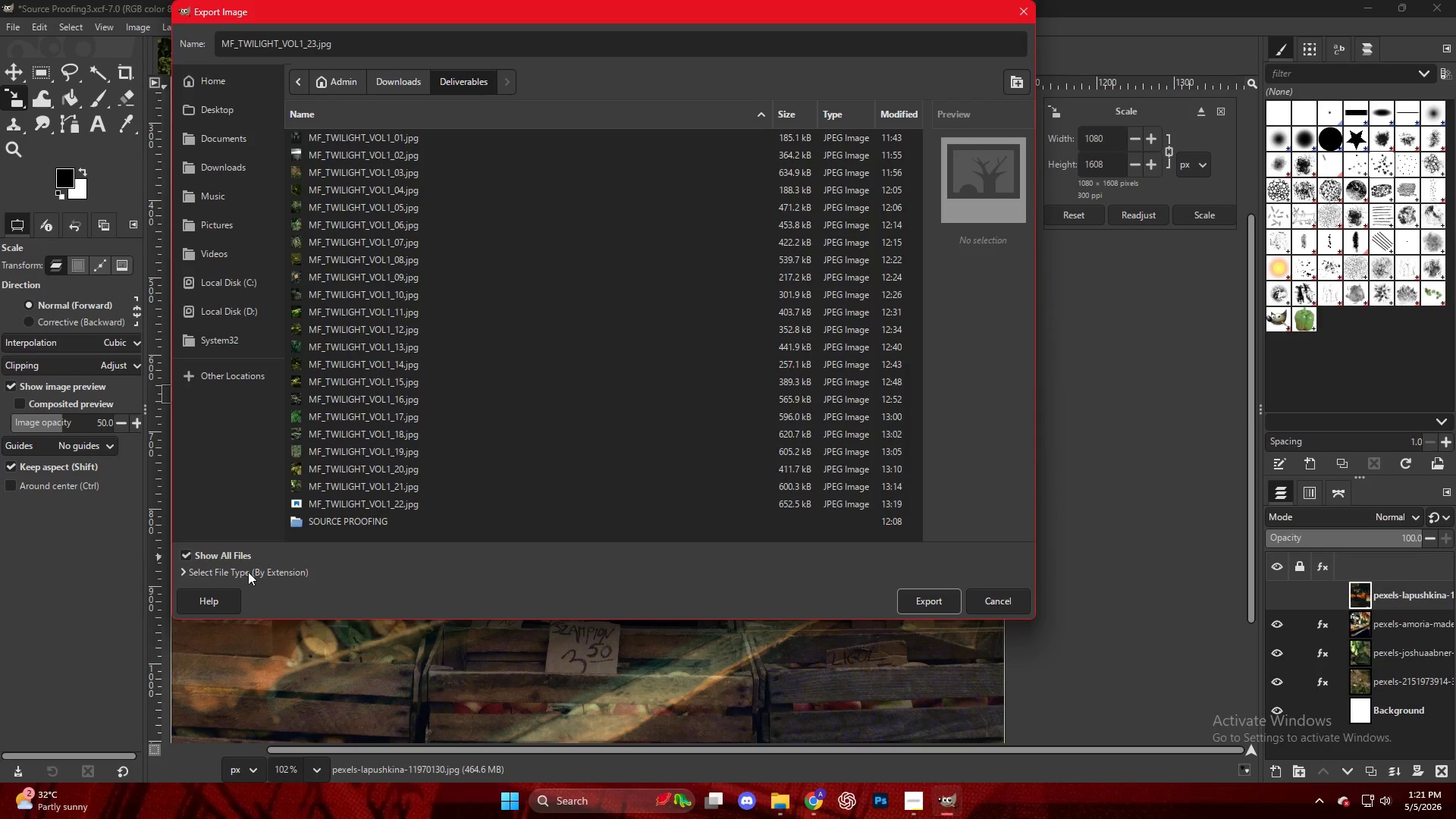 
left_click([248, 572])
 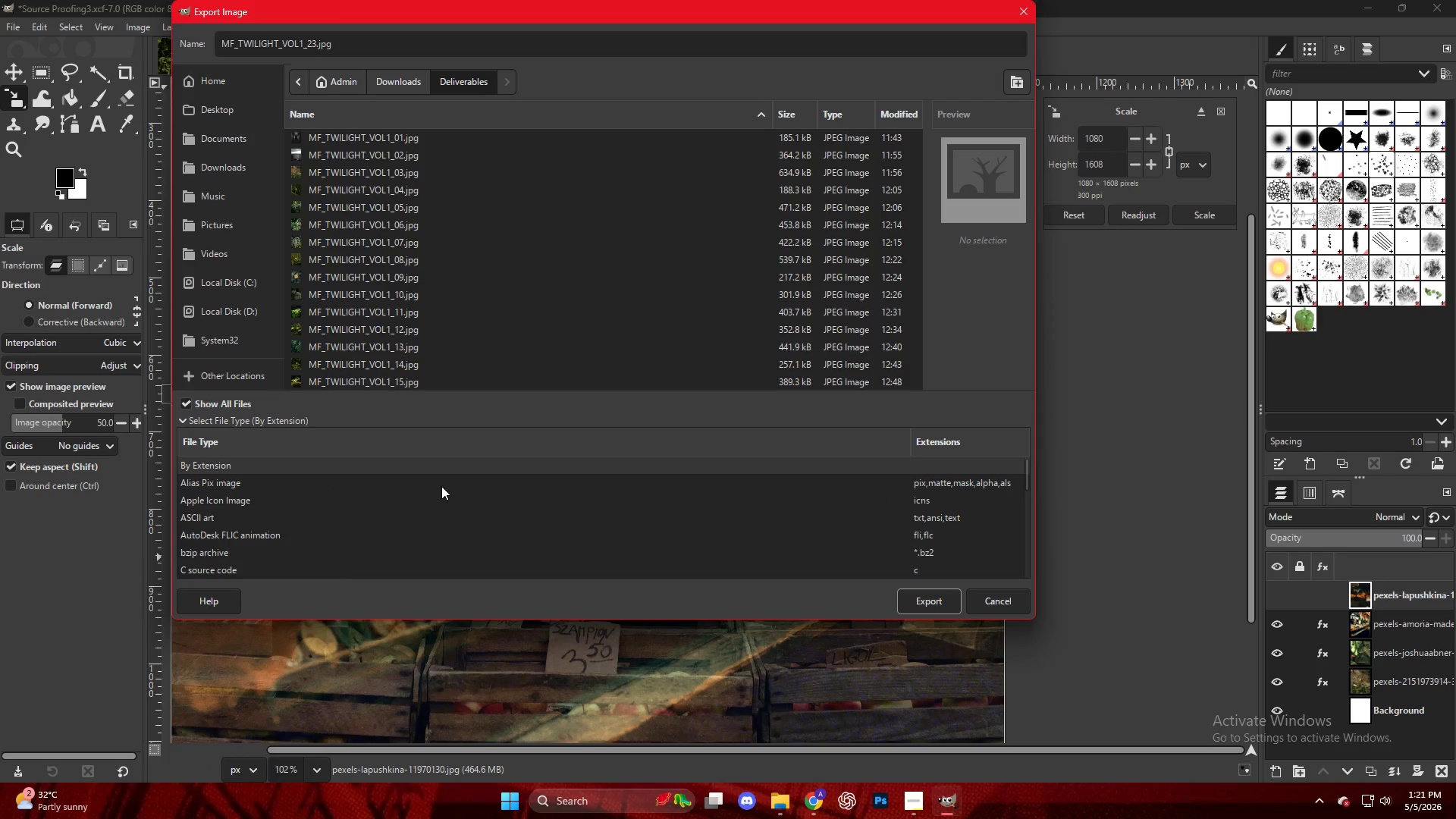 
scroll: coordinate [270, 544], scroll_direction: down, amount: 20.0
 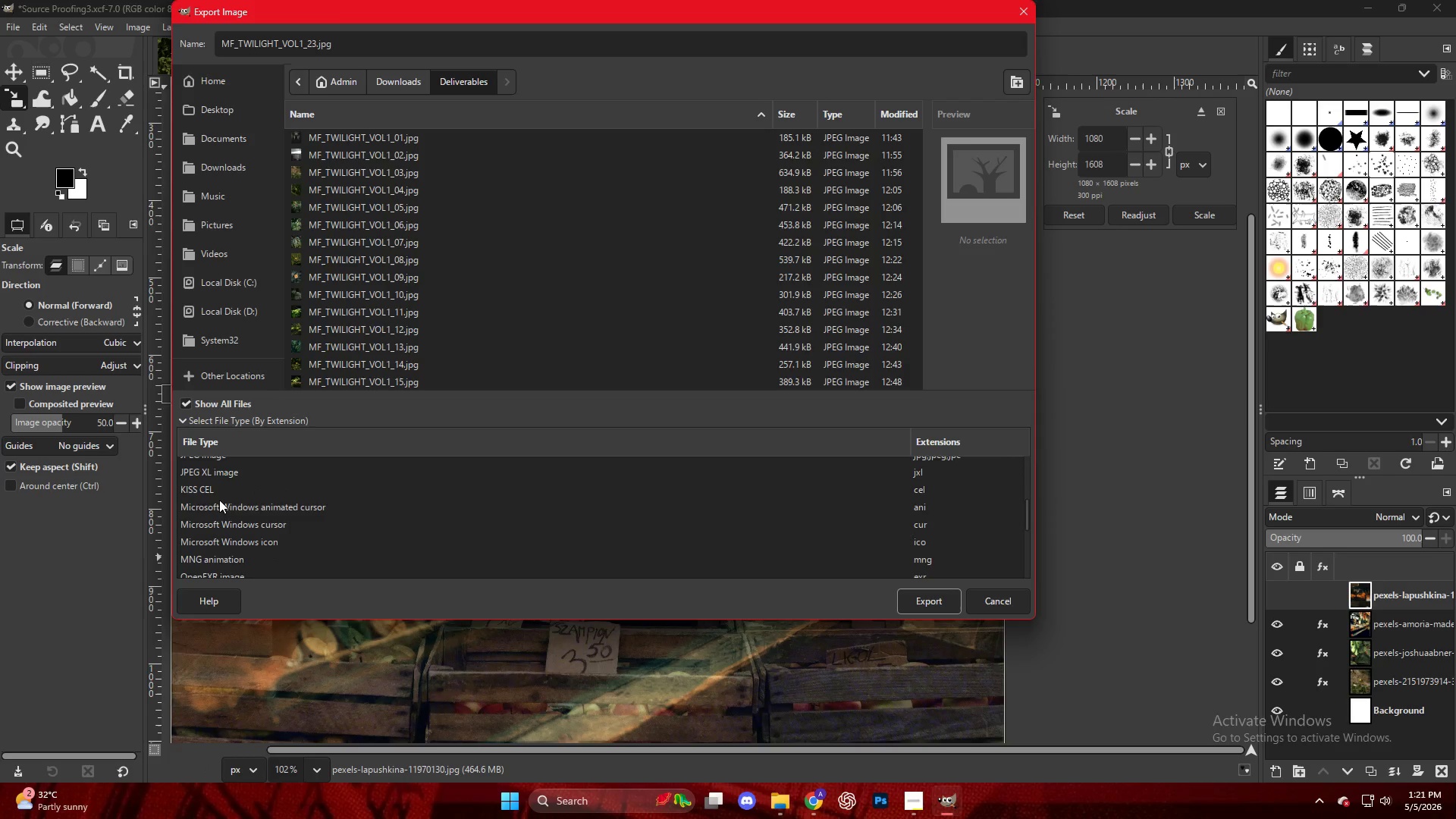 
scroll: coordinate [218, 497], scroll_direction: up, amount: 1.0
 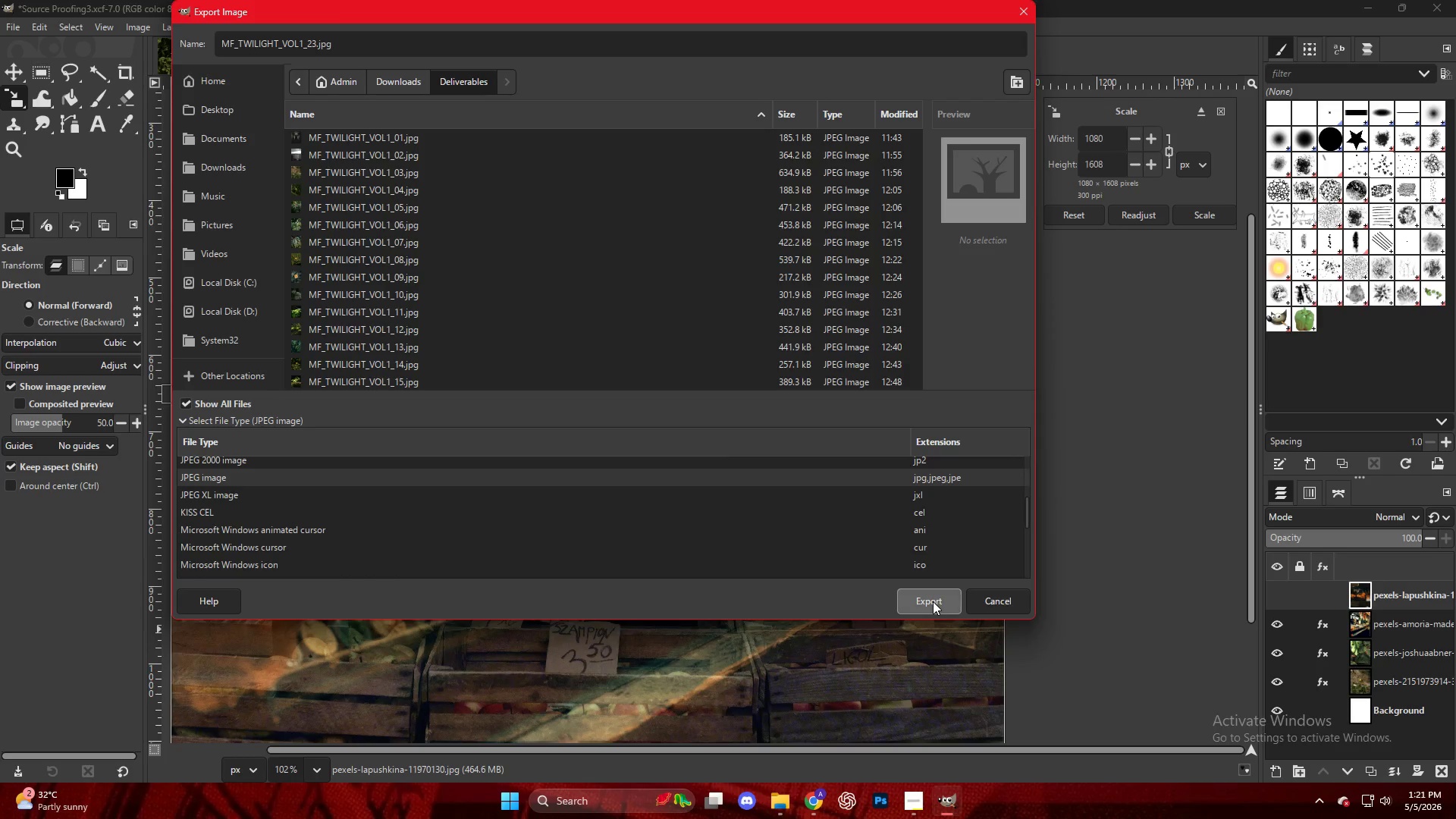 
left_click([932, 601])
 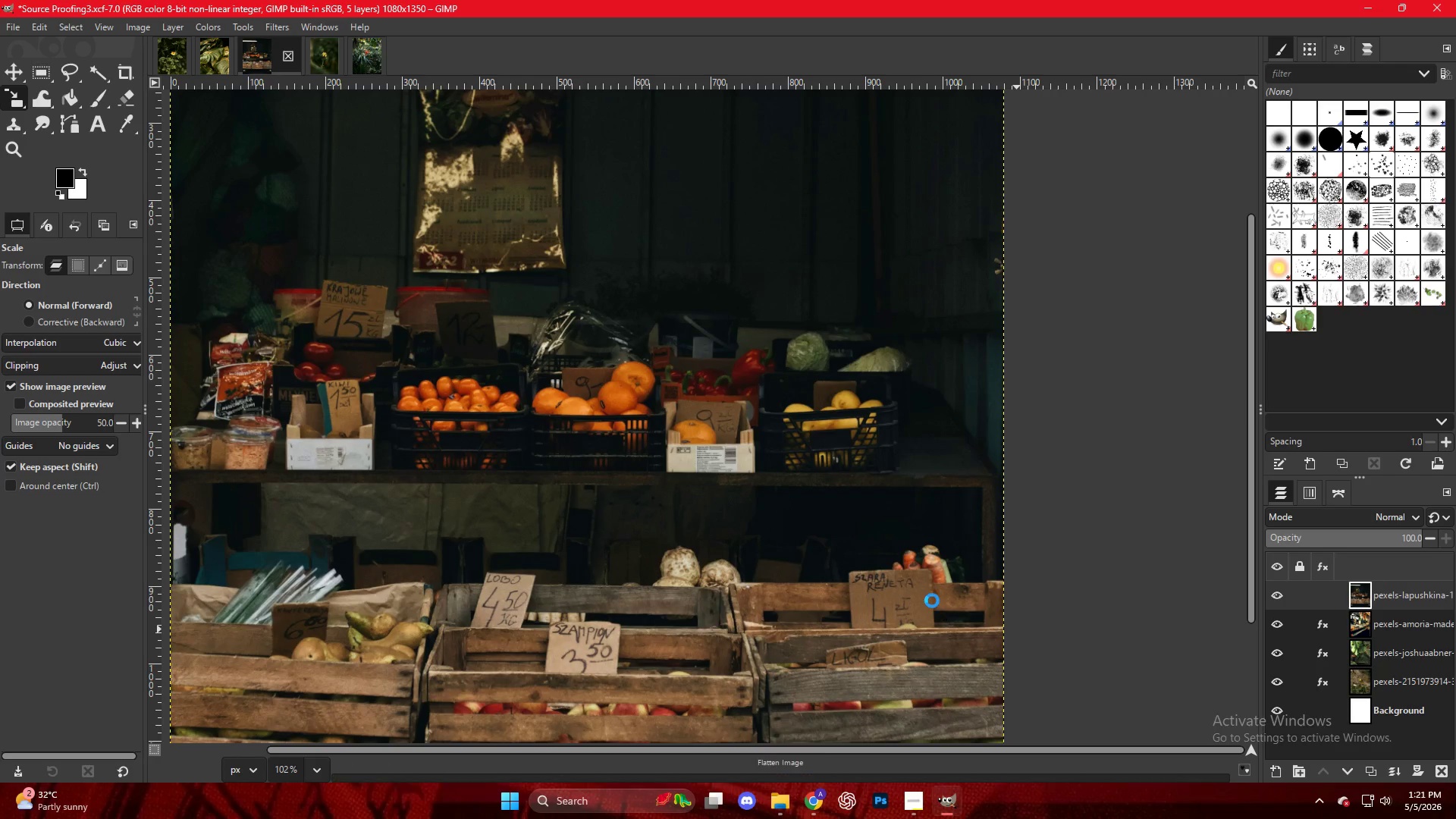 
hold_key(key=ControlLeft, duration=0.48)
scroll: coordinate [675, 485], scroll_direction: down, amount: 13.0
 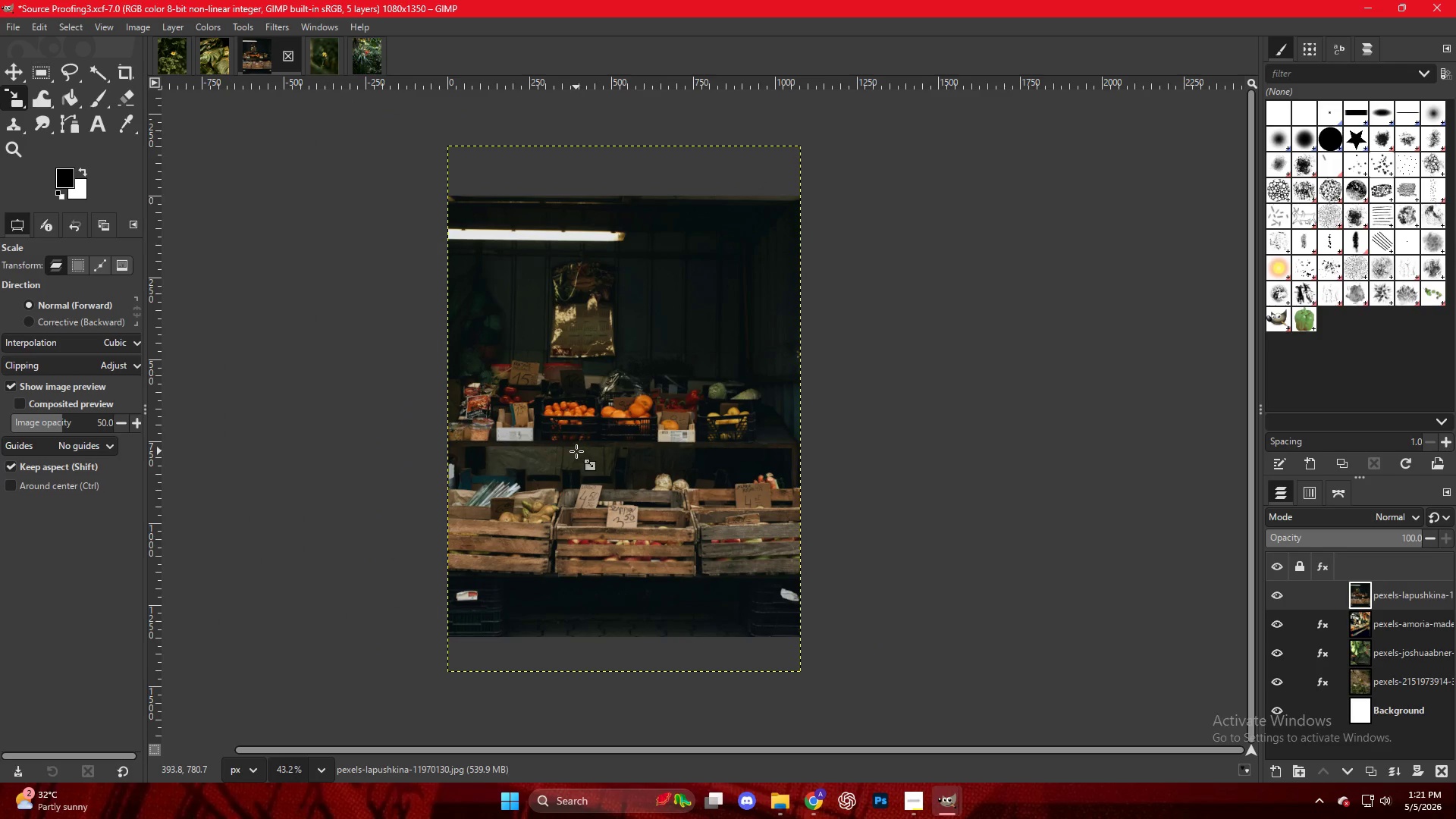 
left_click([783, 802])
 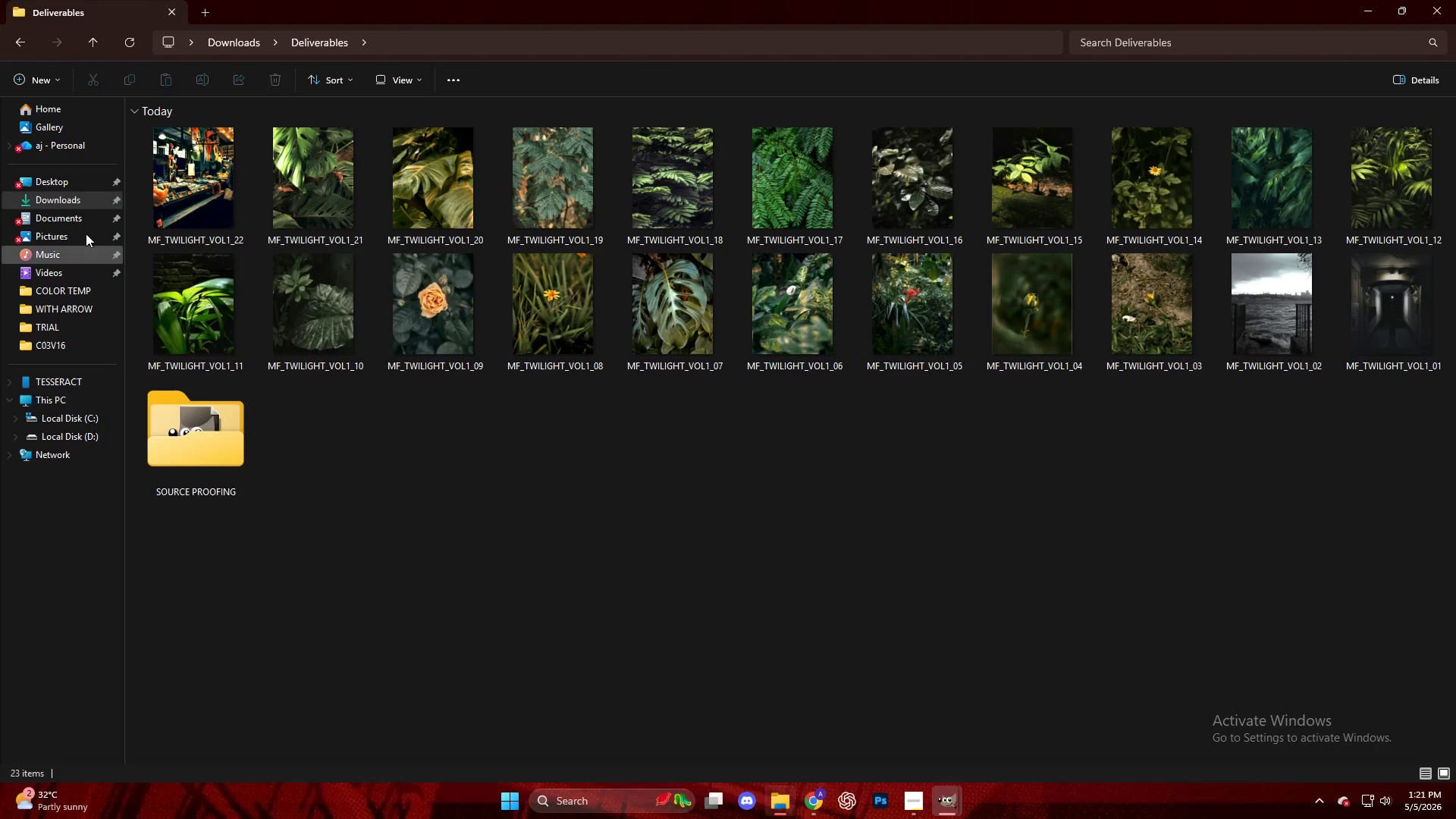 
left_click([131, 49])
 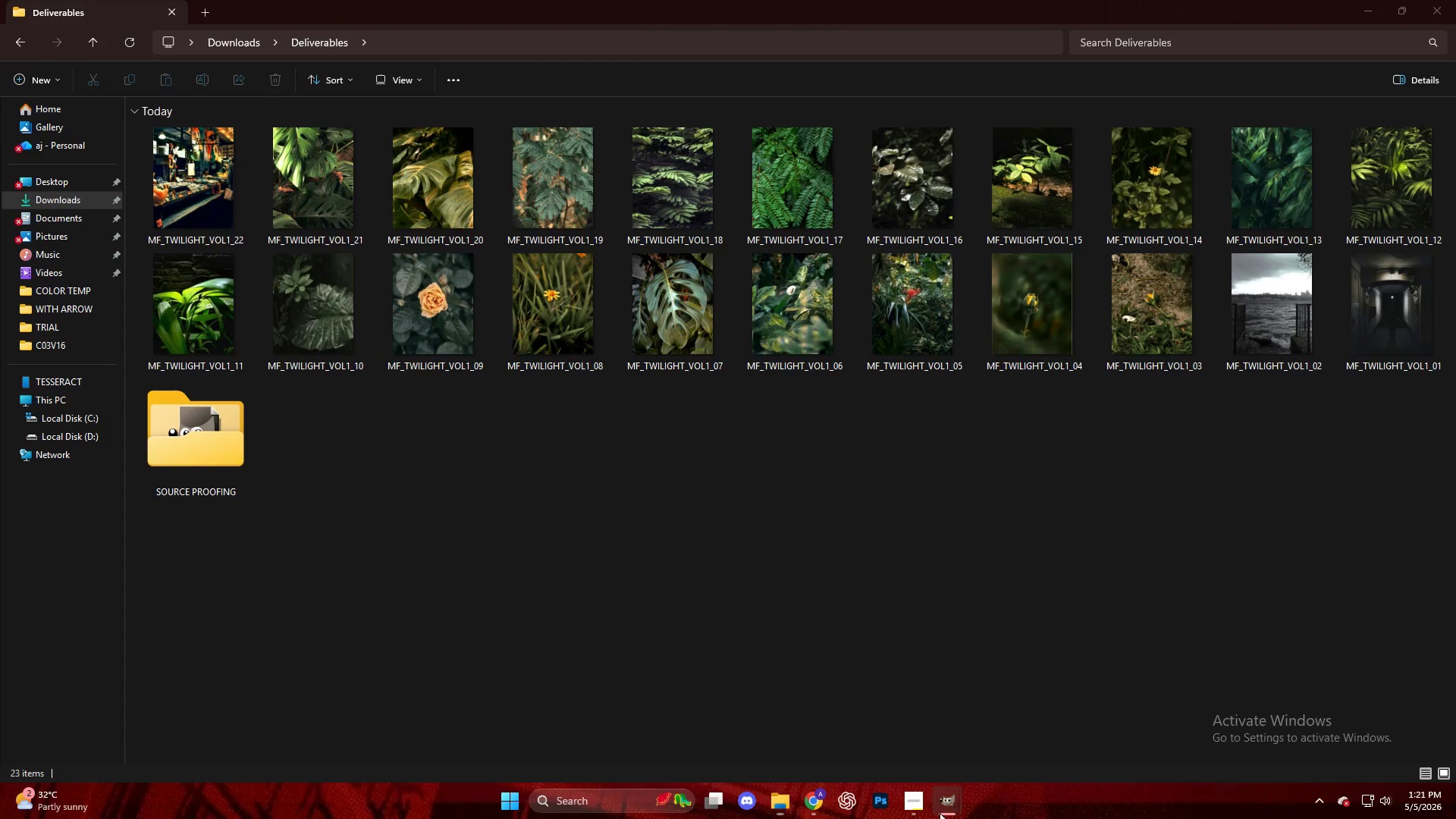 
double_click([997, 730])
 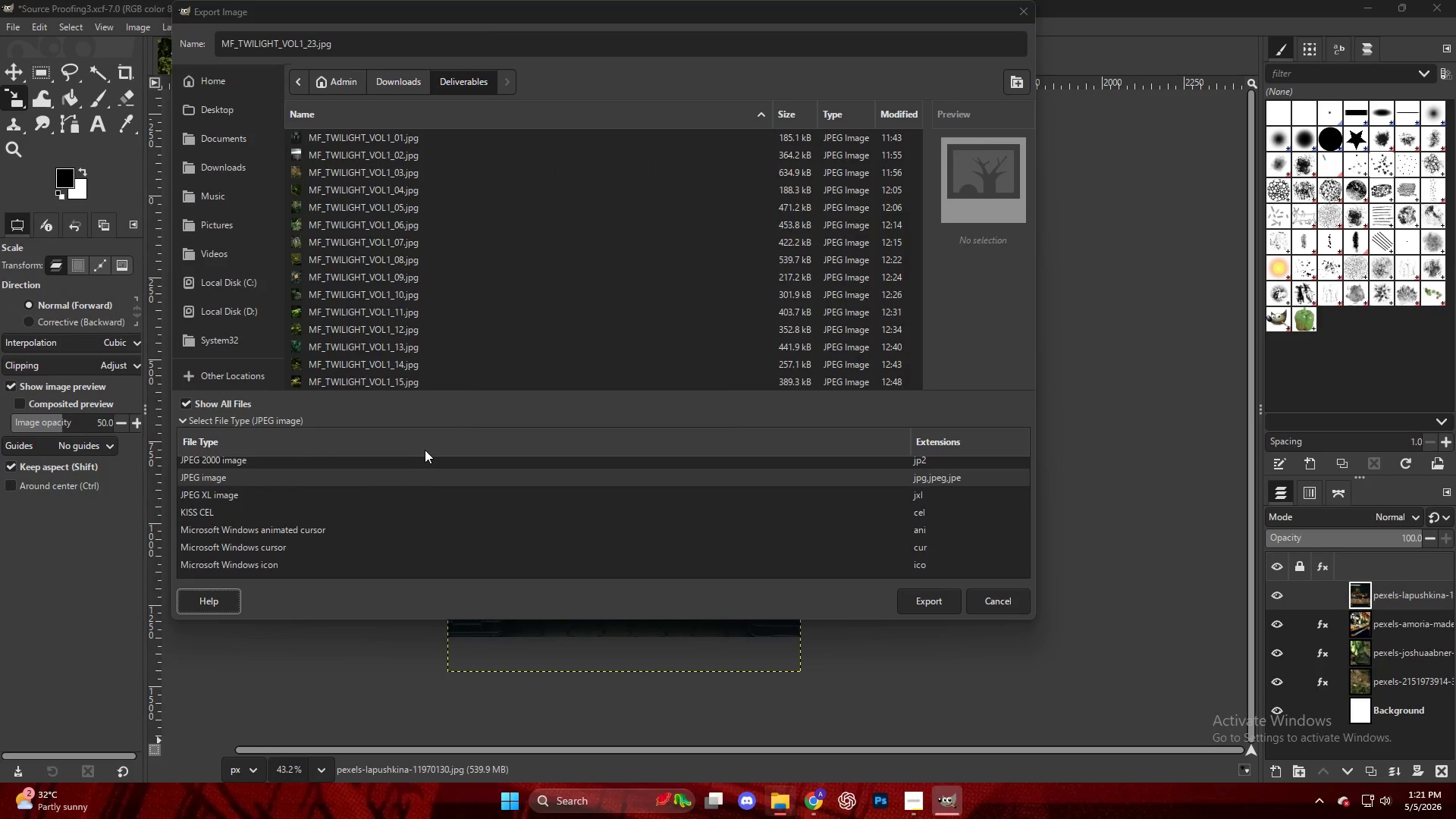 
key(Escape)
 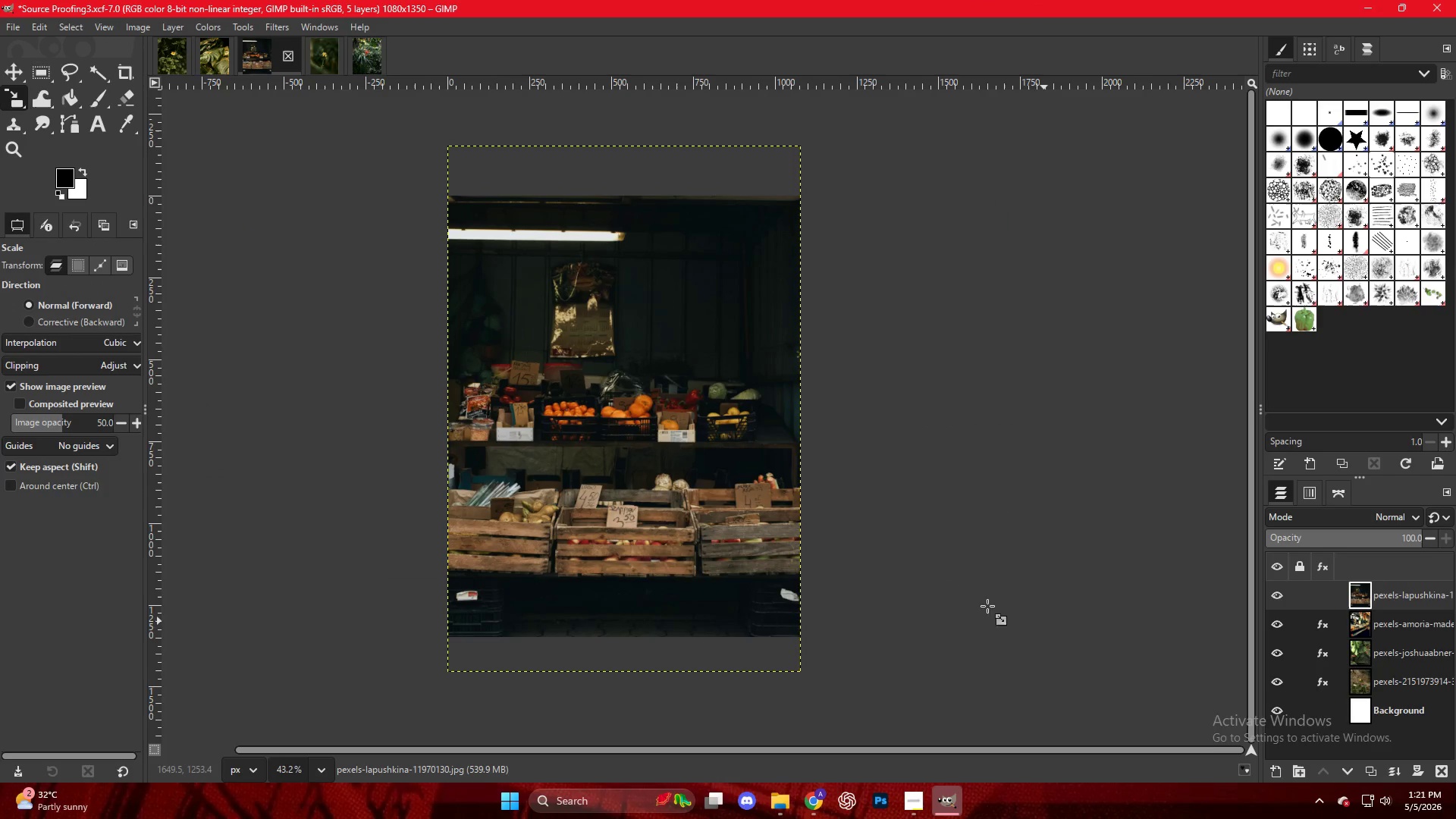 
key(Control+ControlLeft)
 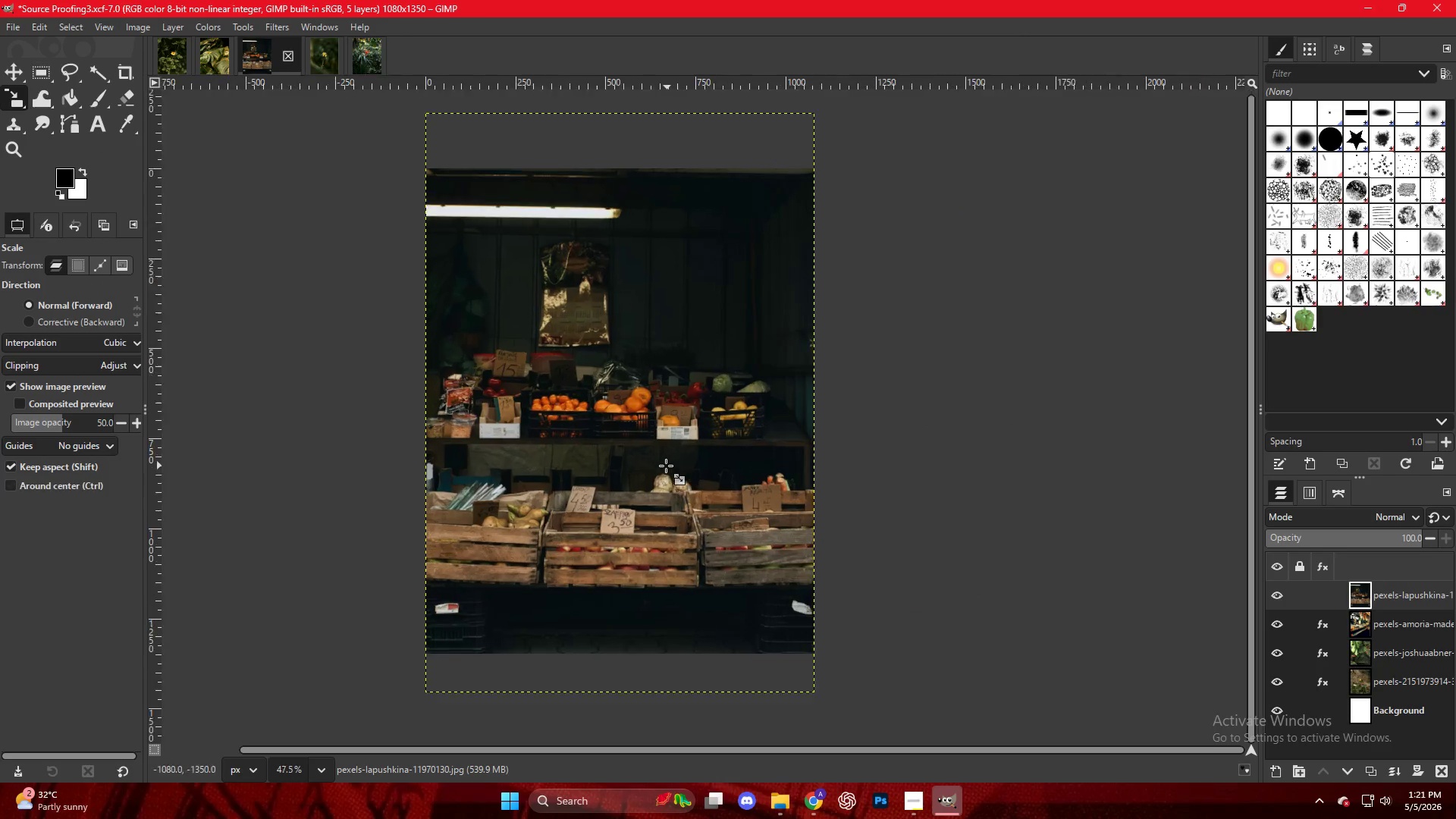 
scroll: coordinate [666, 466], scroll_direction: up, amount: 4.0
 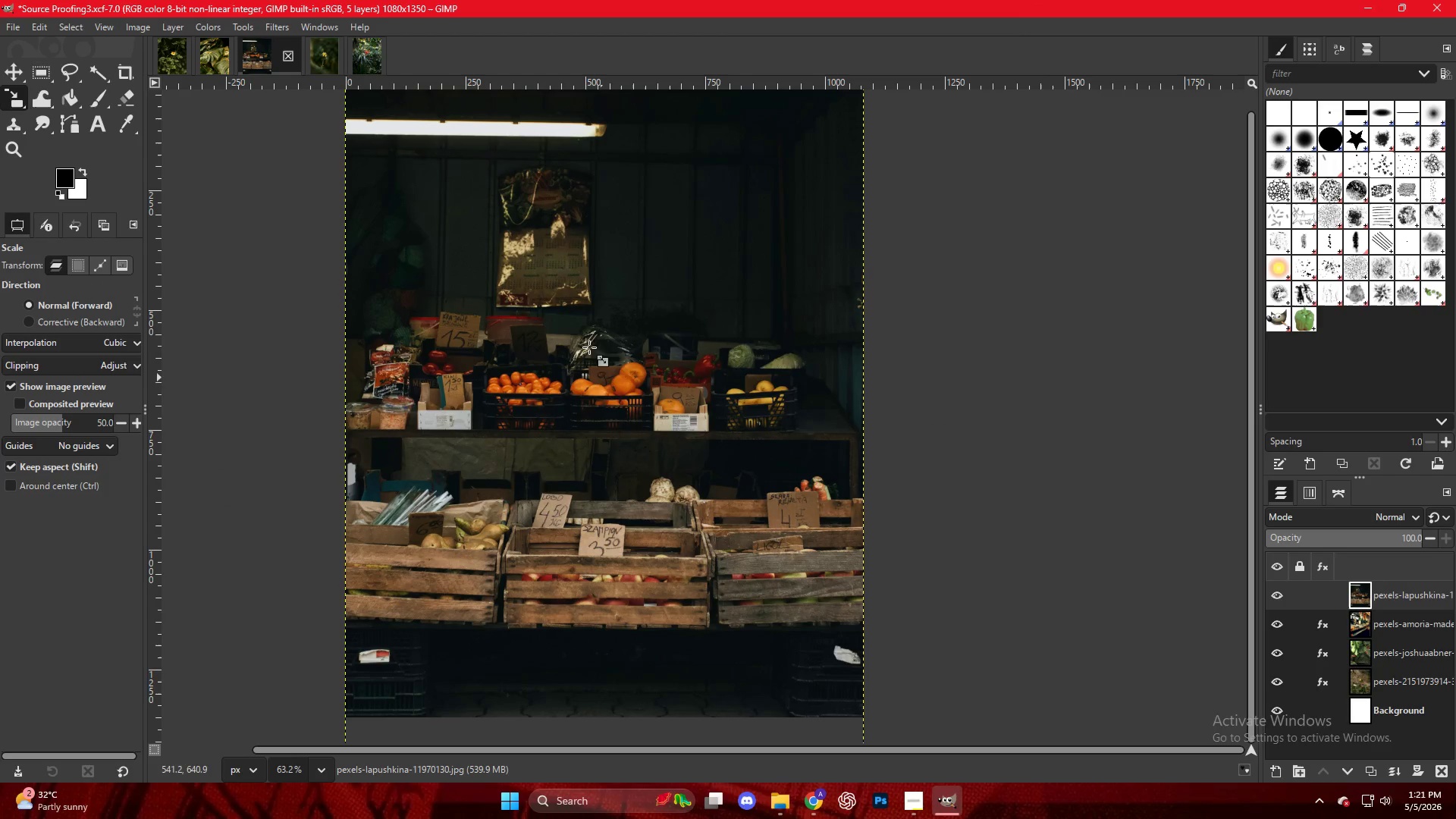 
right_click([583, 332])
 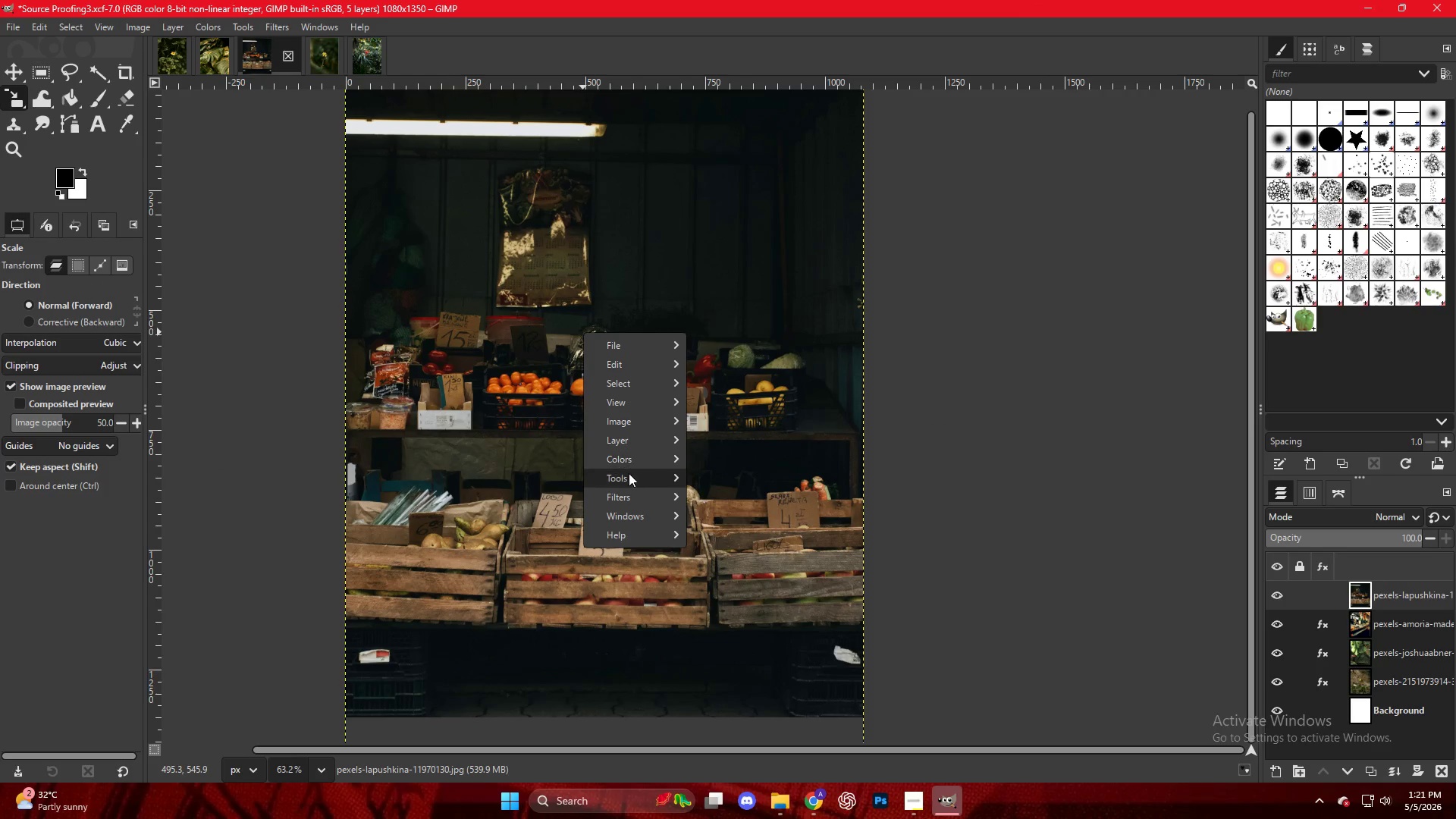 
left_click([628, 465])
 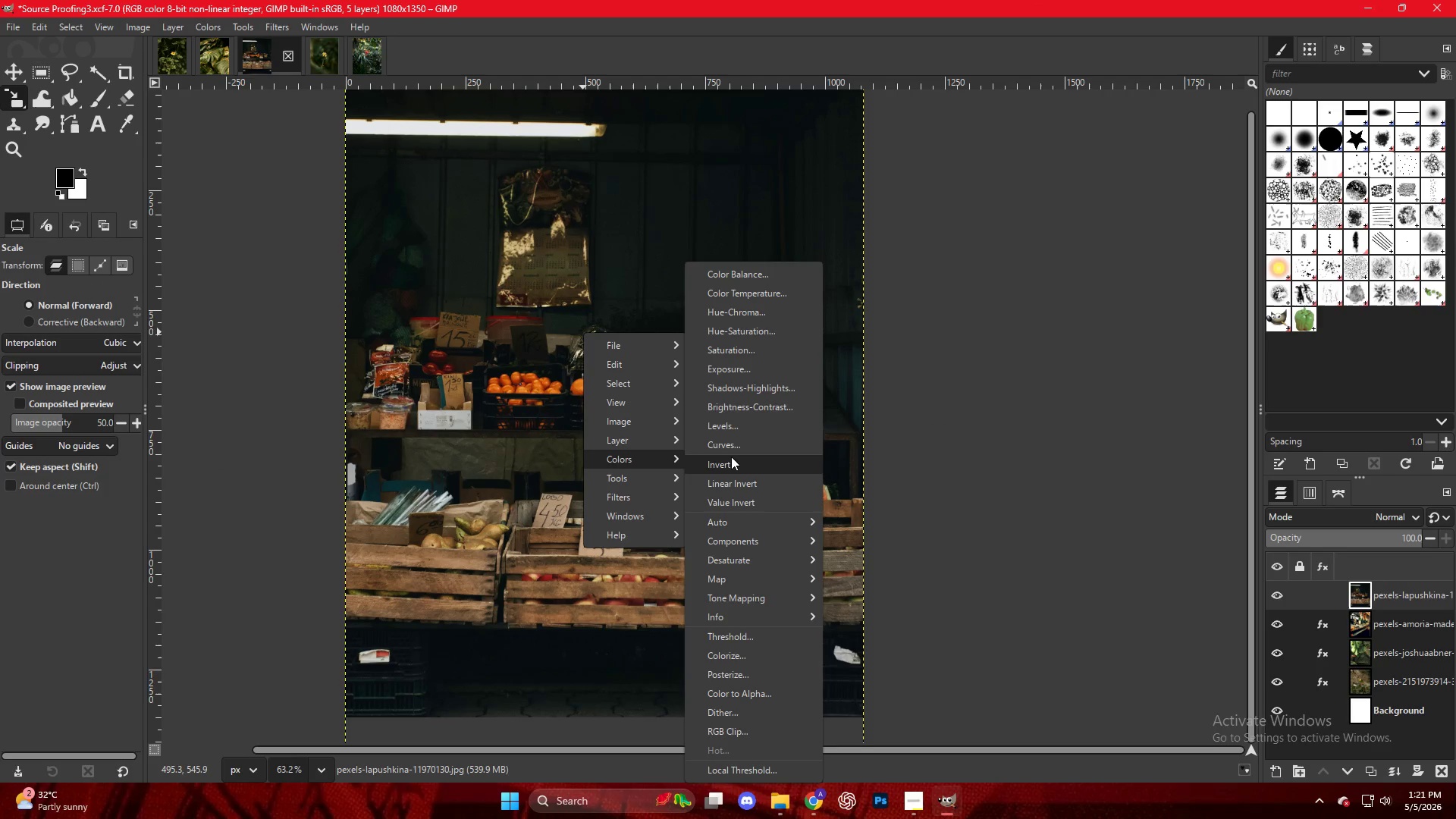 
left_click([752, 370])
 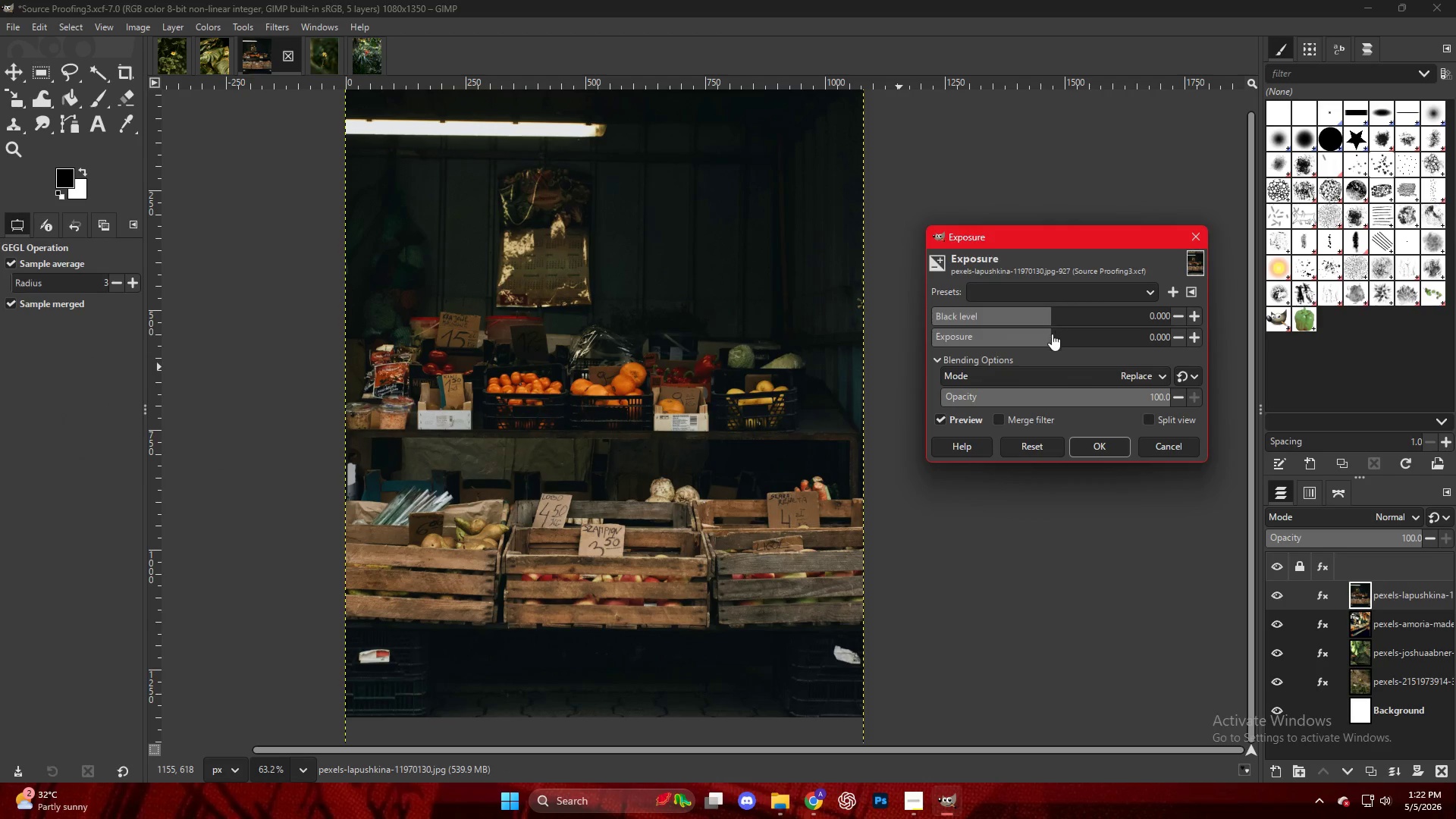 
left_click_drag(start_coordinate=[1051, 335], to_coordinate=[1071, 347])
 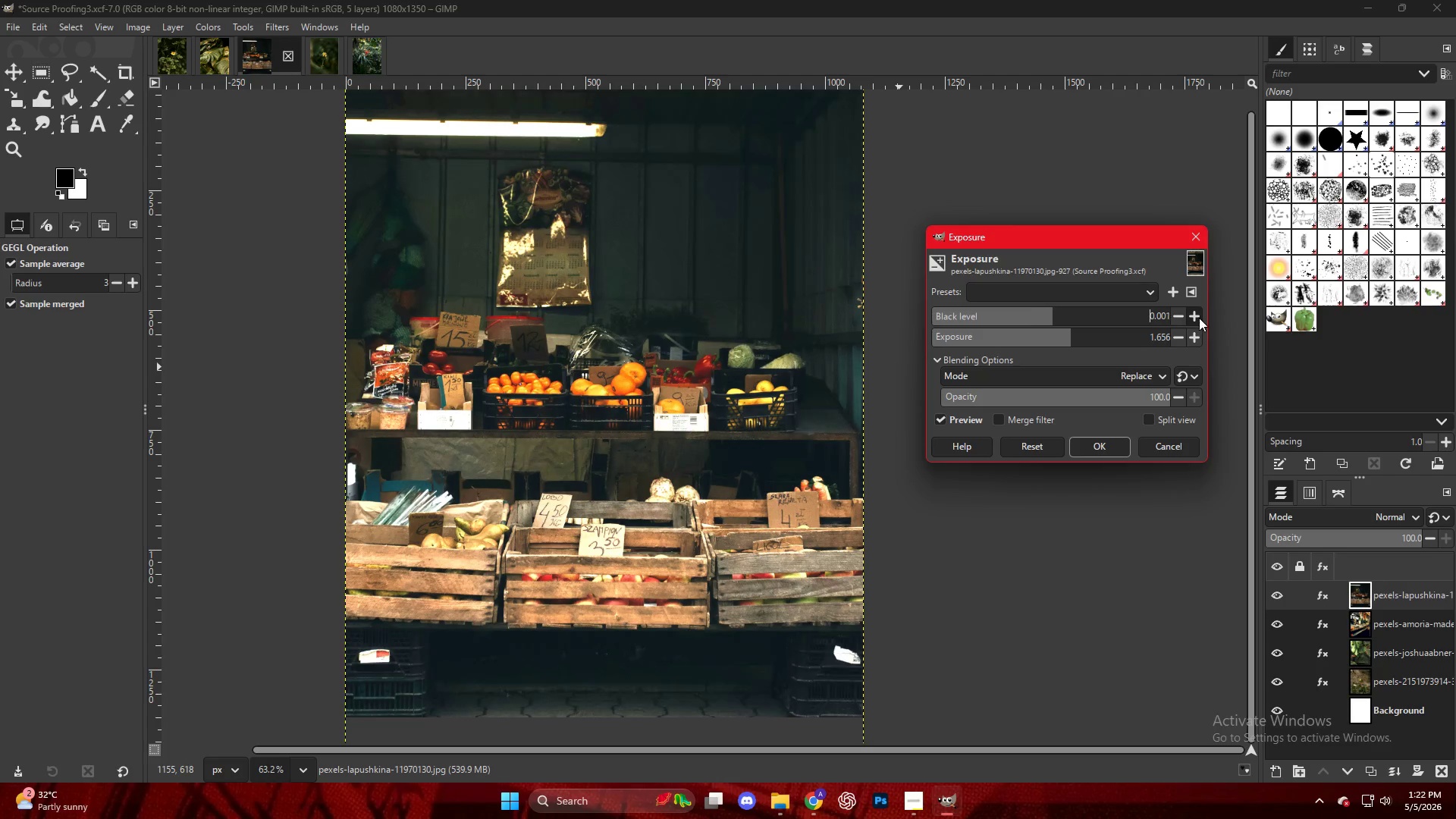 
double_click([1199, 318])
 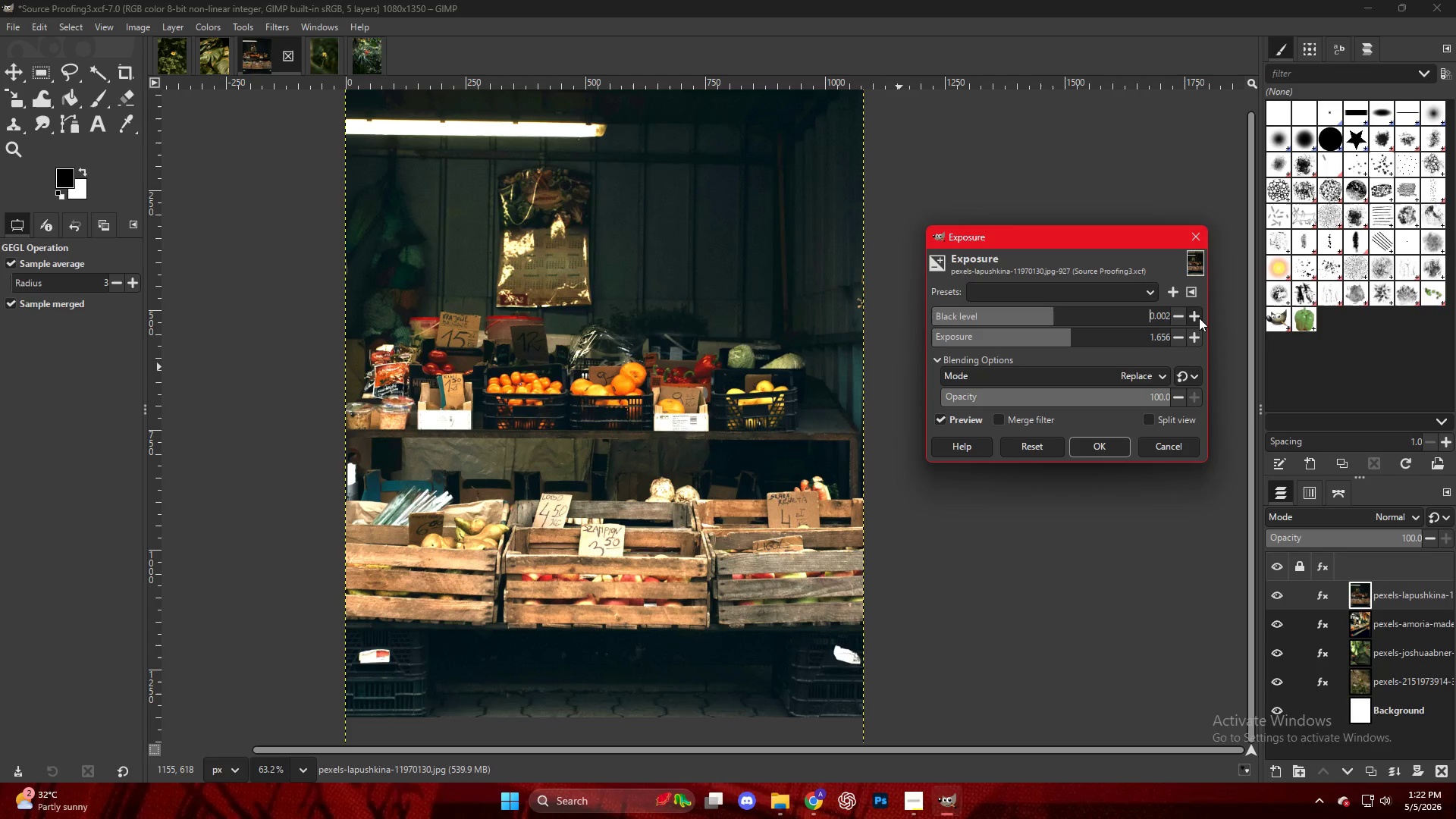 
triple_click([1199, 318])
 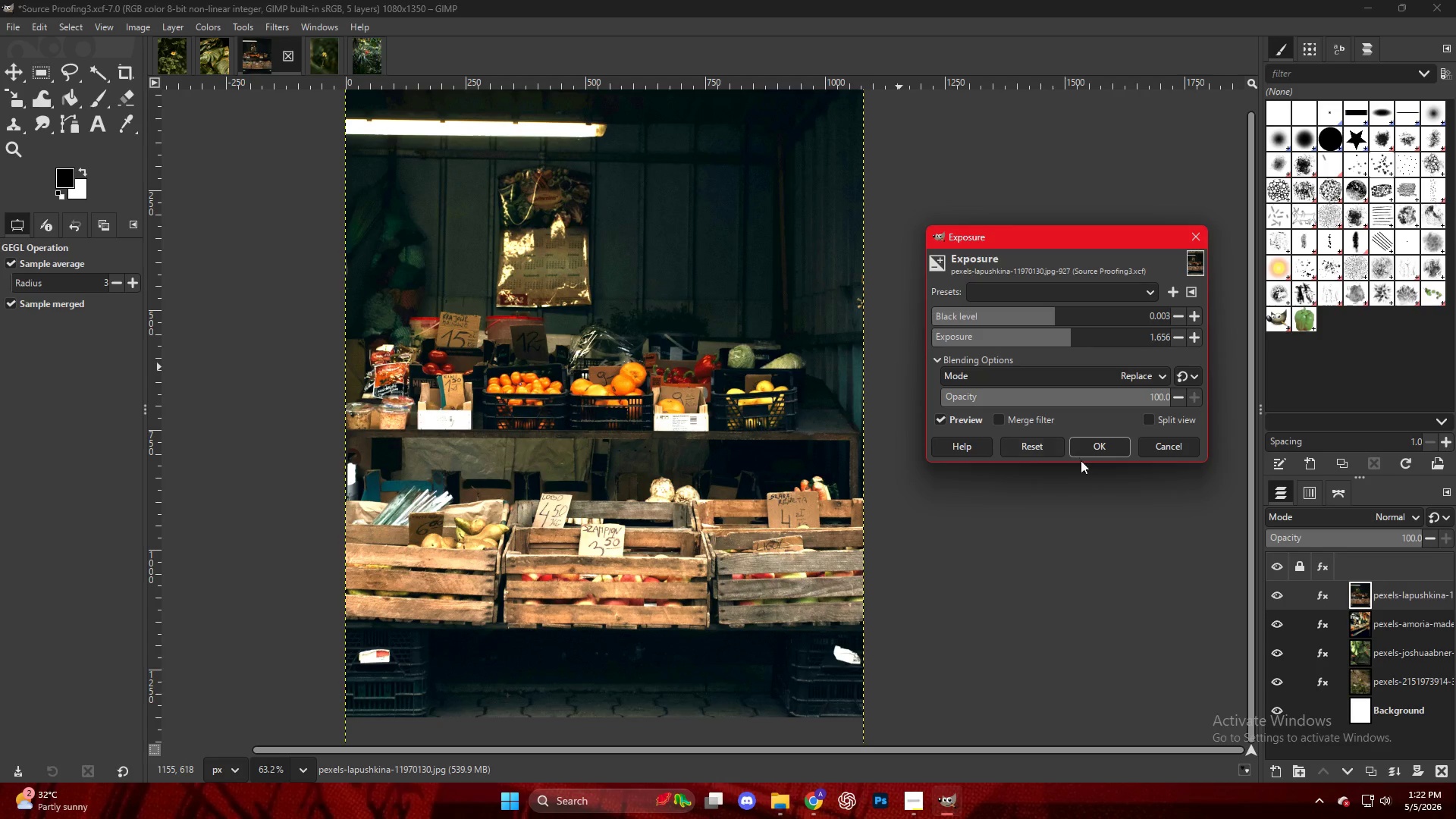 
left_click([1084, 448])
 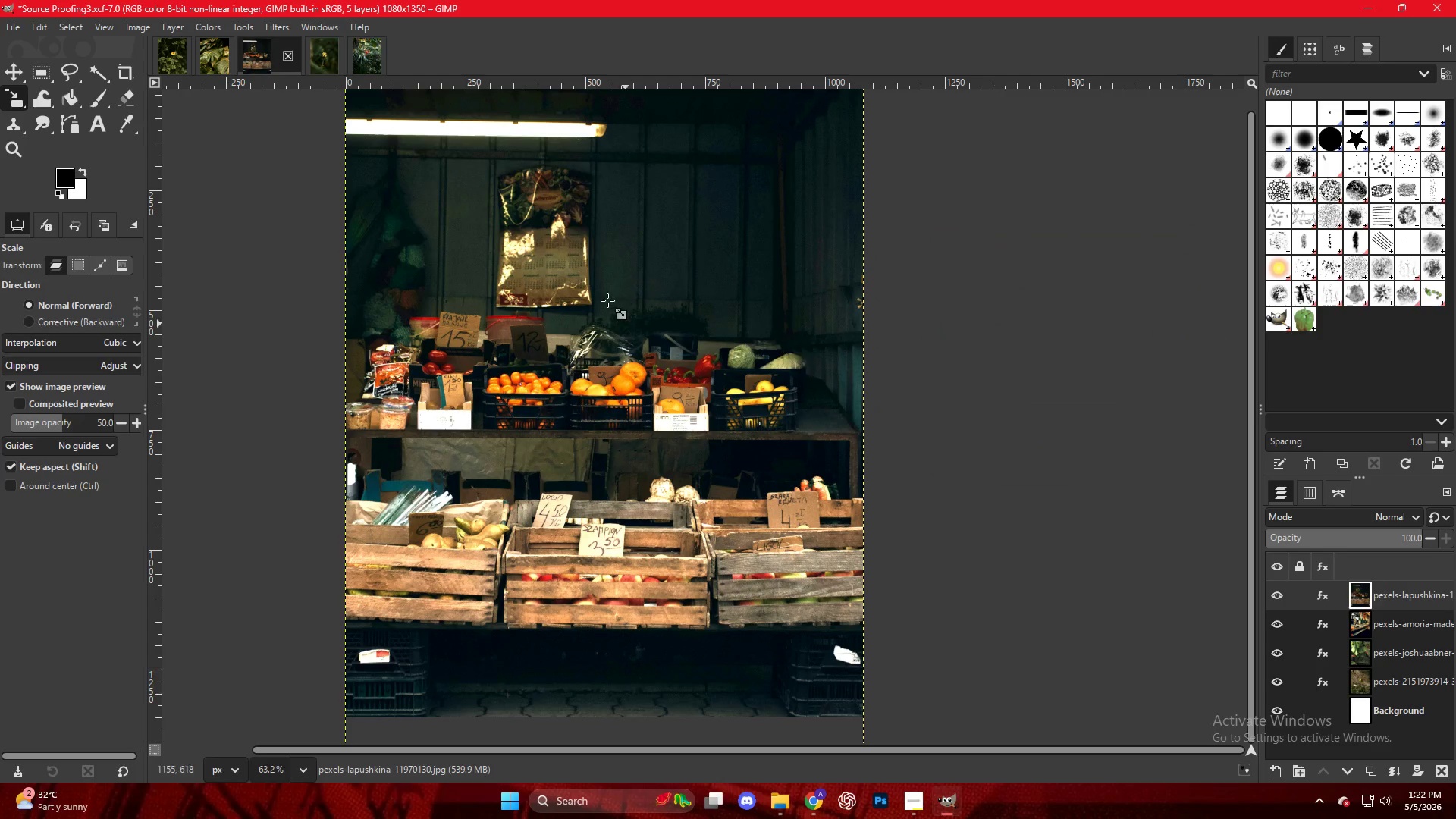 
right_click([604, 293])
 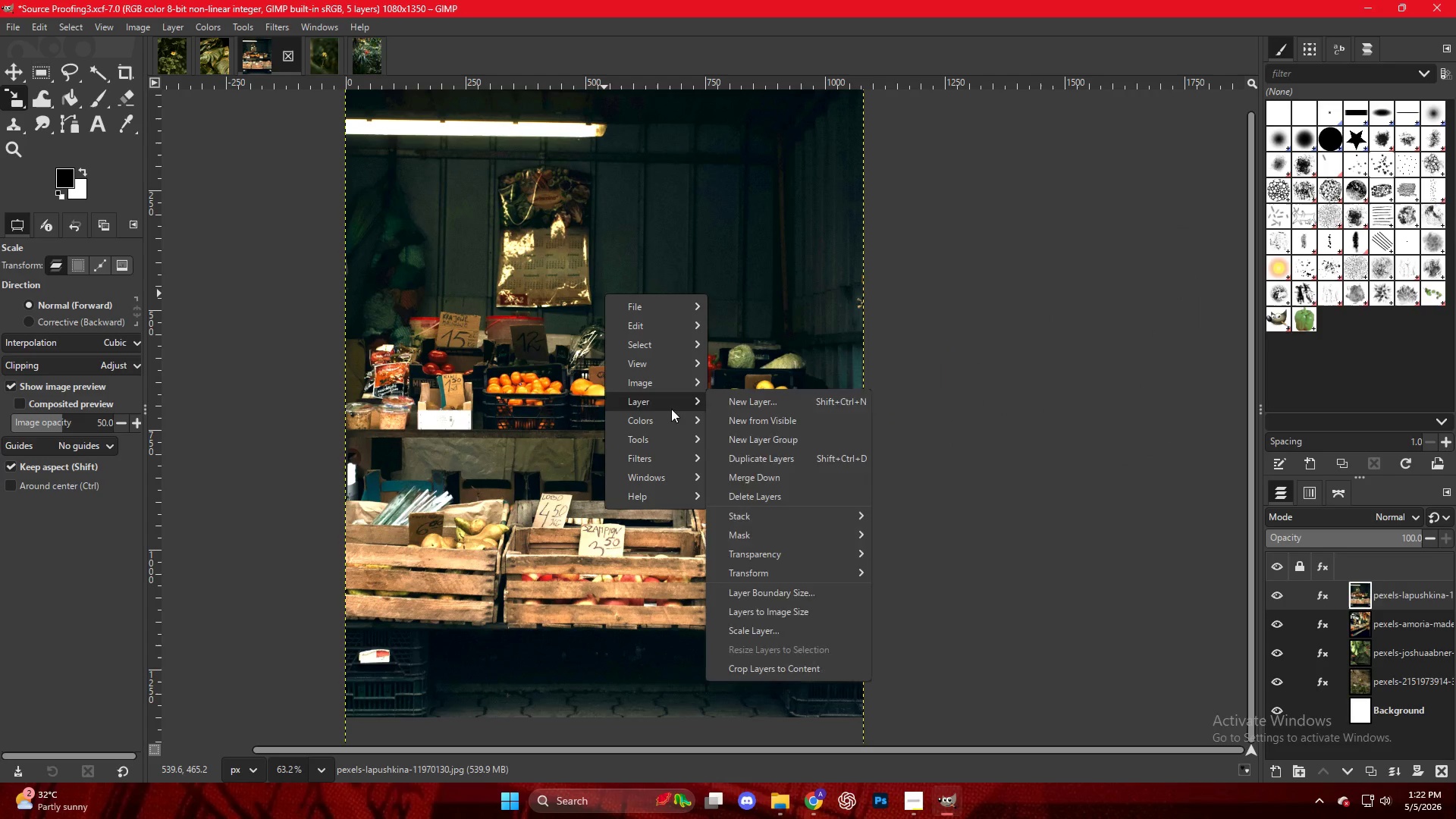 
left_click([671, 419])
 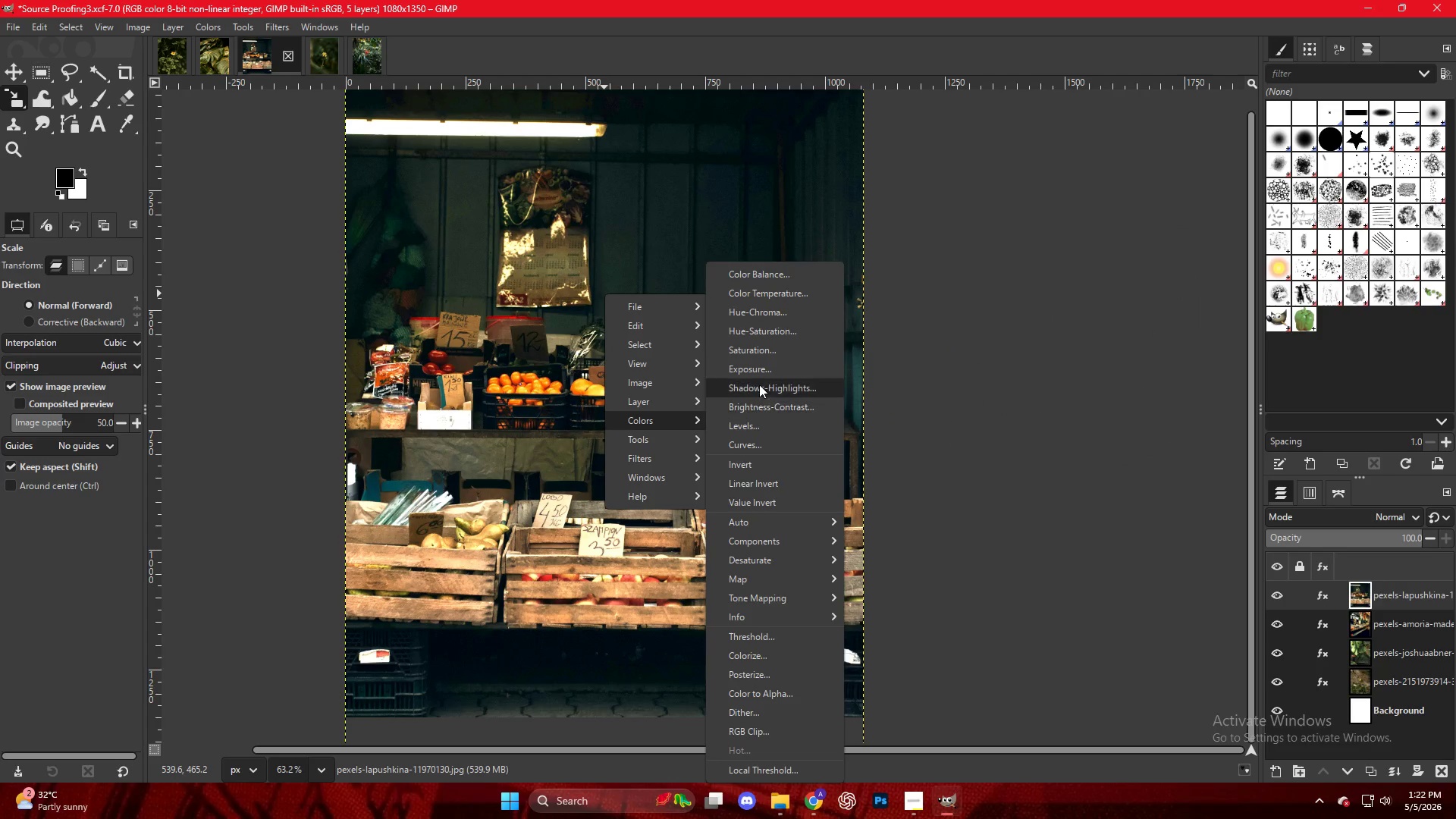 
left_click([761, 384])
 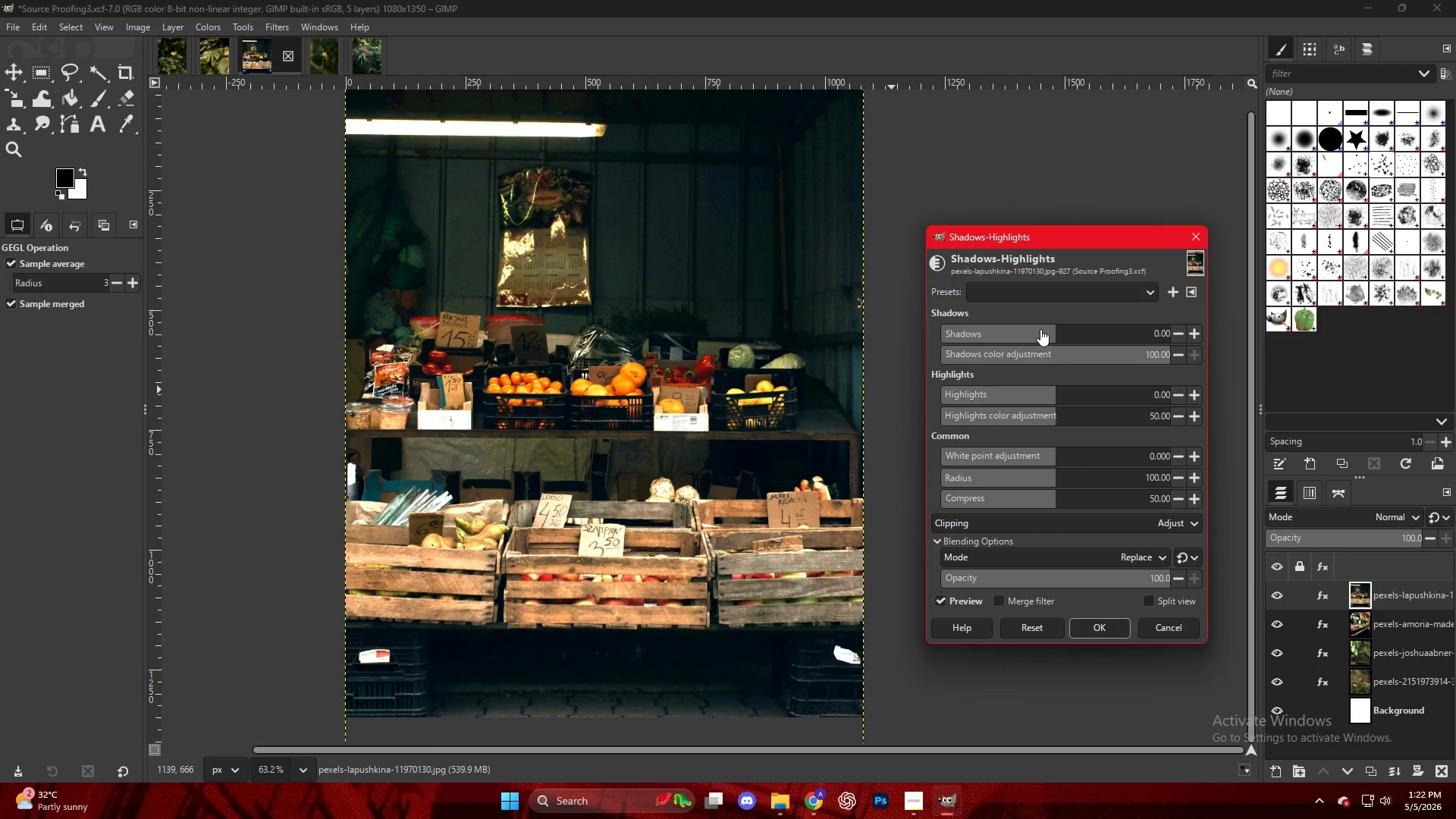 
left_click_drag(start_coordinate=[1052, 337], to_coordinate=[1107, 339])
 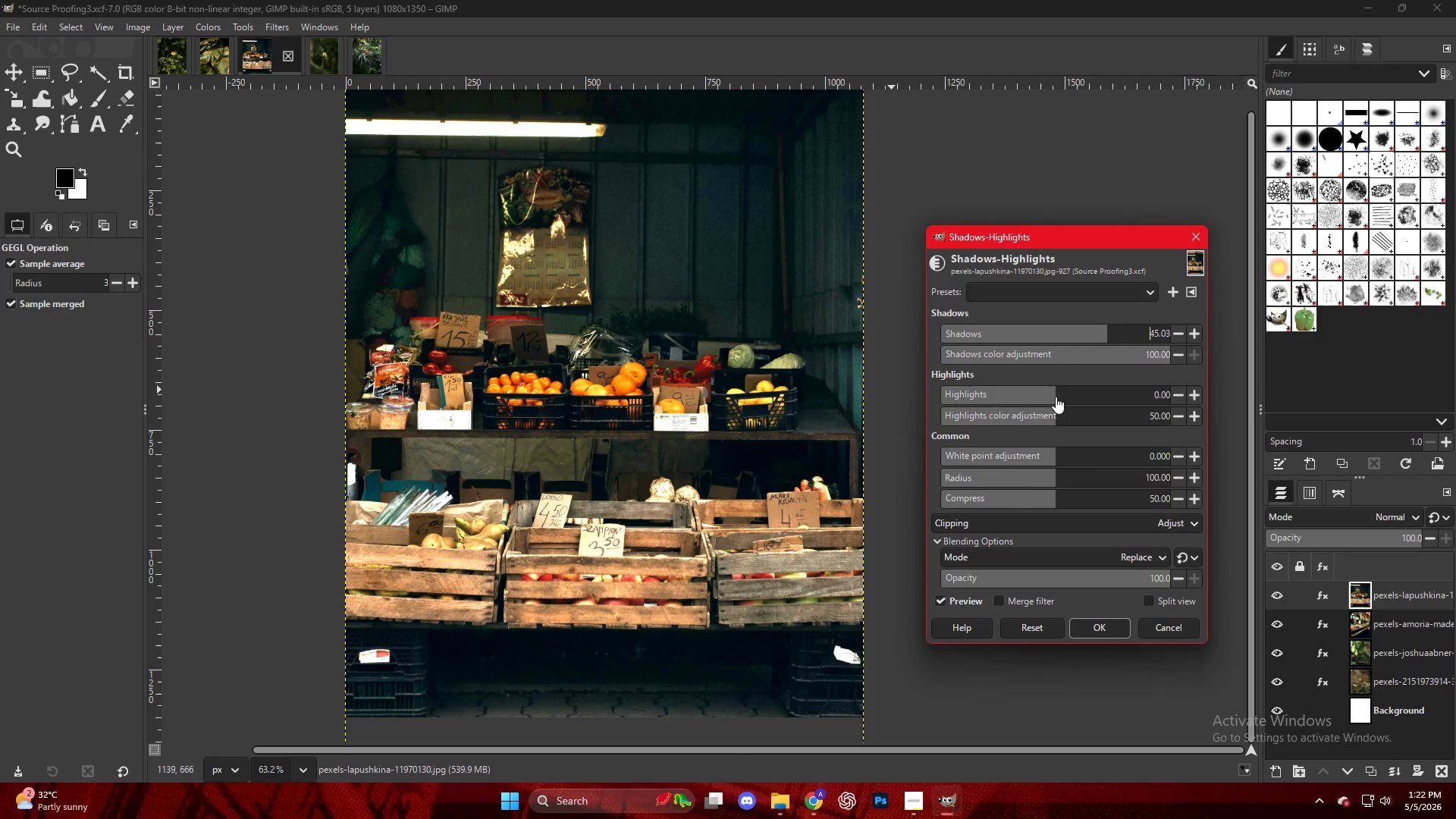 
left_click_drag(start_coordinate=[1056, 397], to_coordinate=[1097, 400])
 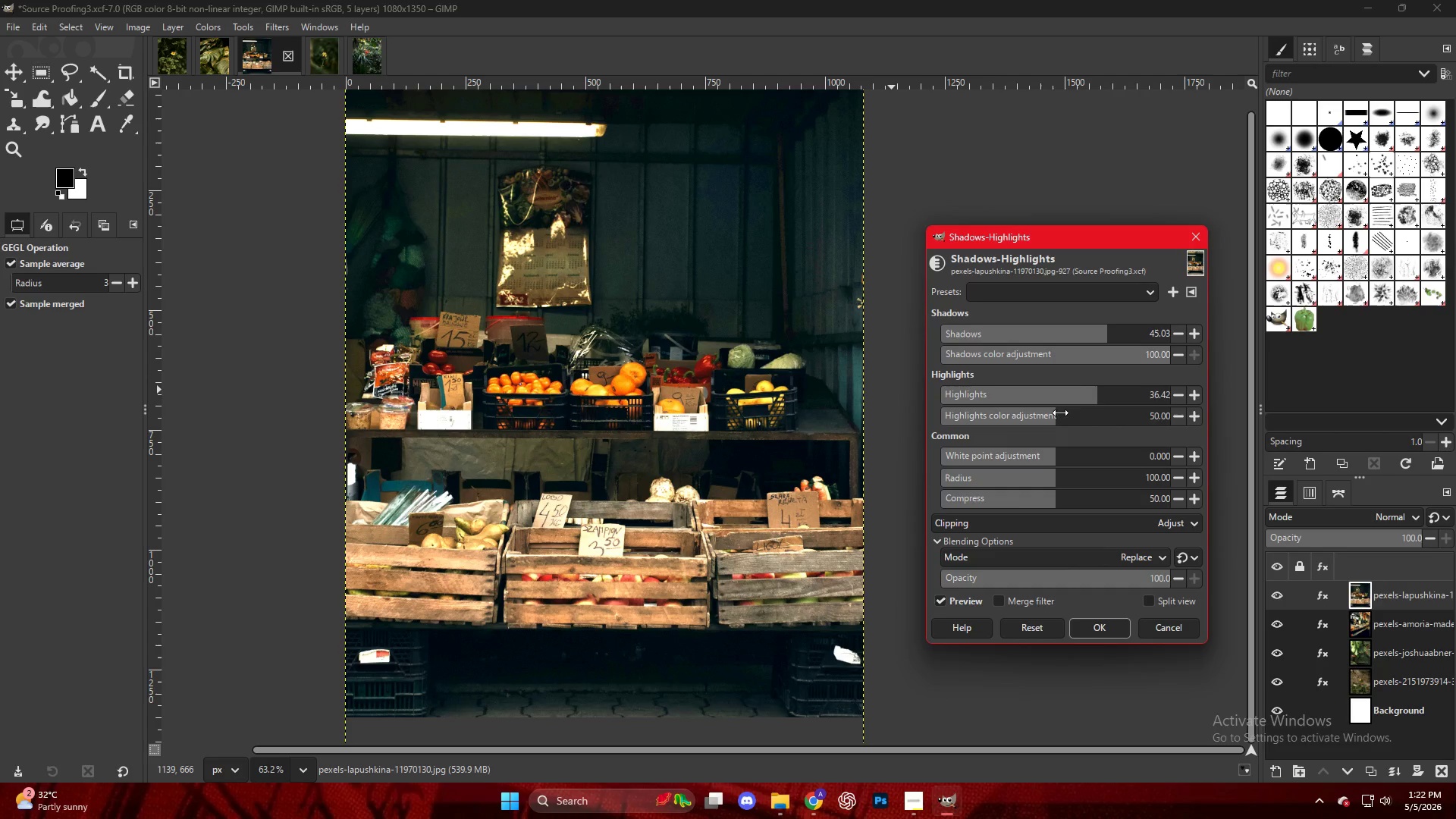 
left_click_drag(start_coordinate=[1060, 413], to_coordinate=[1071, 421])
 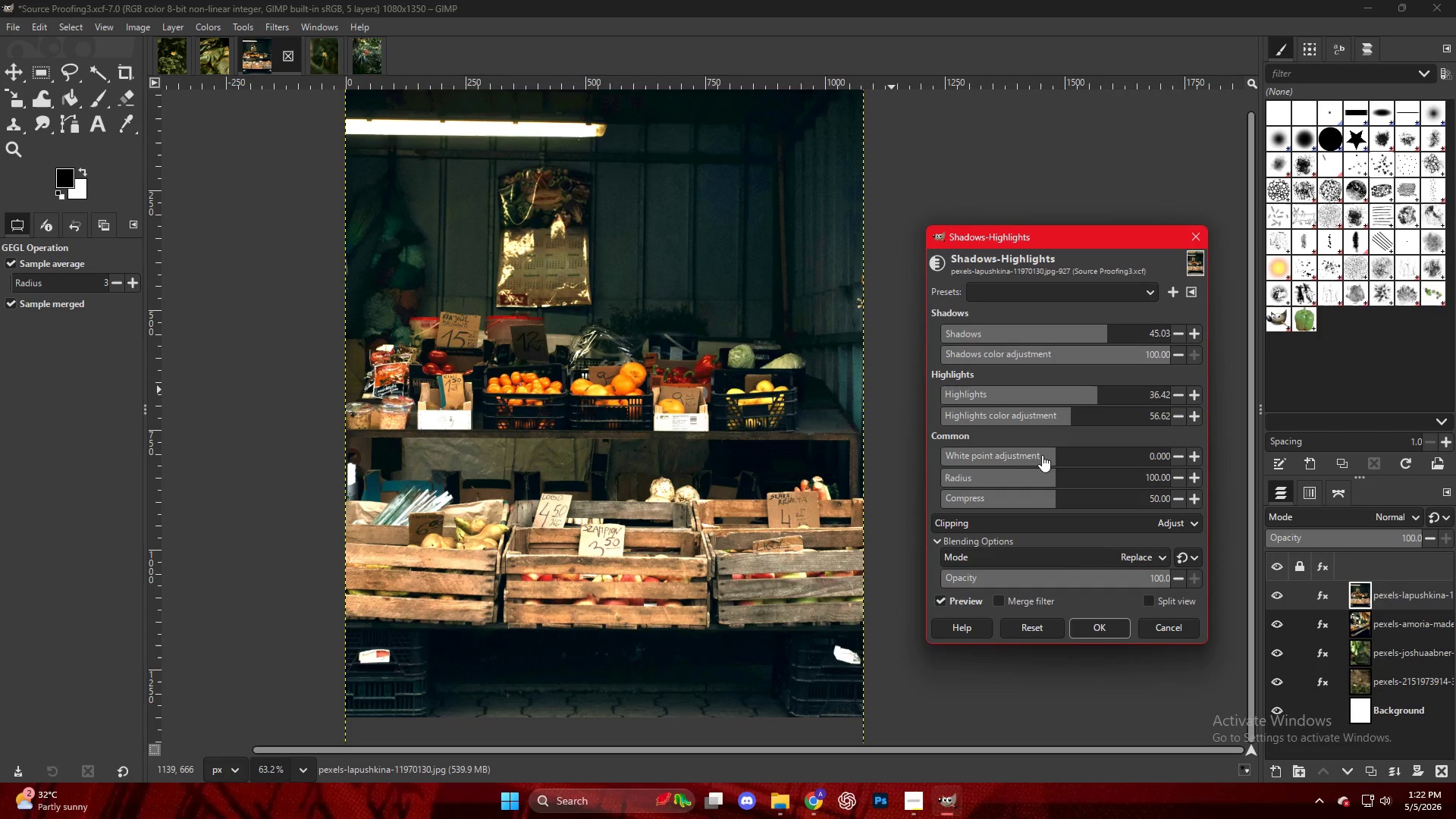 
left_click_drag(start_coordinate=[1045, 455], to_coordinate=[1094, 460])
 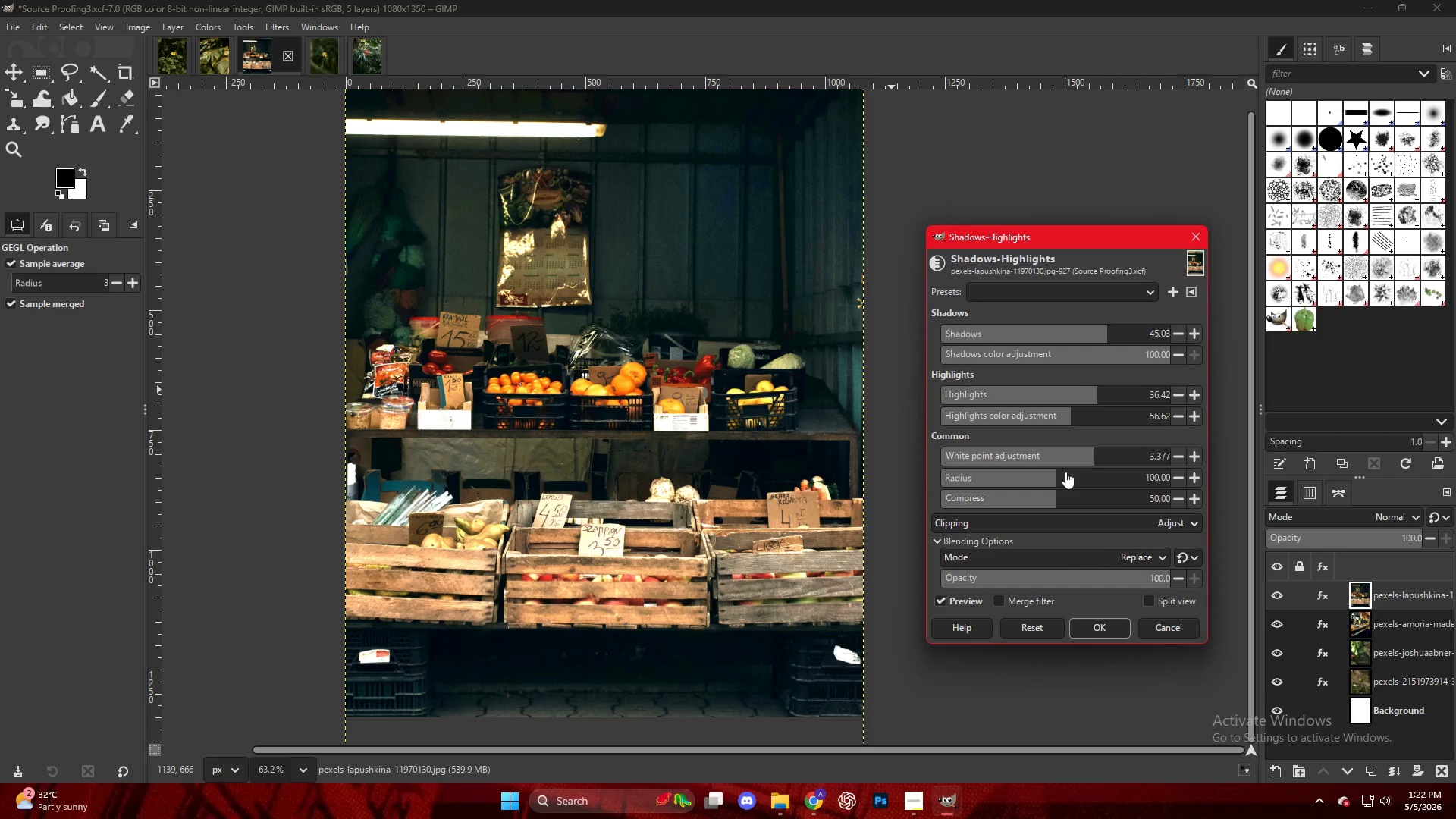 
left_click_drag(start_coordinate=[1063, 475], to_coordinate=[1083, 476])
 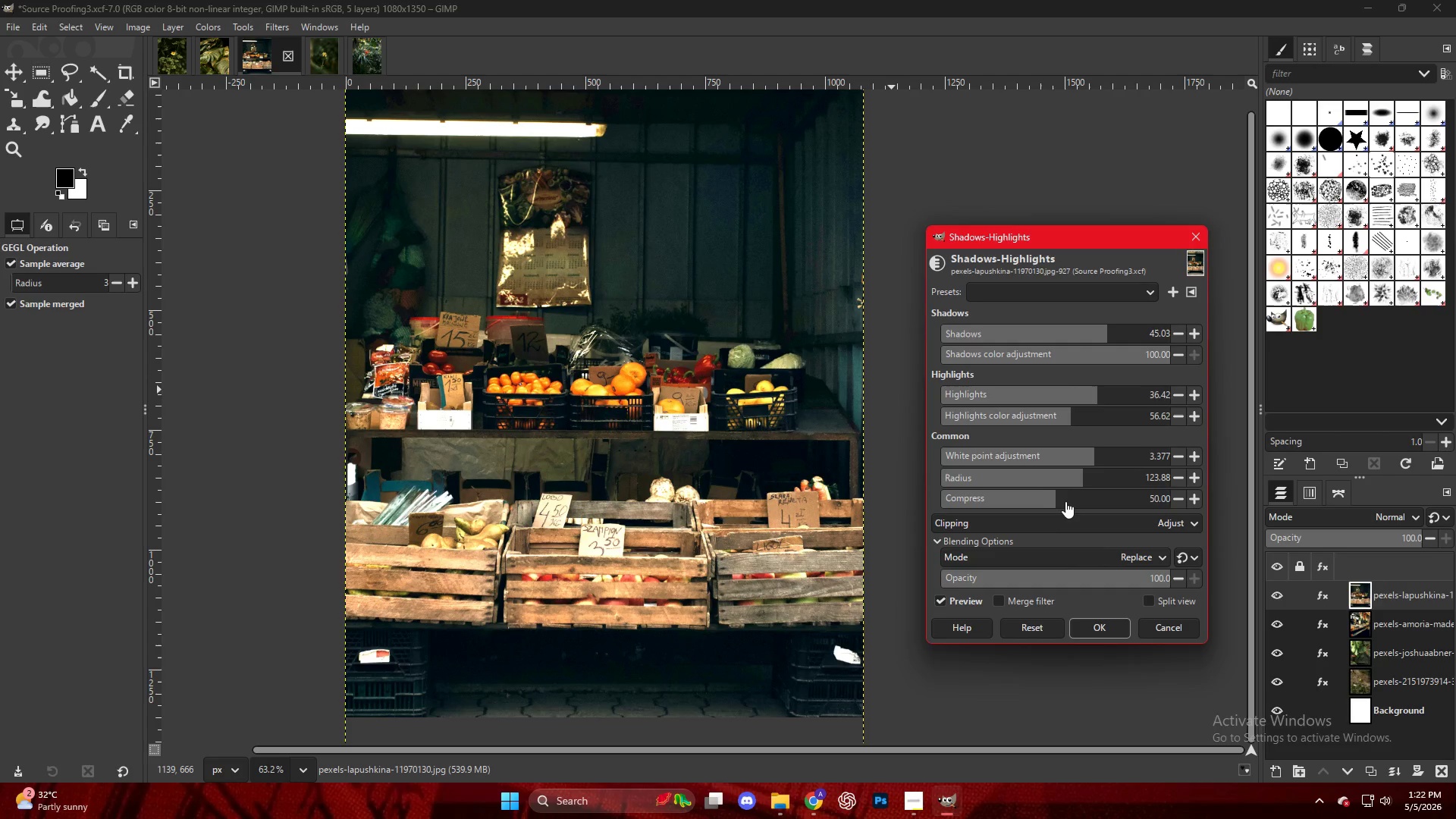 
left_click_drag(start_coordinate=[1060, 497], to_coordinate=[1020, 498])
 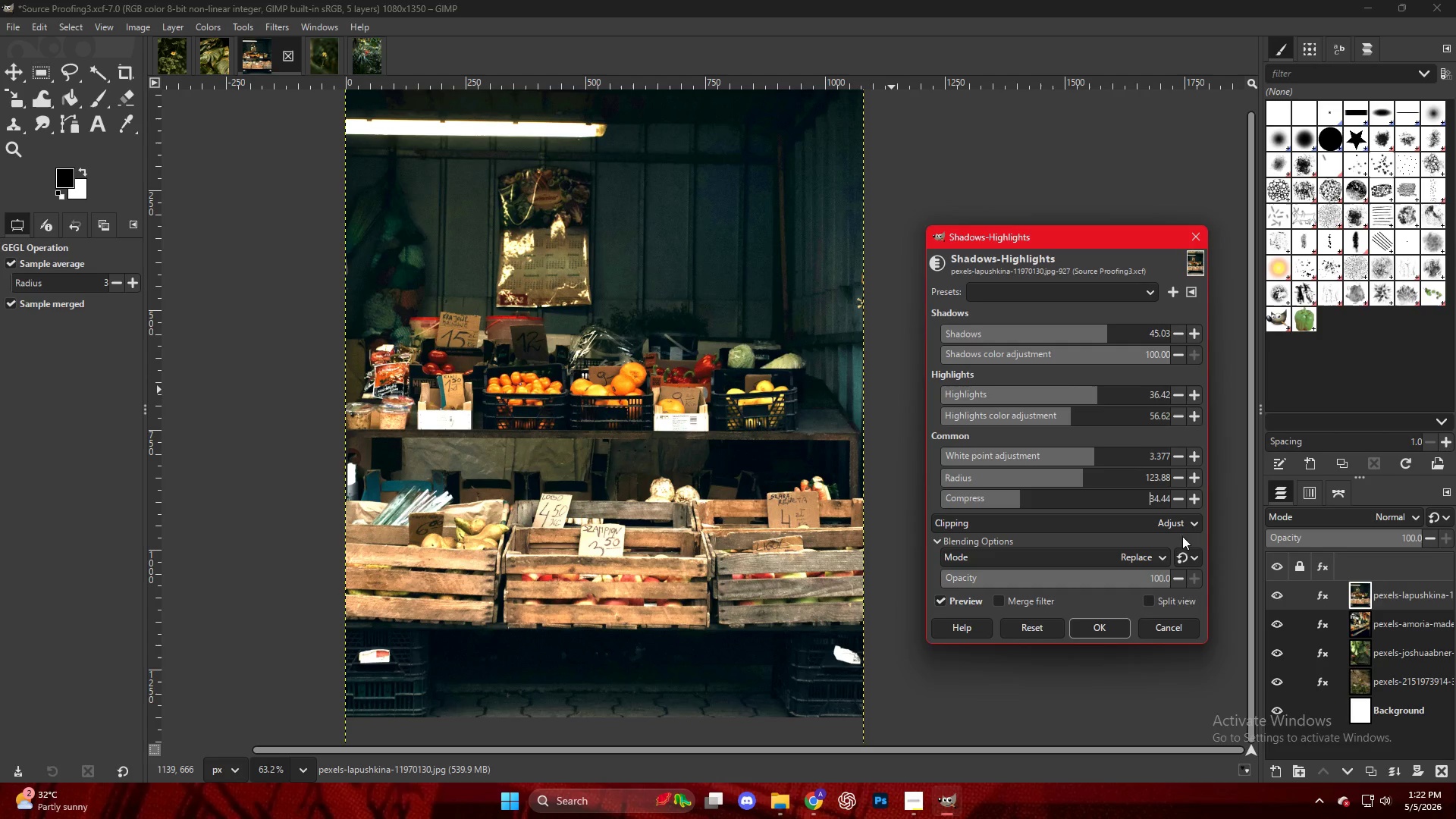 
left_click([1109, 623])
 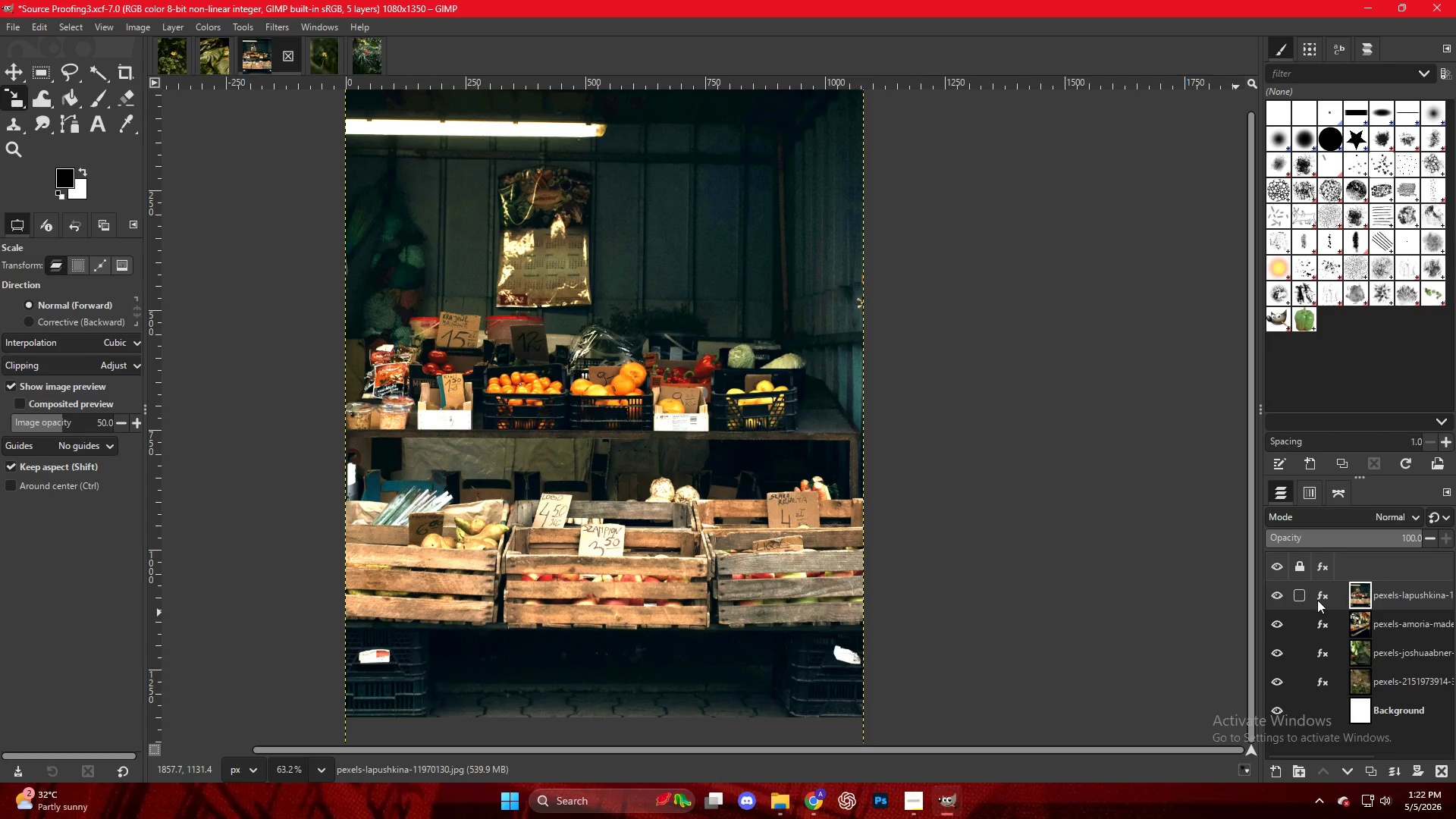 
left_click([1320, 598])
 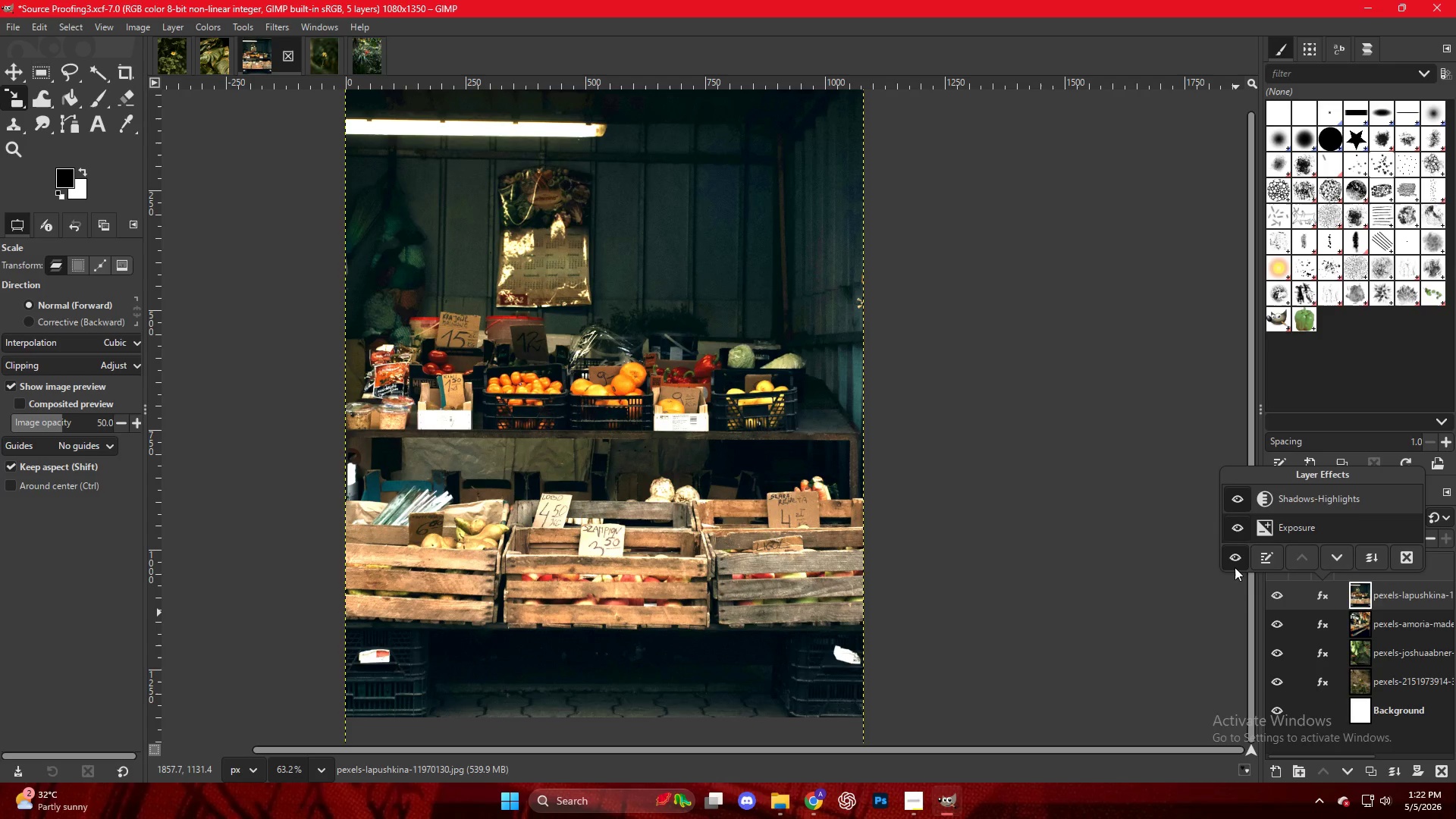 
left_click([1227, 559])
 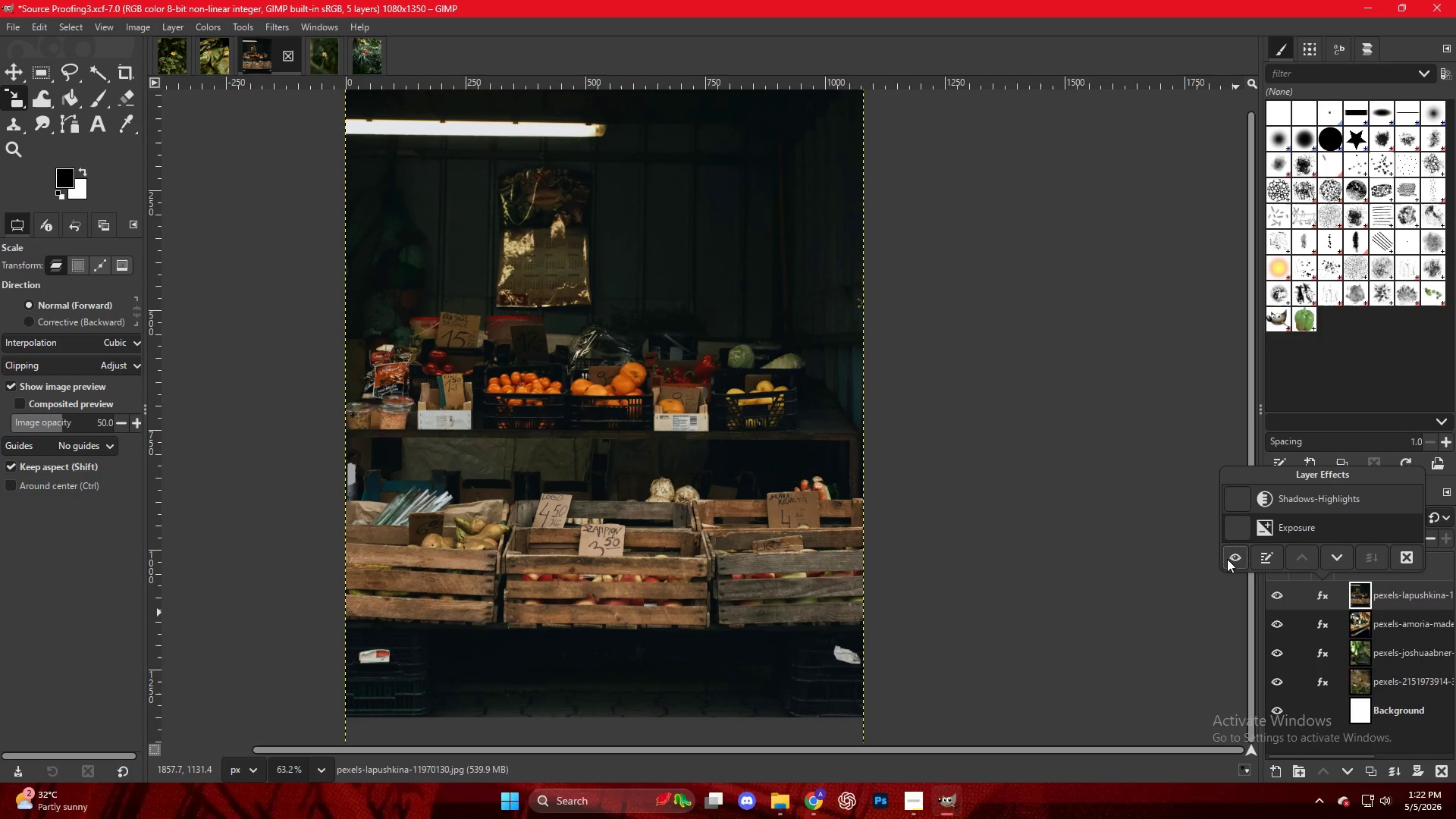 
left_click([1227, 559])
 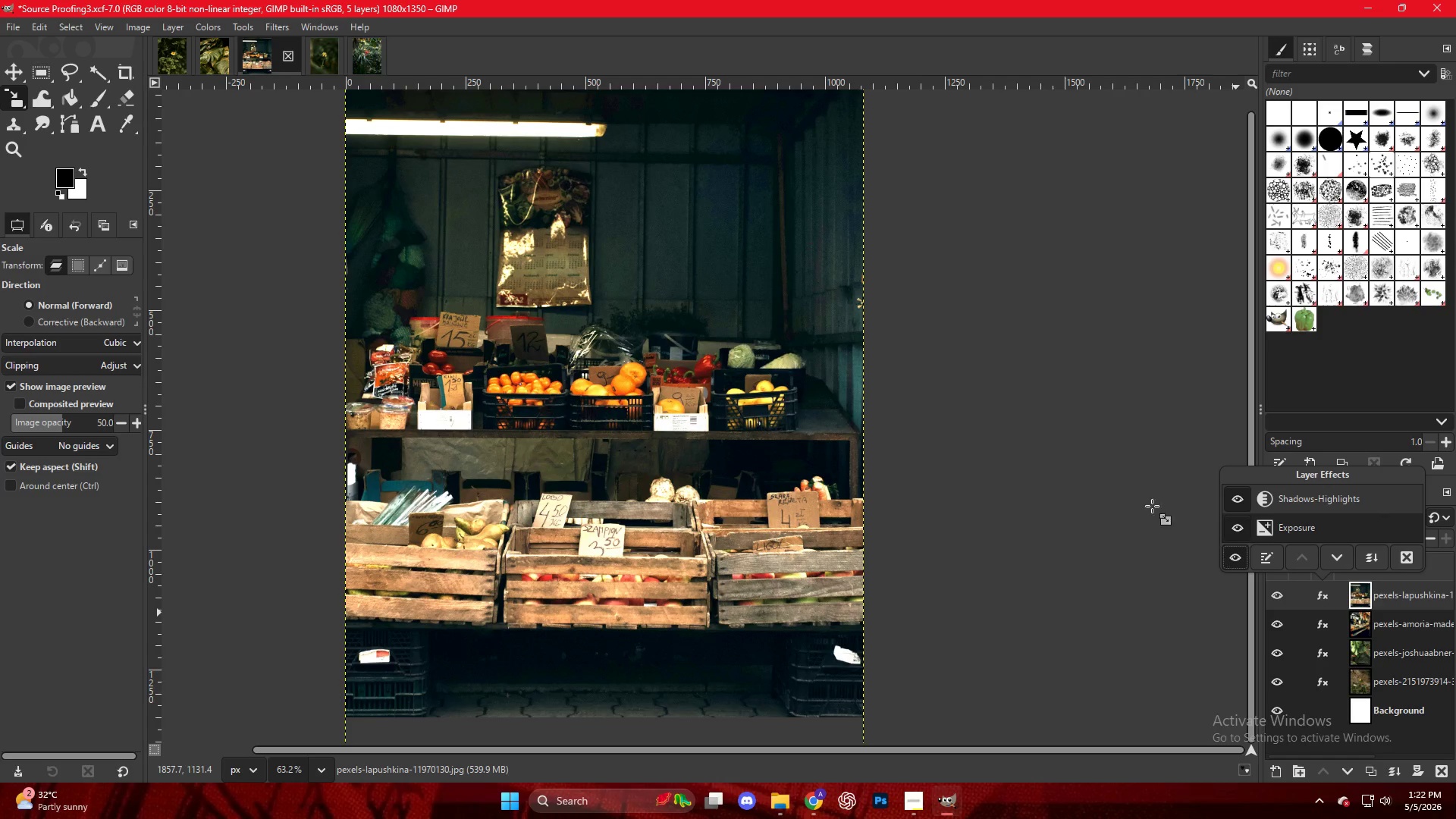 
left_click([1005, 394])
 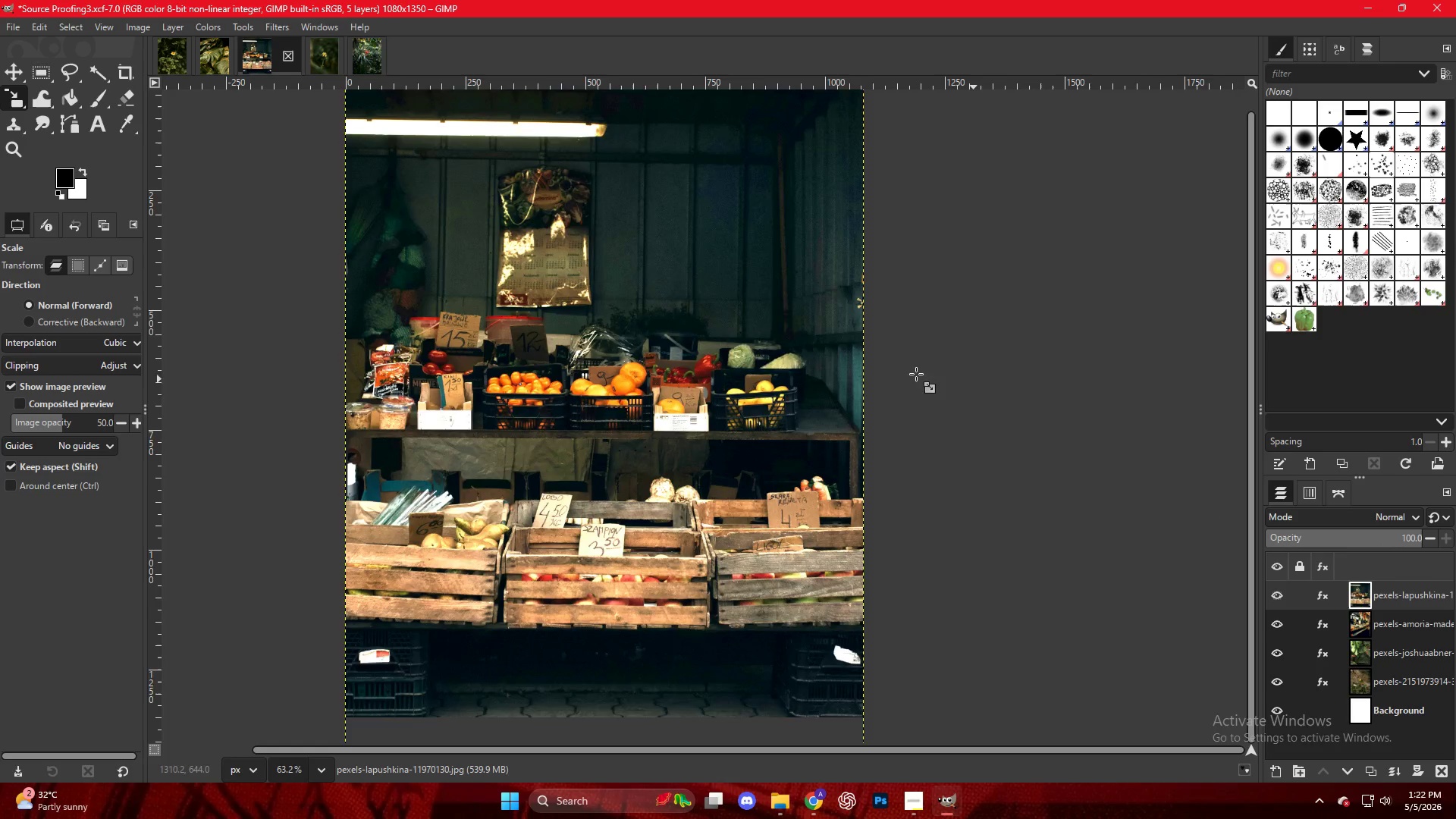 
key(Control+ControlLeft)
 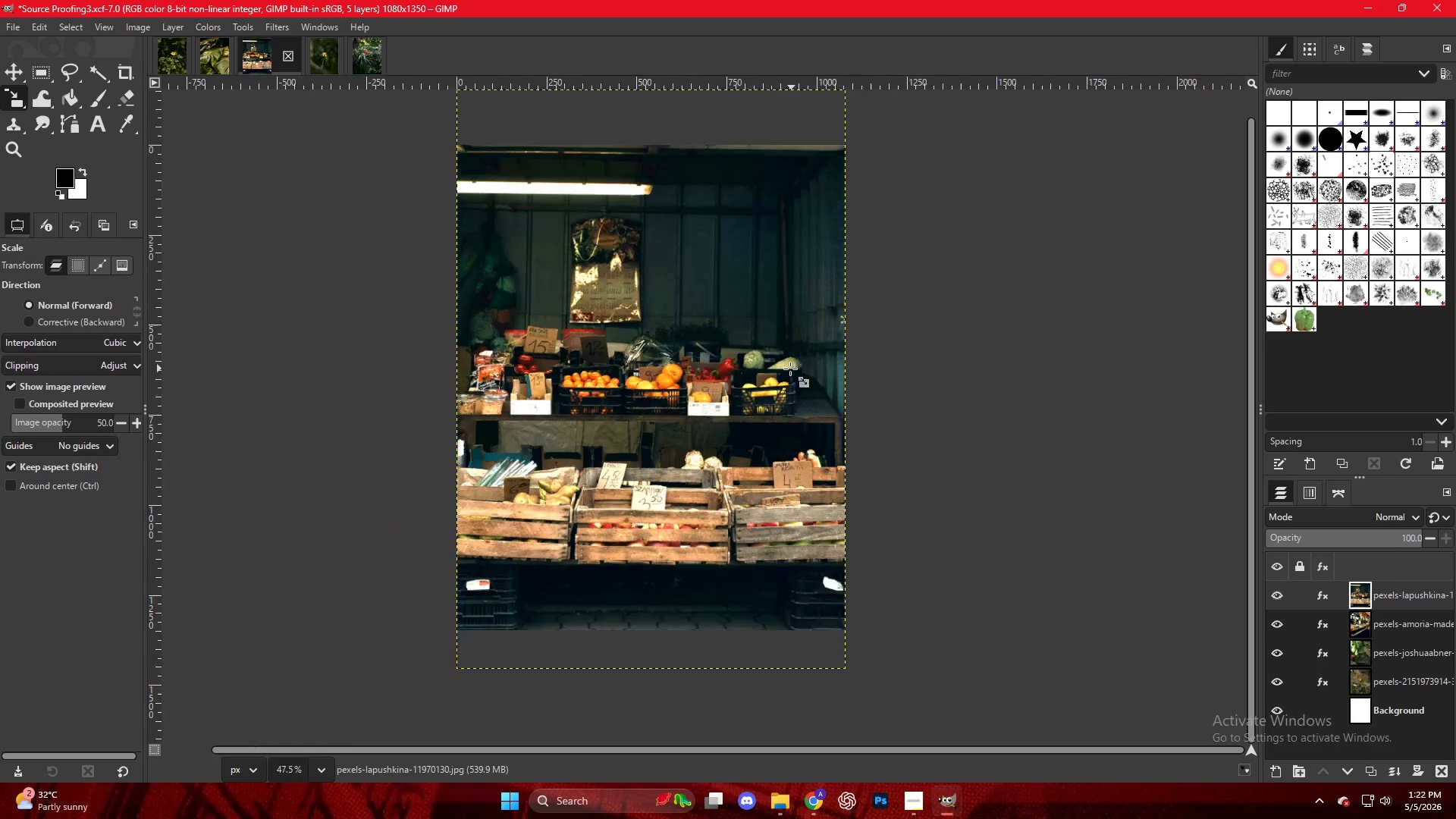 
key(Control+ControlLeft)
 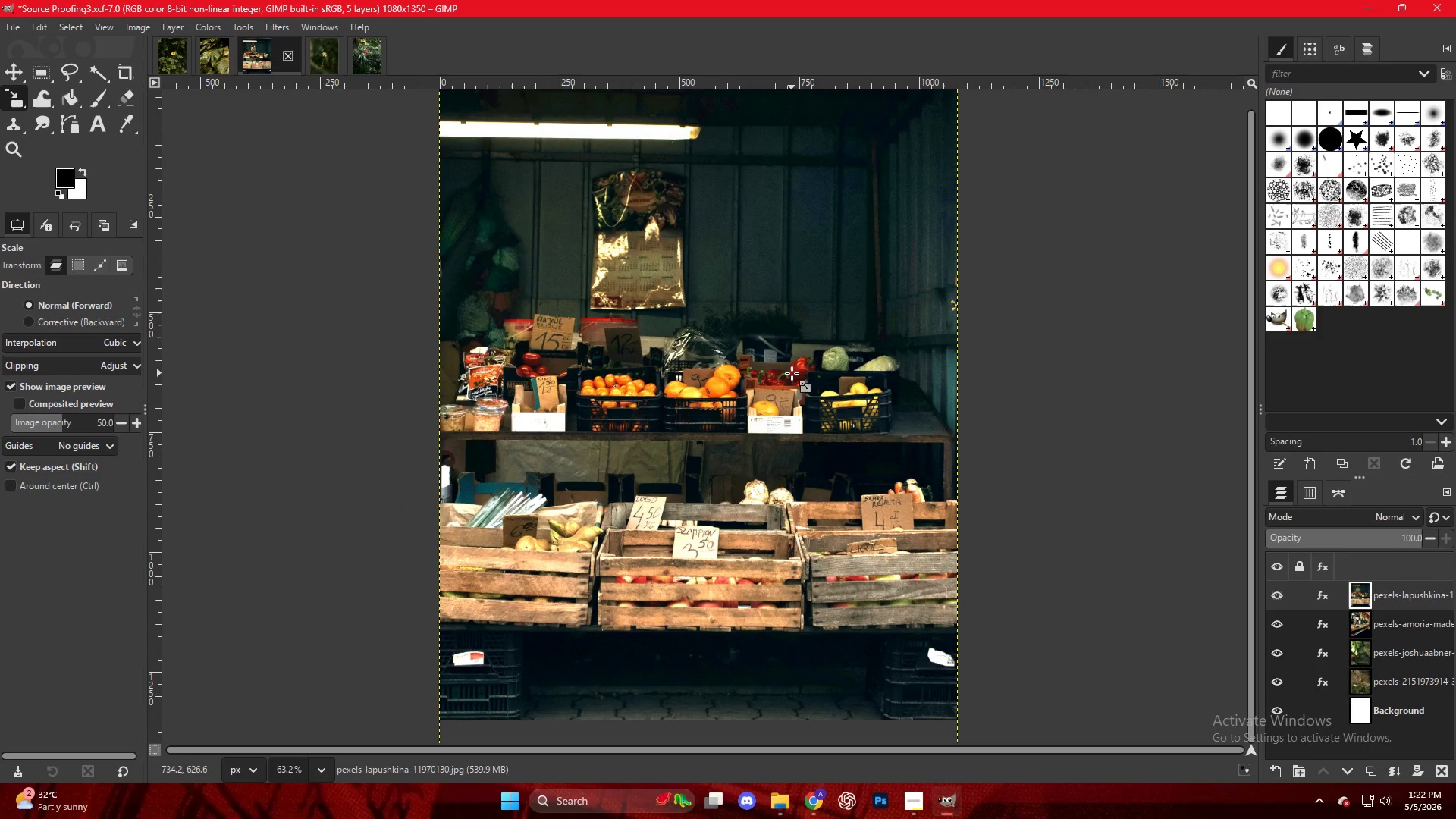 
scroll: coordinate [642, 367], scroll_direction: none, amount: 0.0
 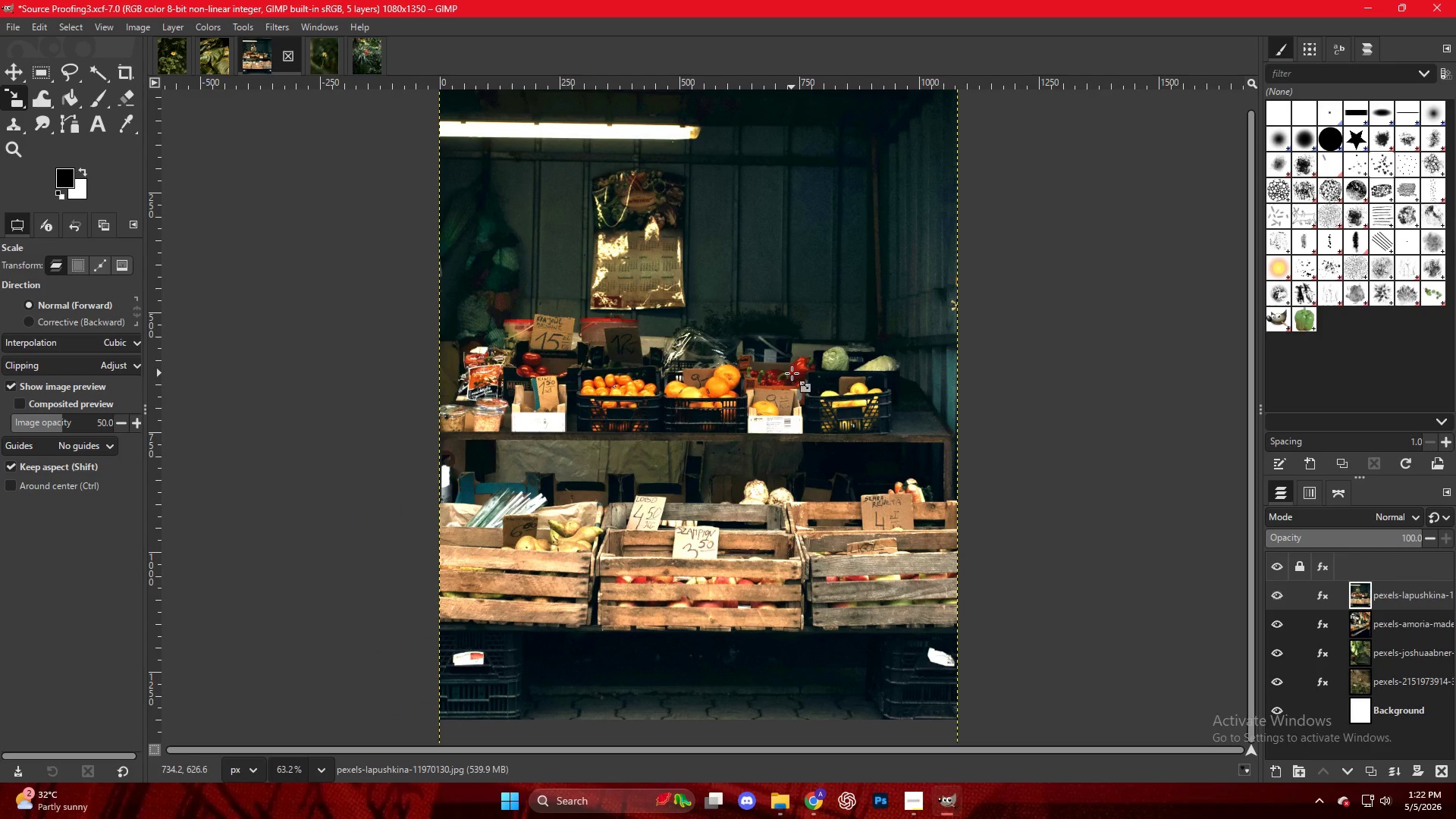 
key(Control+Shift+E)
 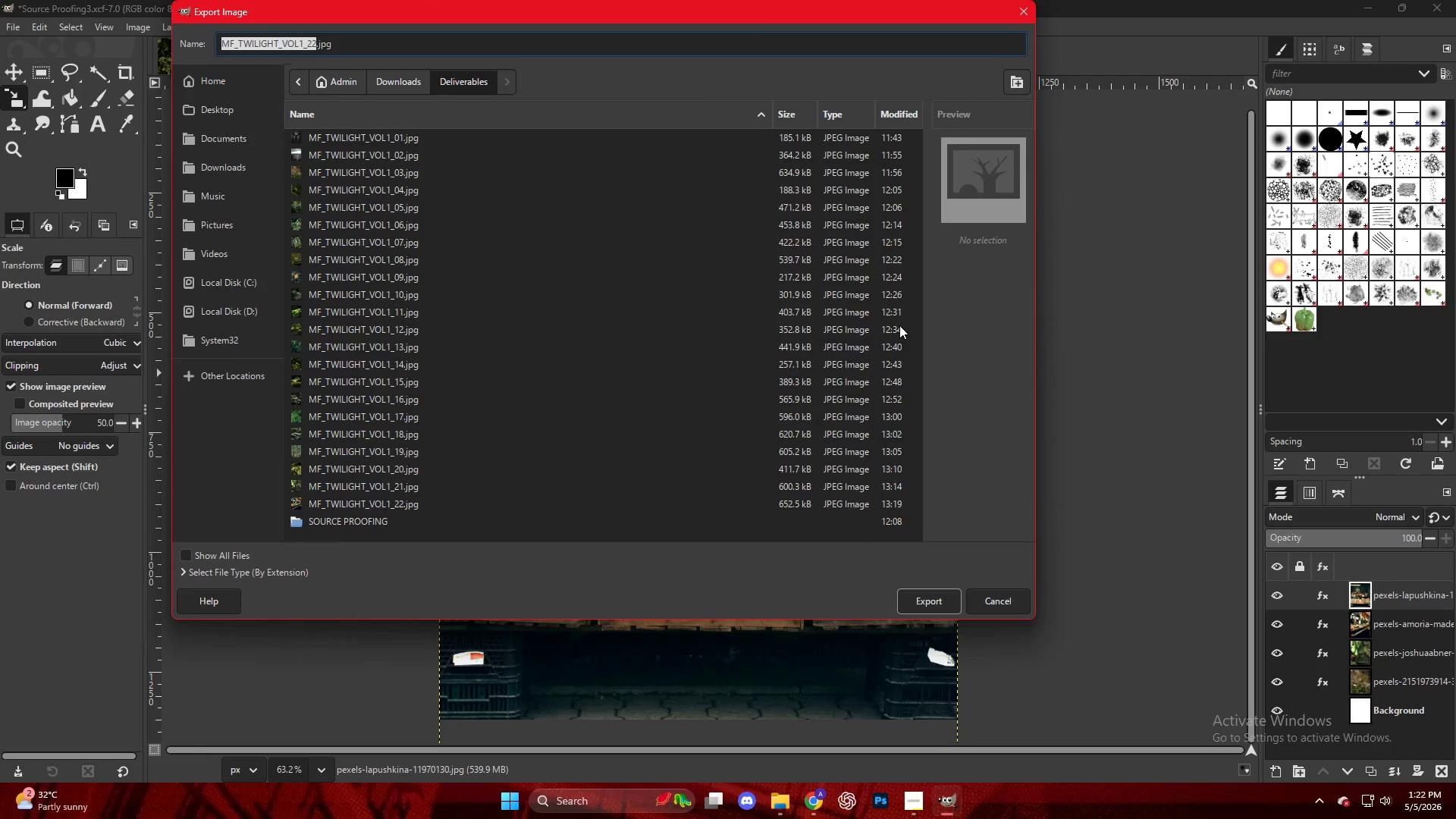 
left_click([457, 506])
 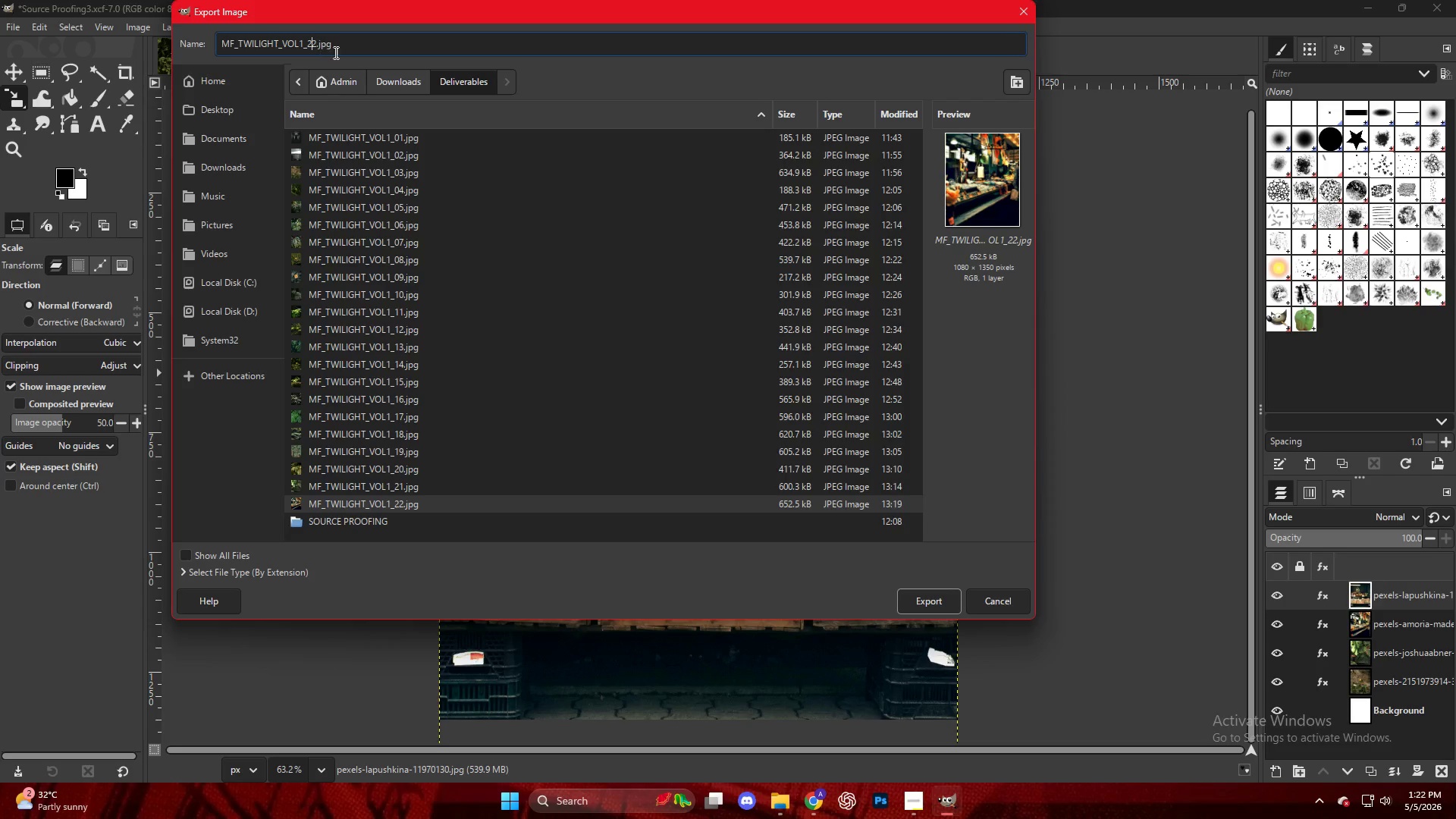 
scroll: coordinate [541, 497], scroll_direction: down, amount: 4.0
 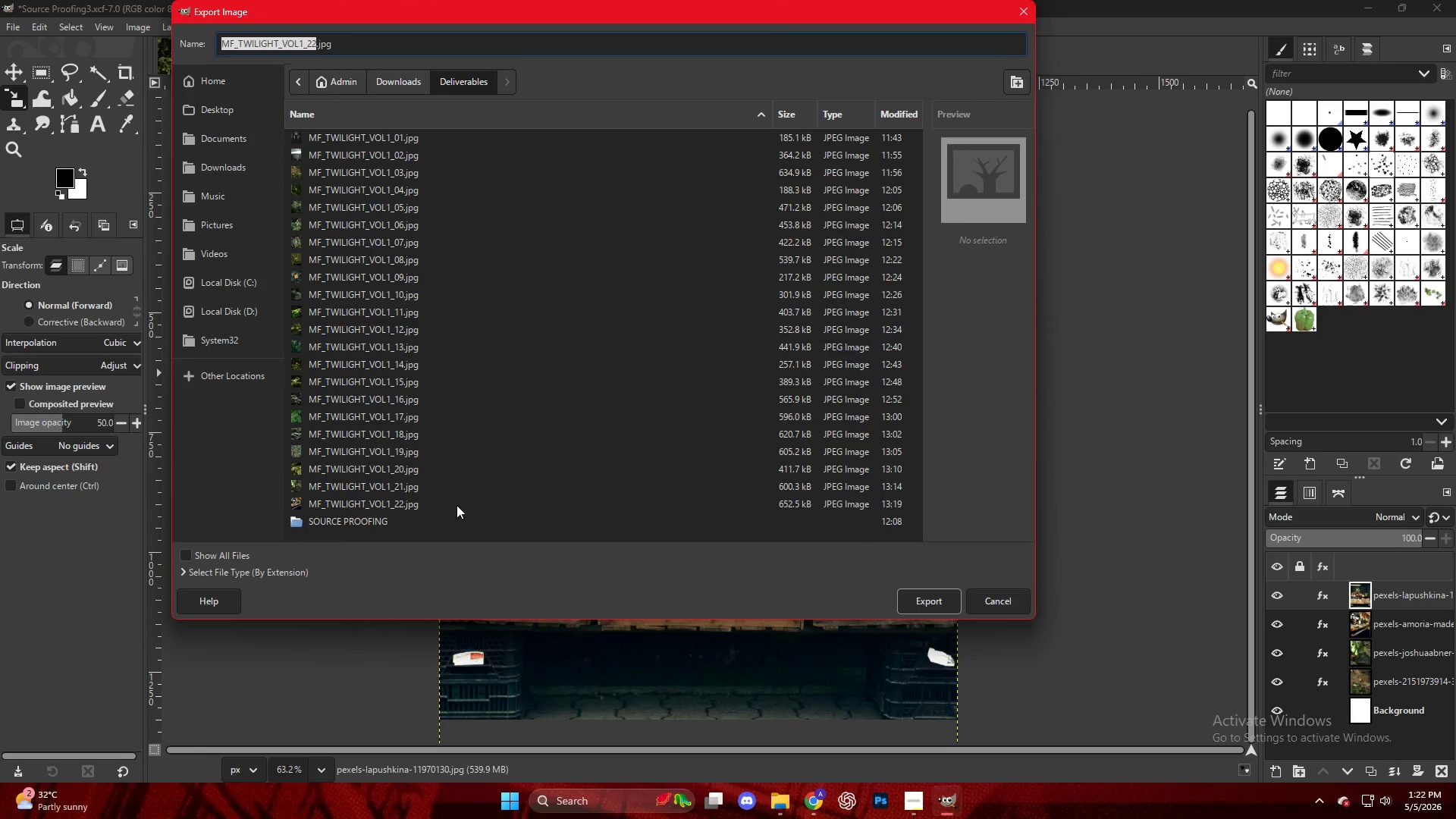 
key(ArrowRight)
 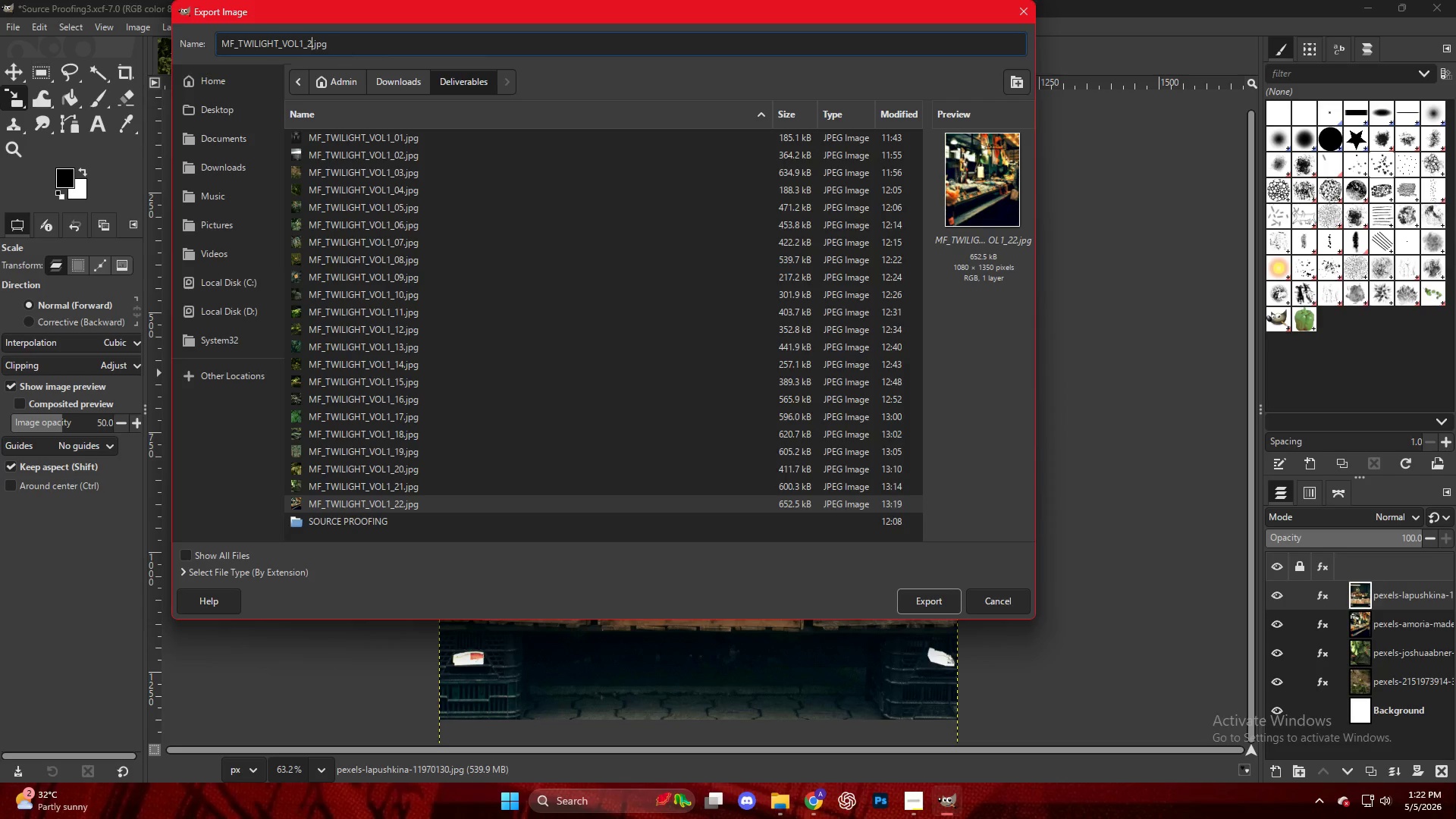 
key(Backspace)
 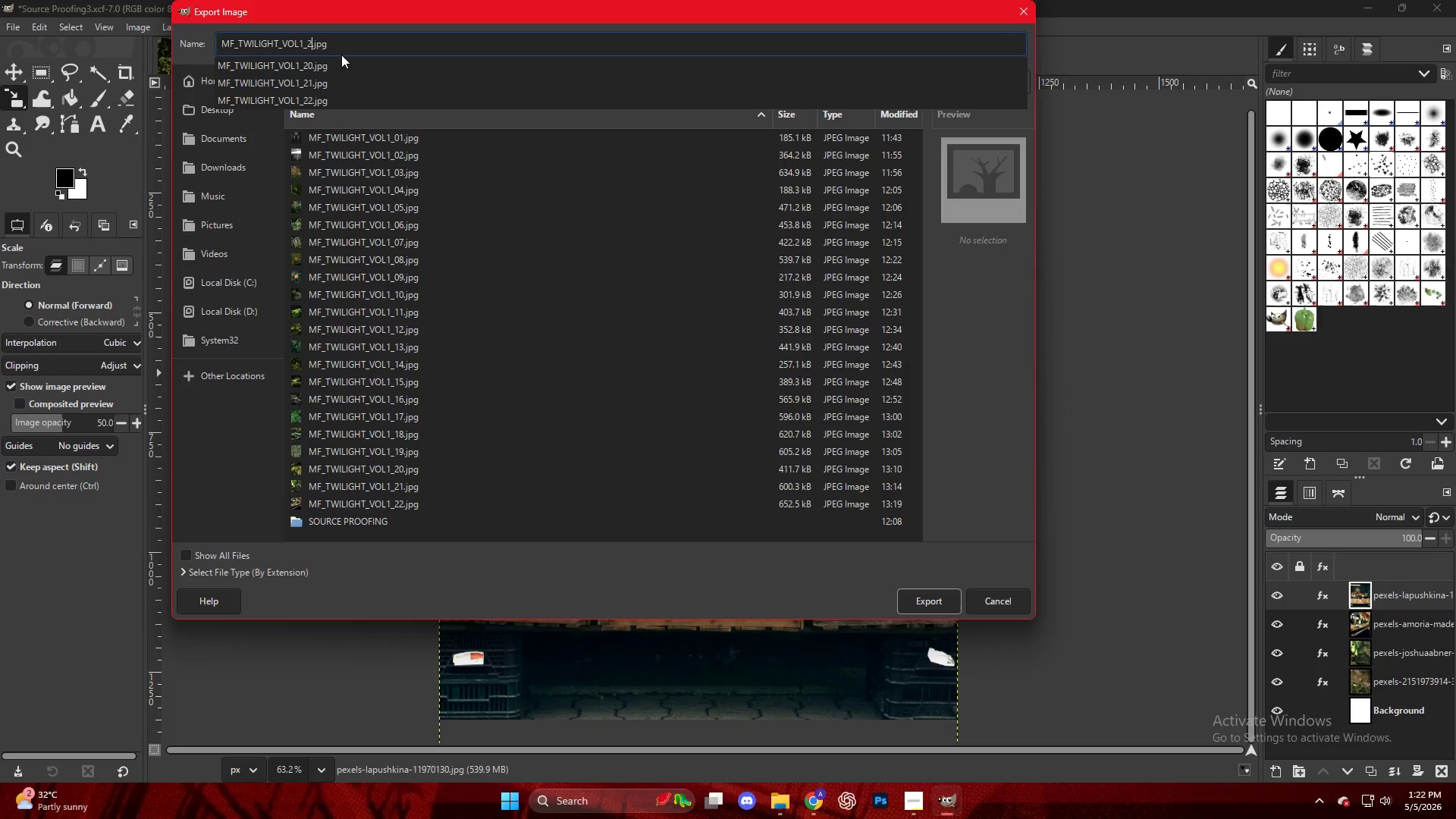 
key(Numpad3)
 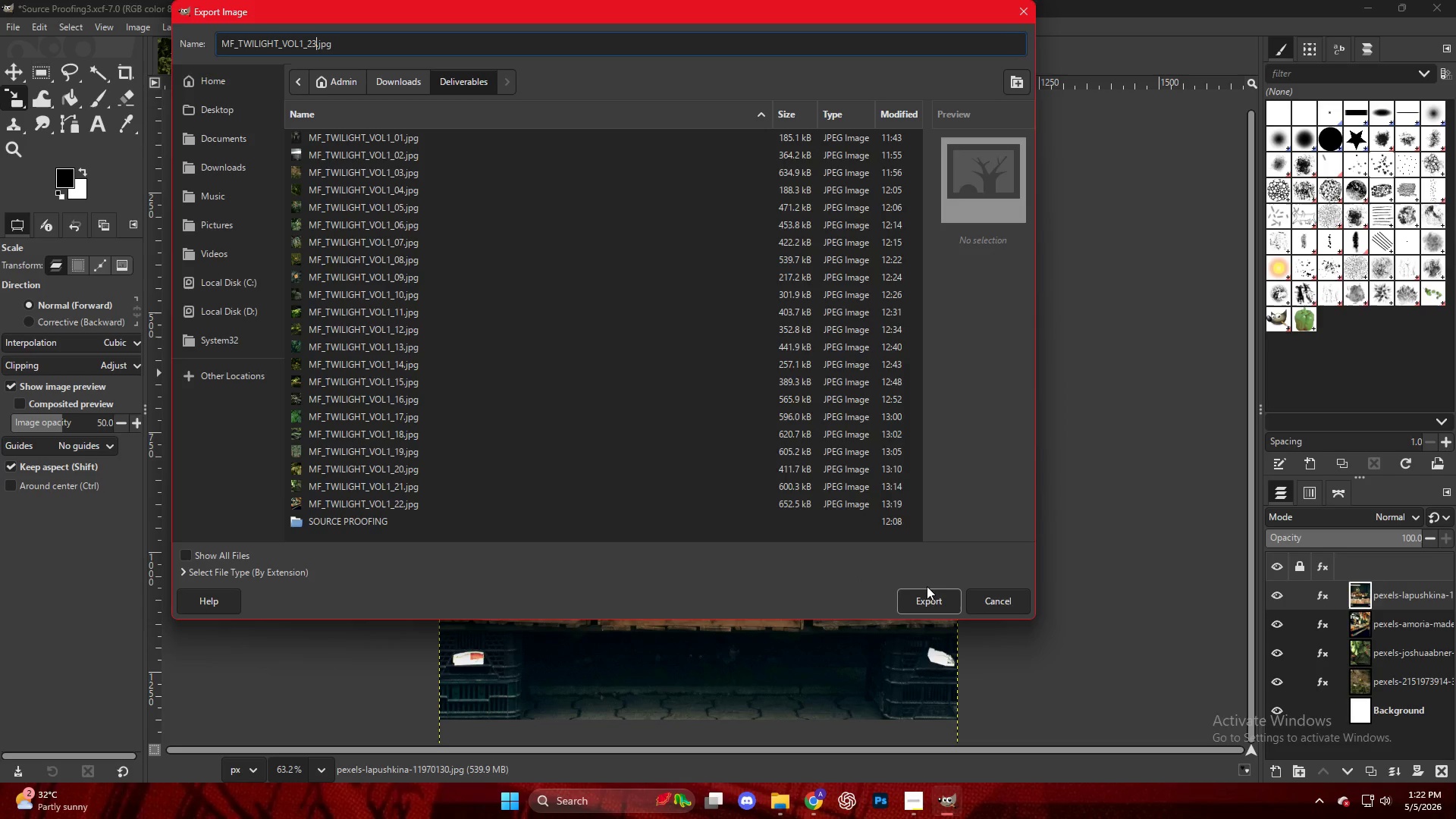 
left_click([937, 595])
 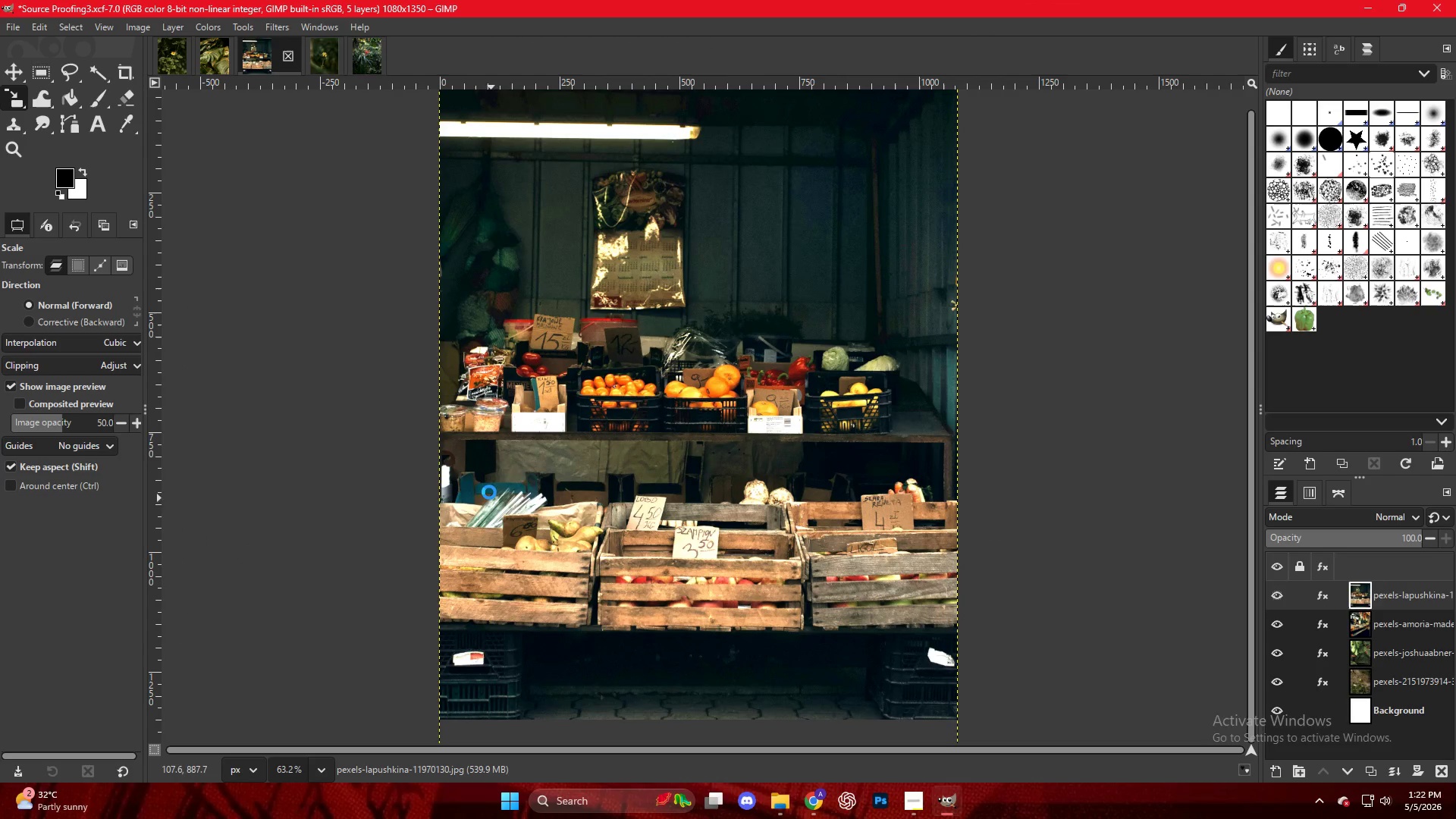 
mouse_move([635, 417])
 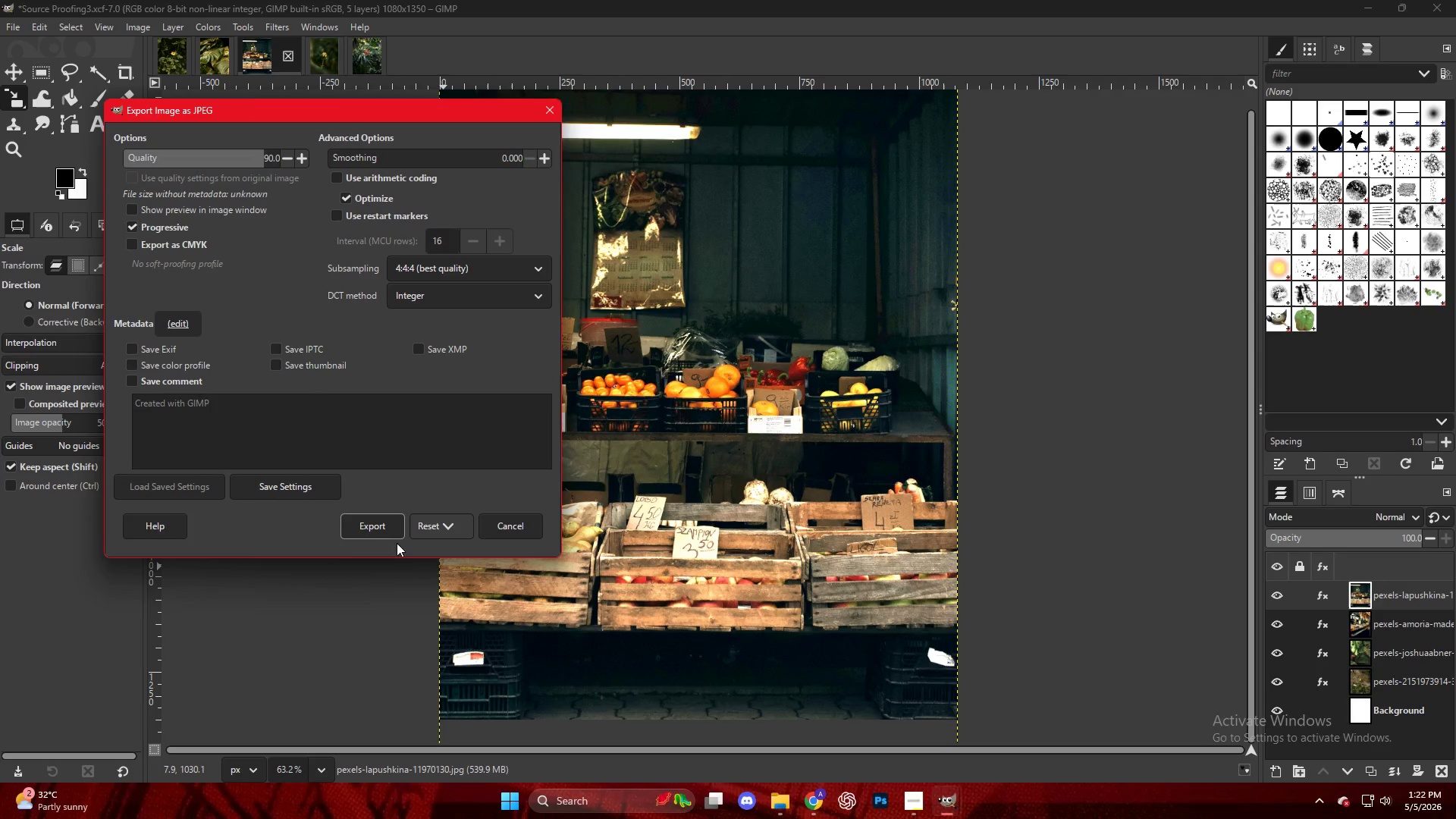 
left_click([378, 526])
 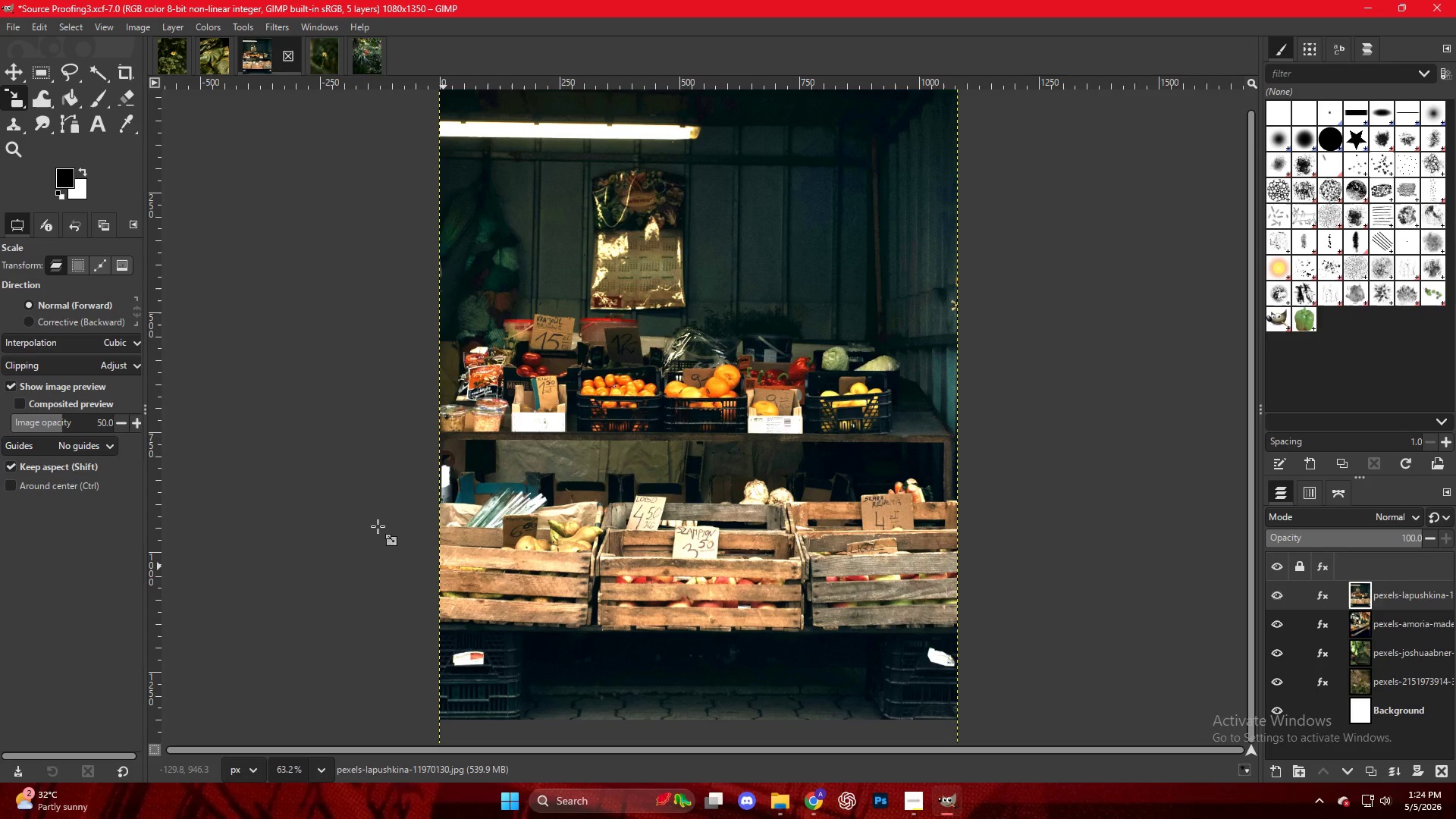 
wait(93.97)
 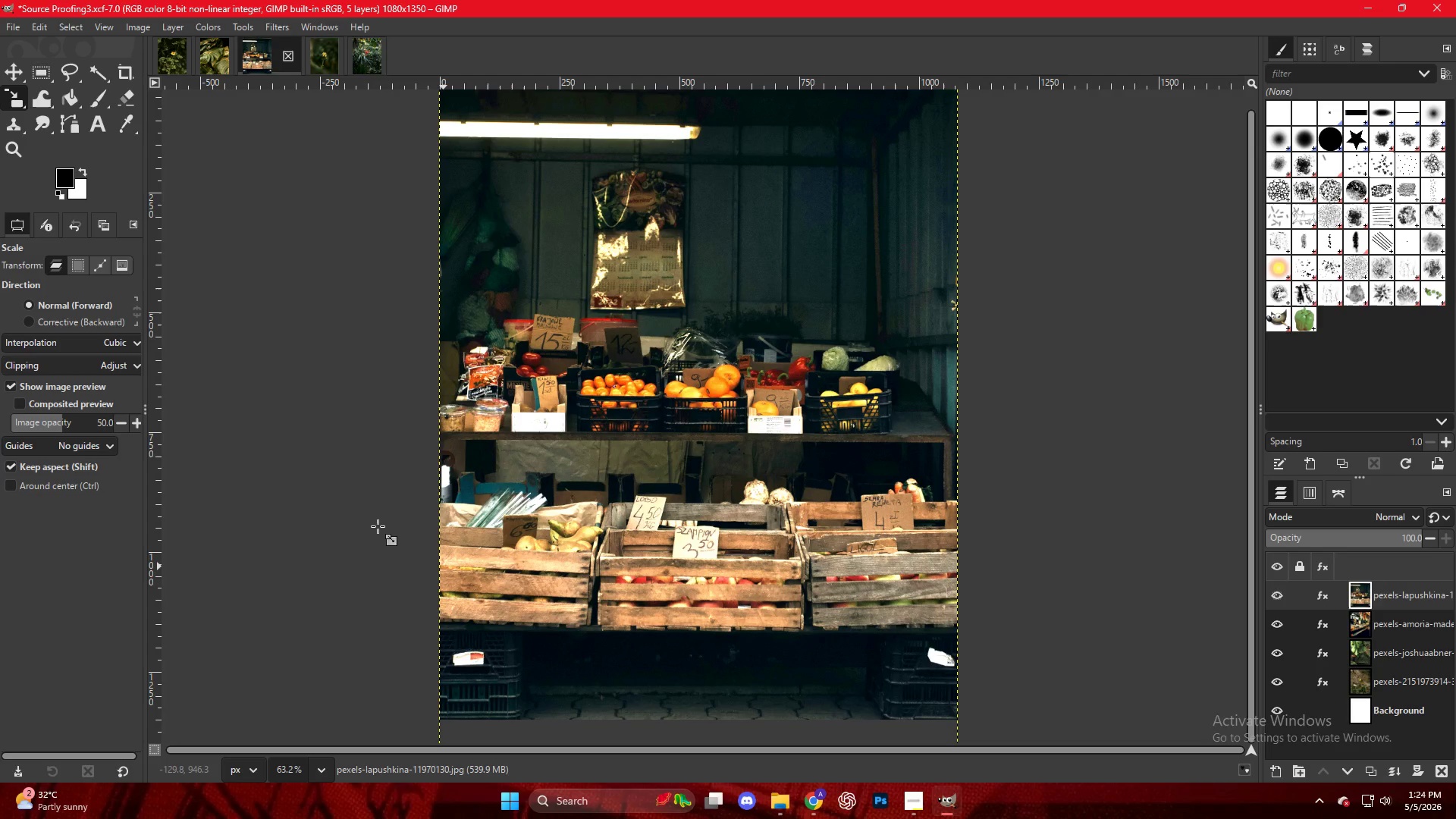 
left_click([805, 813])
 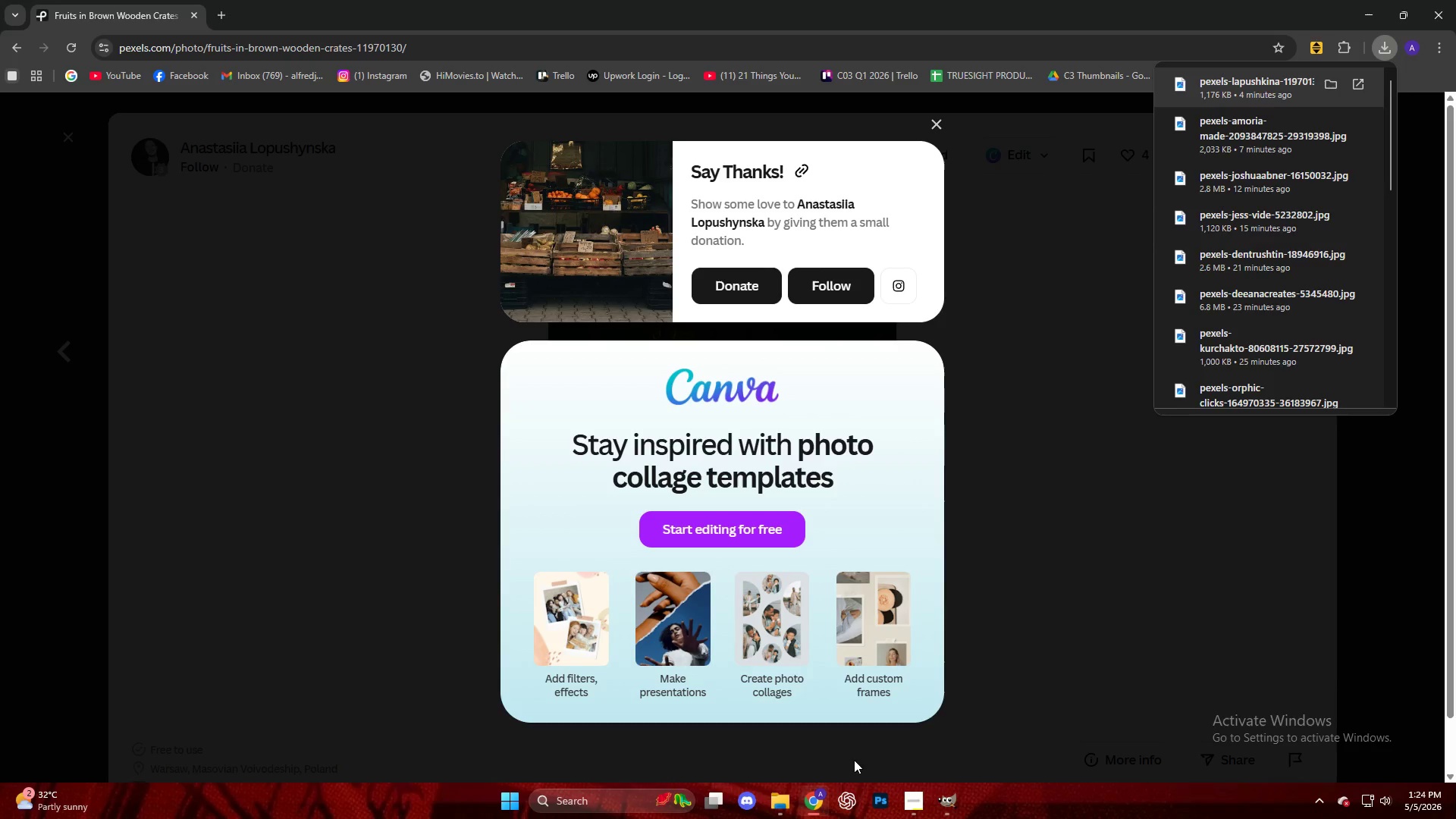 
left_click([1107, 464])
 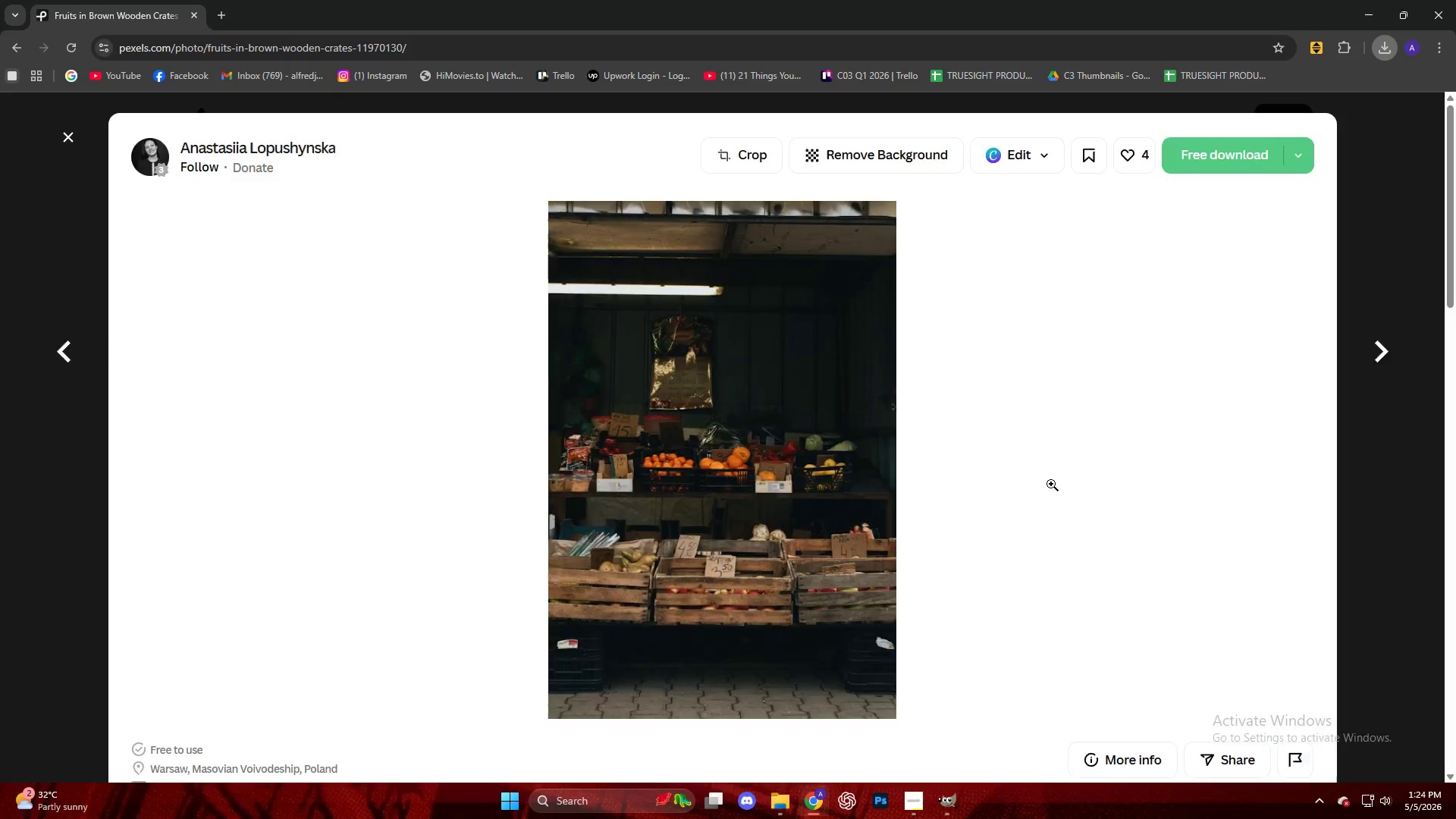 
scroll: coordinate [0, 328], scroll_direction: down, amount: 22.0
 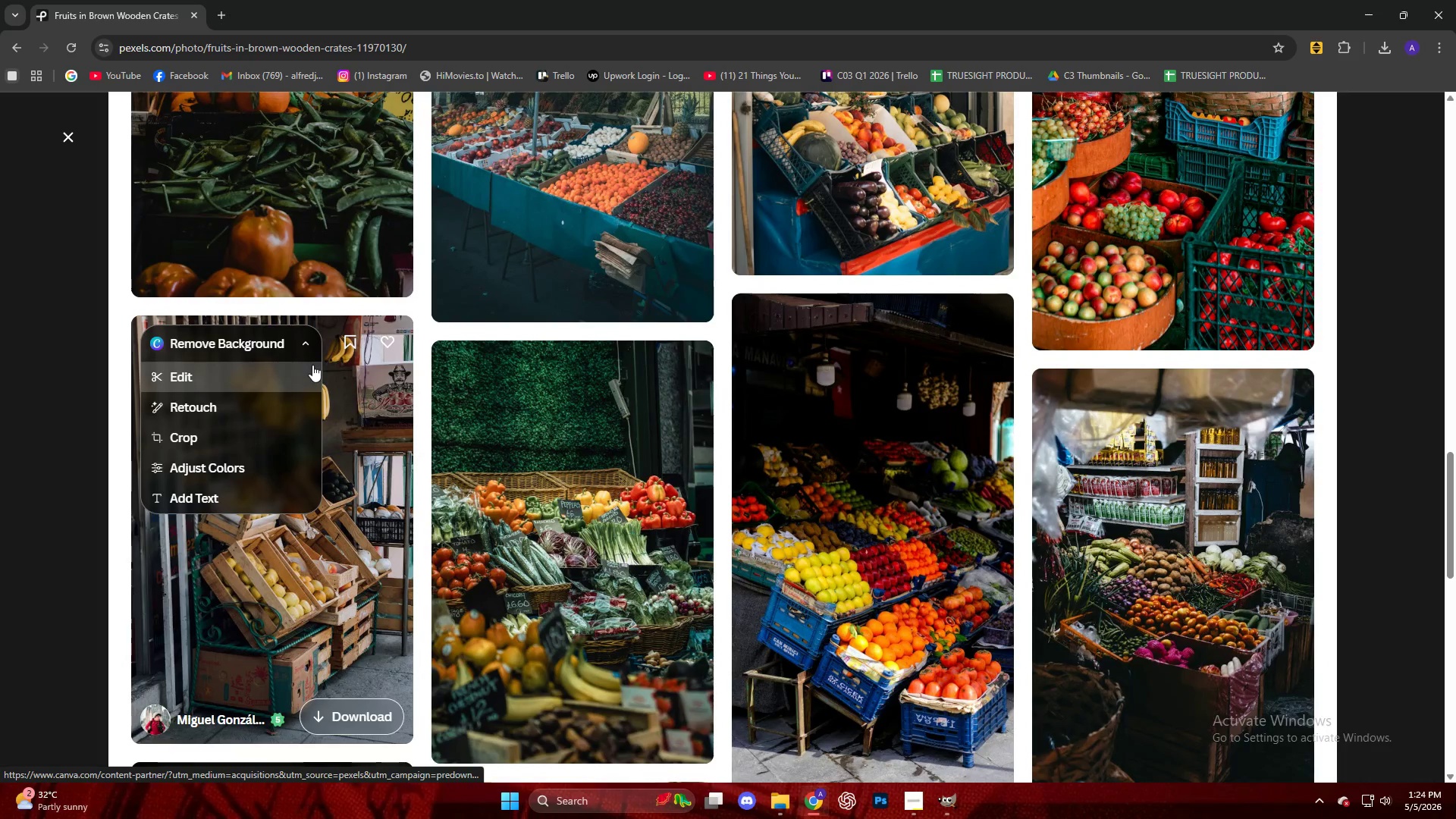 
left_click([558, 275])
 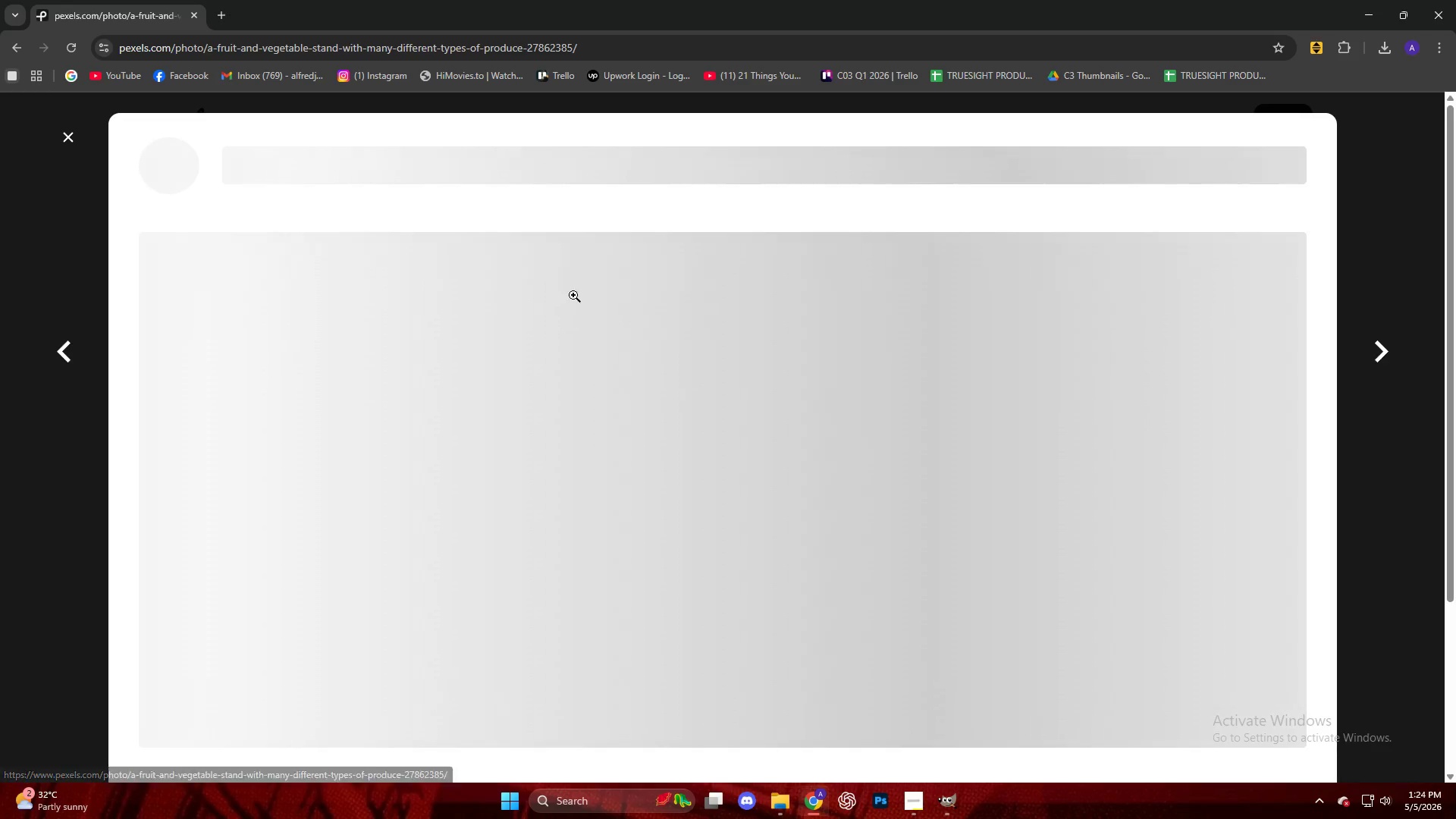 
scroll: coordinate [369, 357], scroll_direction: up, amount: 3.0
 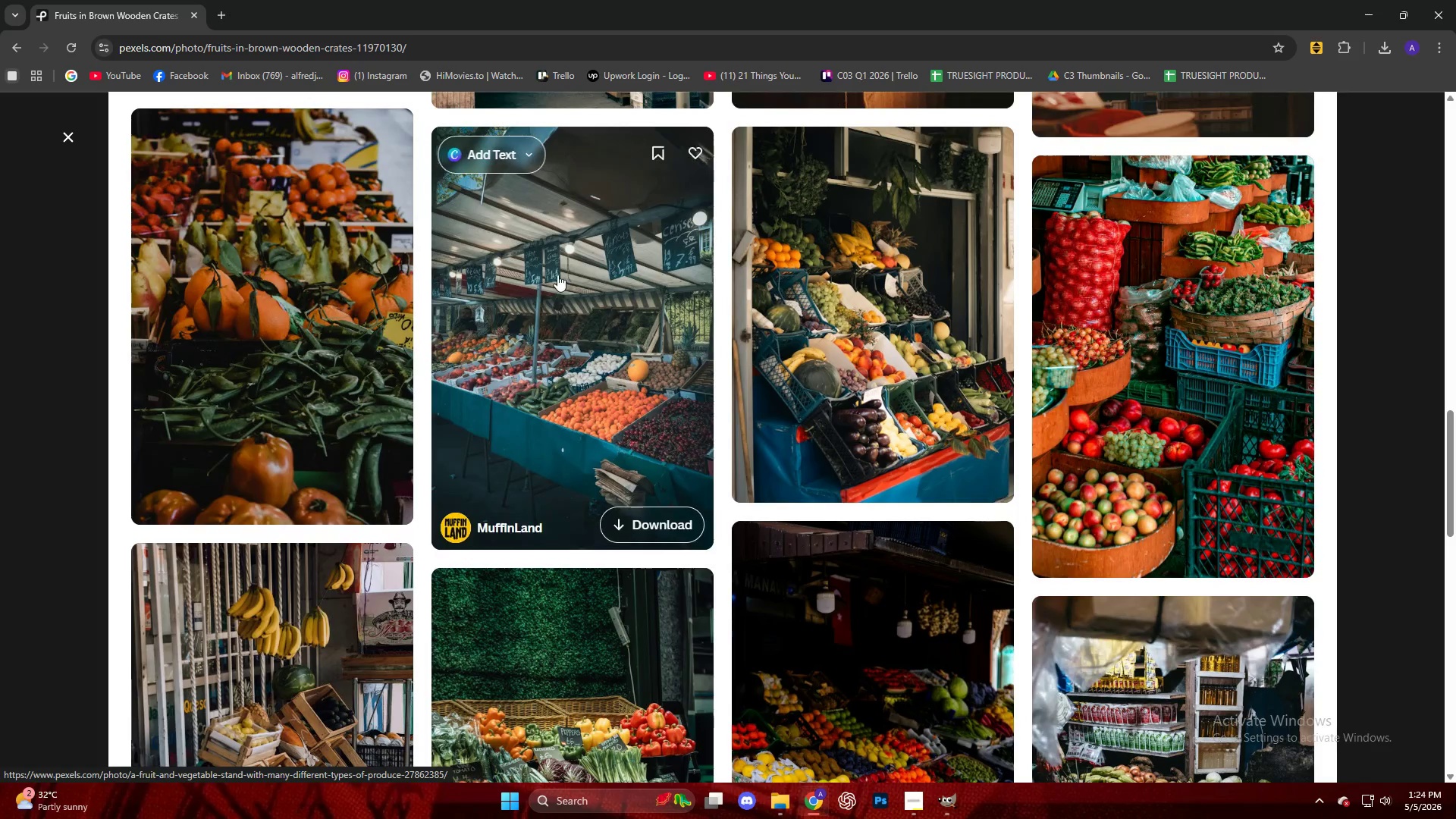 
scroll: coordinate [620, 300], scroll_direction: down, amount: 18.0
 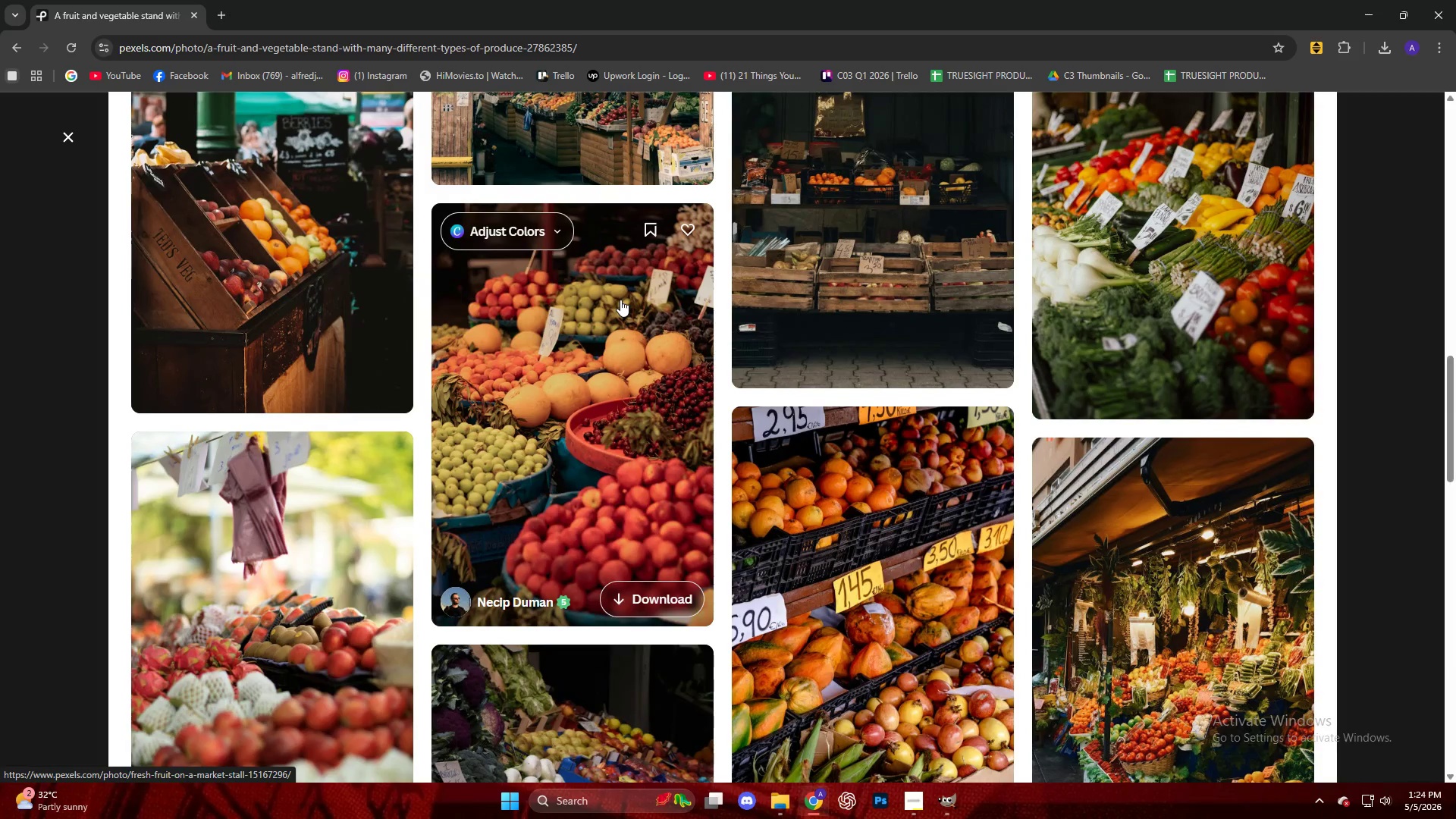 
scroll: coordinate [619, 298], scroll_direction: up, amount: 18.0
 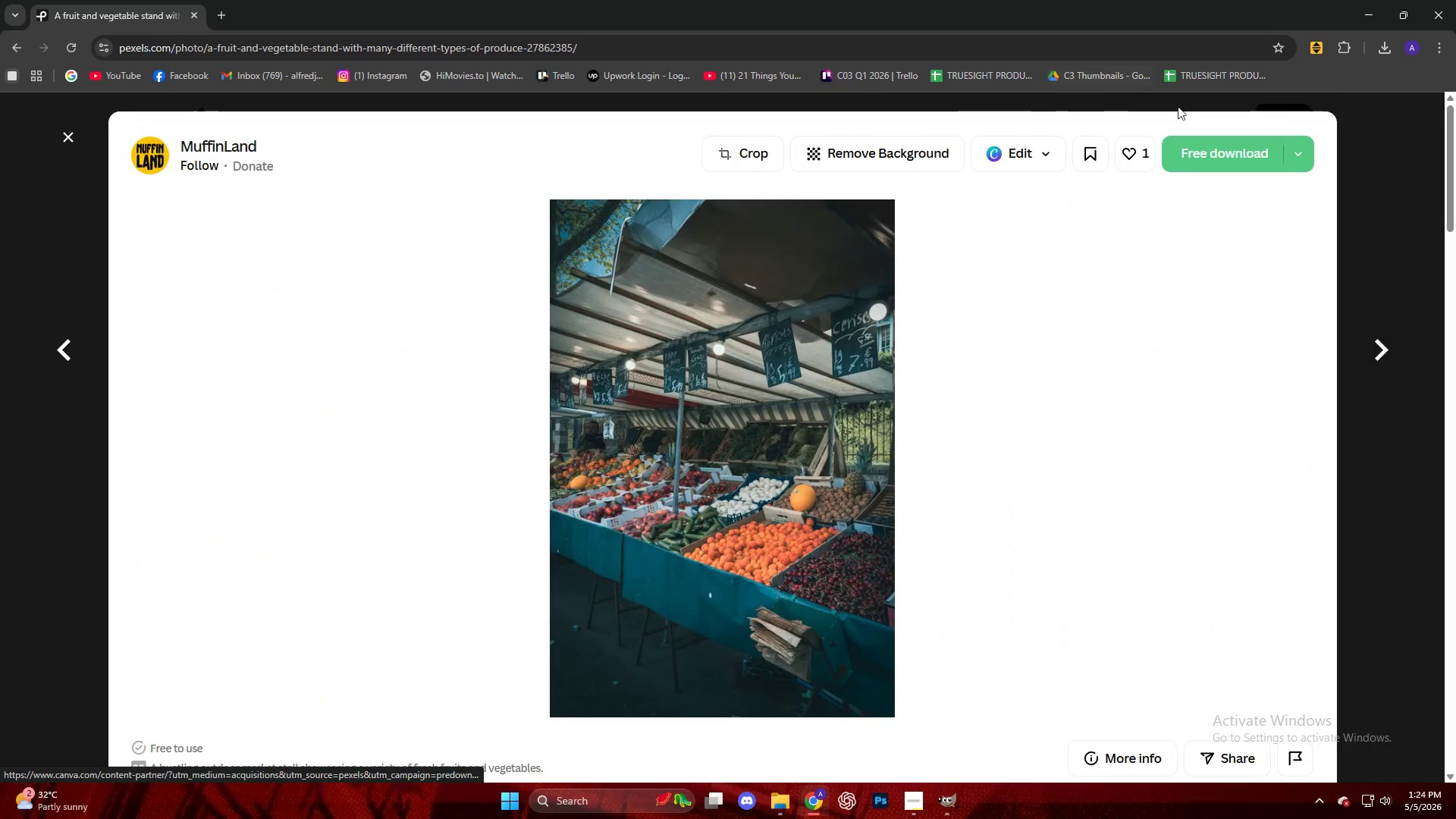 
left_click([1211, 158])
 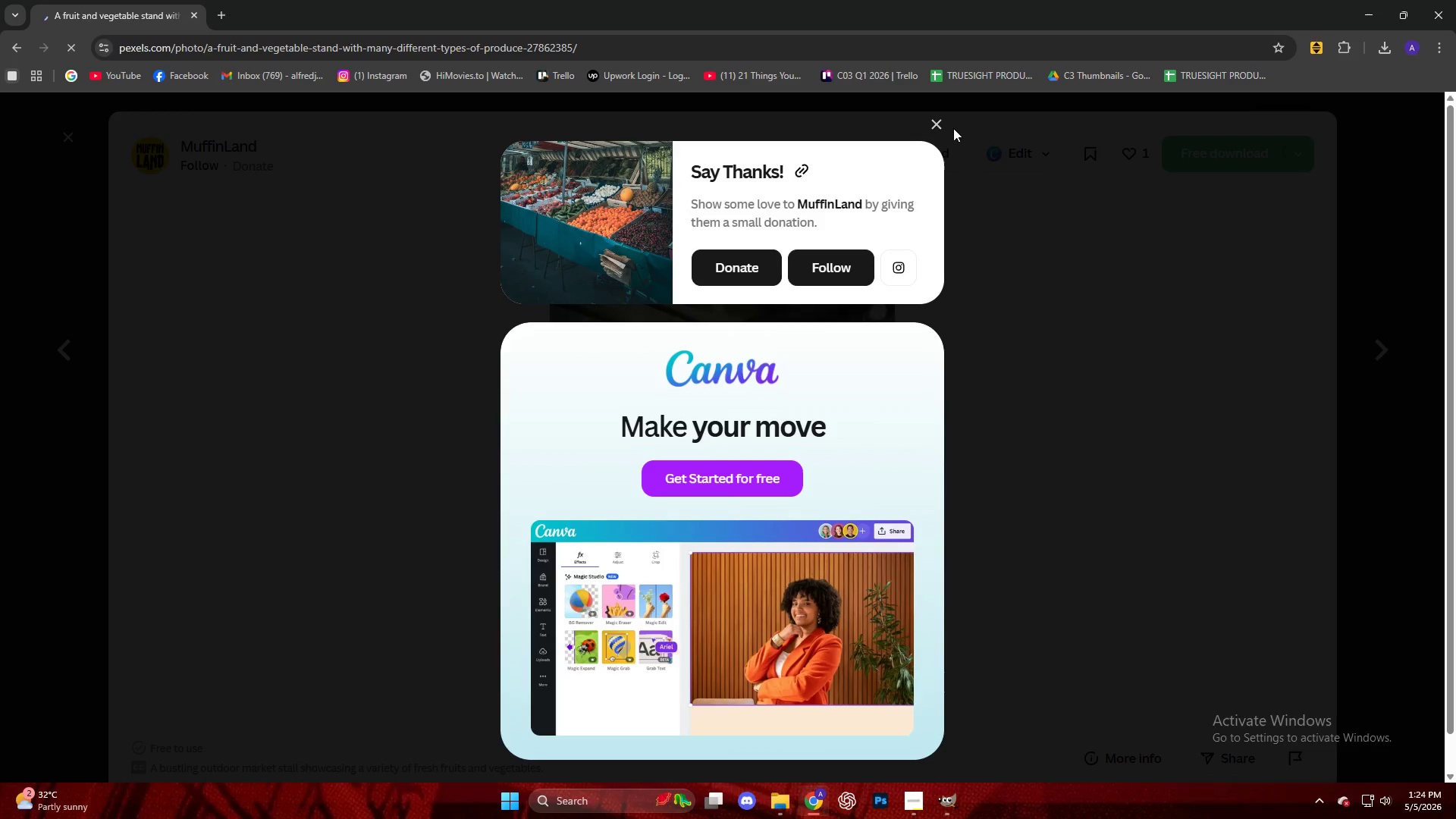 
left_click([936, 123])
 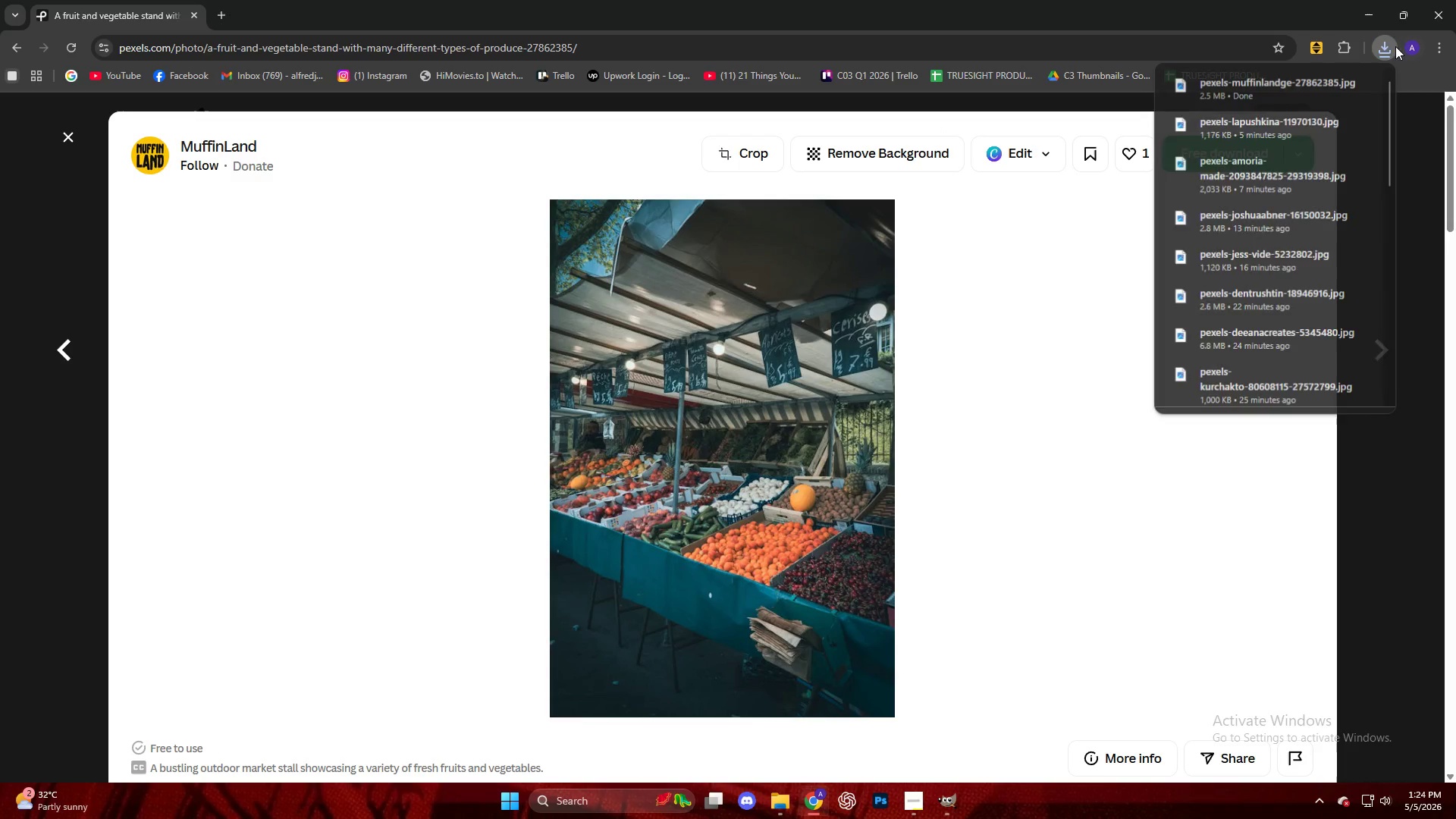 
left_click_drag(start_coordinate=[1285, 87], to_coordinate=[748, 413])
 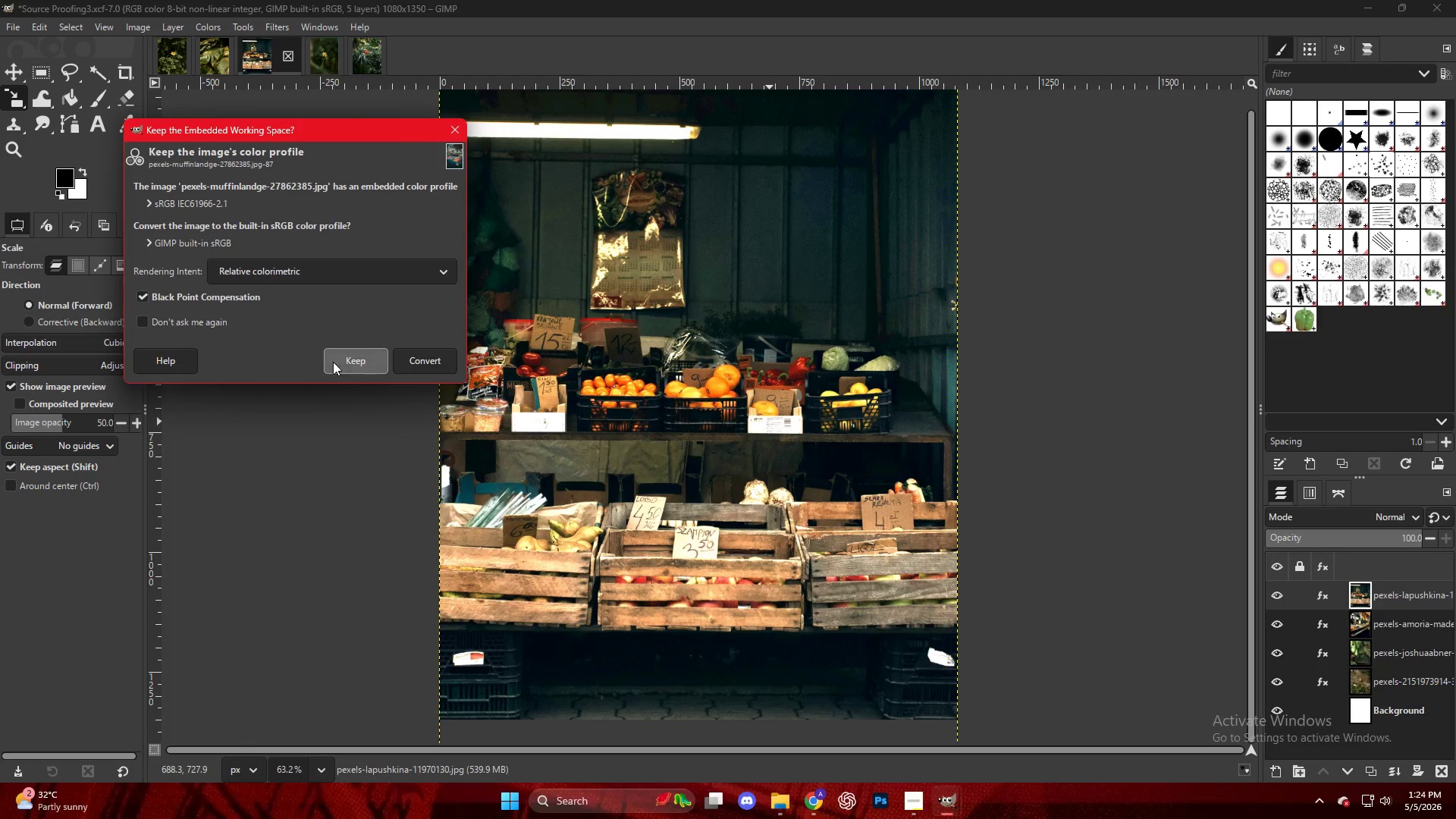 
left_click([344, 361])
 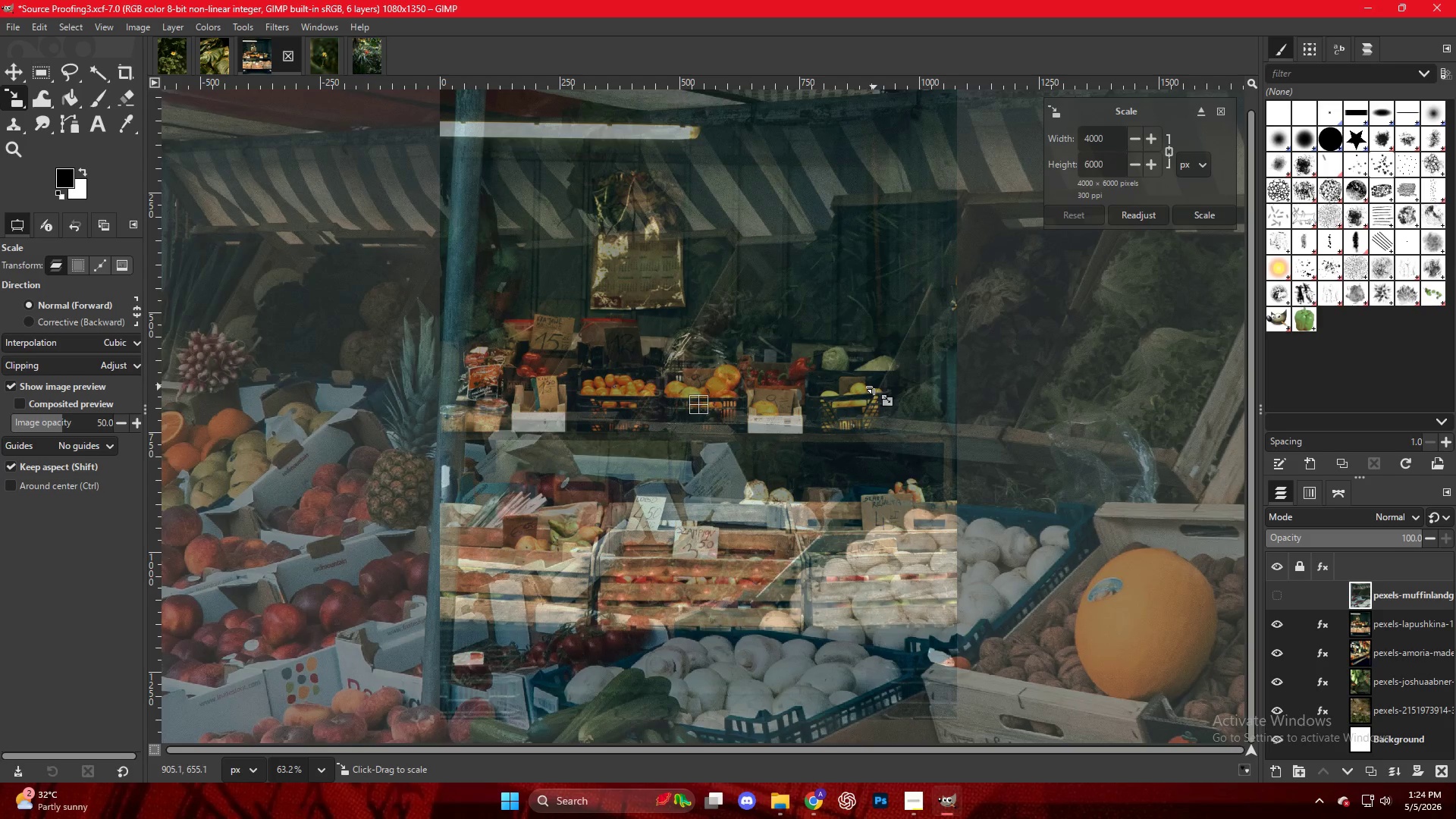 
hold_key(key=ControlLeft, duration=0.84)
scroll: coordinate [845, 394], scroll_direction: down, amount: 14.0
 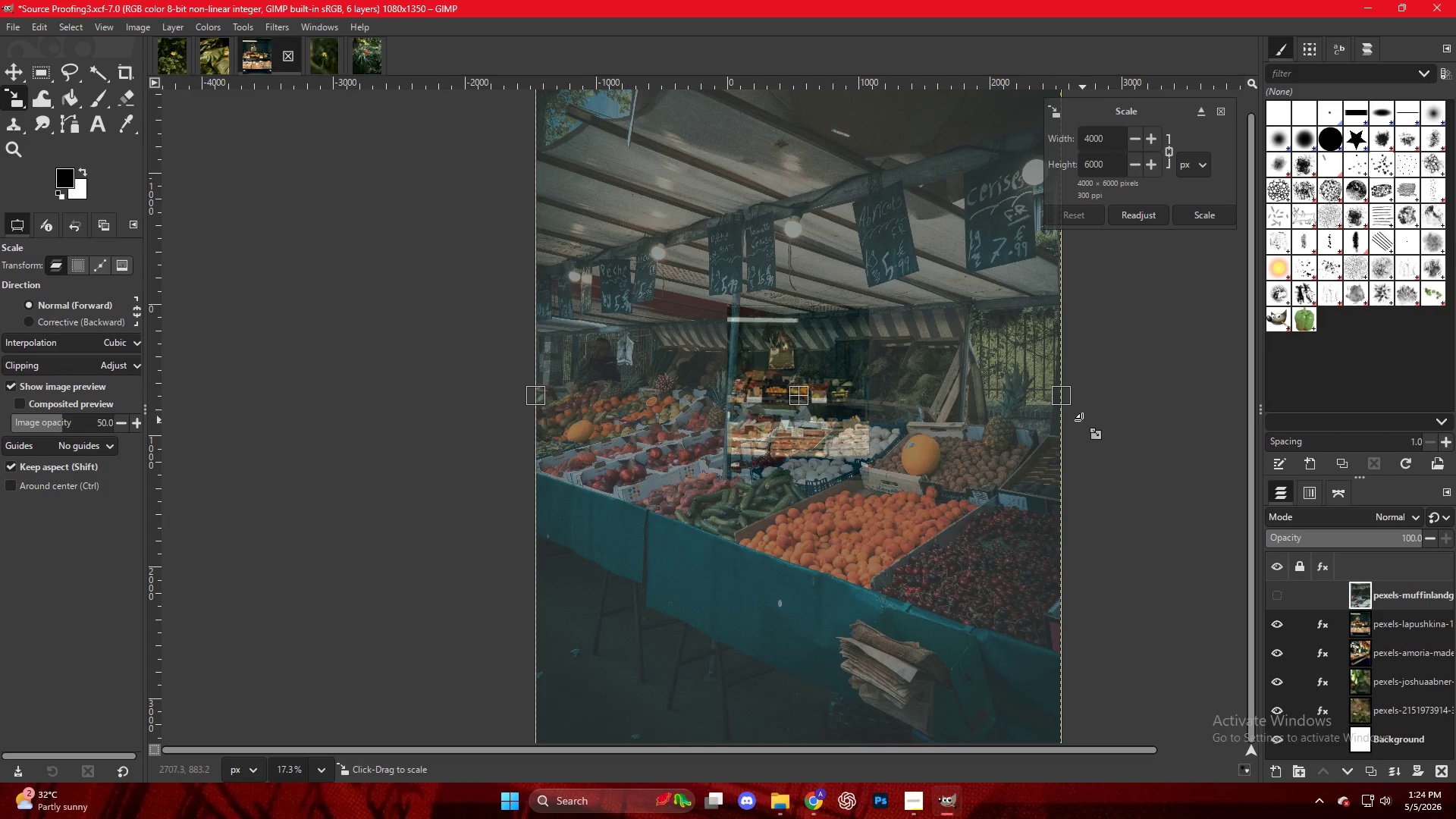 
left_click_drag(start_coordinate=[1065, 401], to_coordinate=[871, 387])
 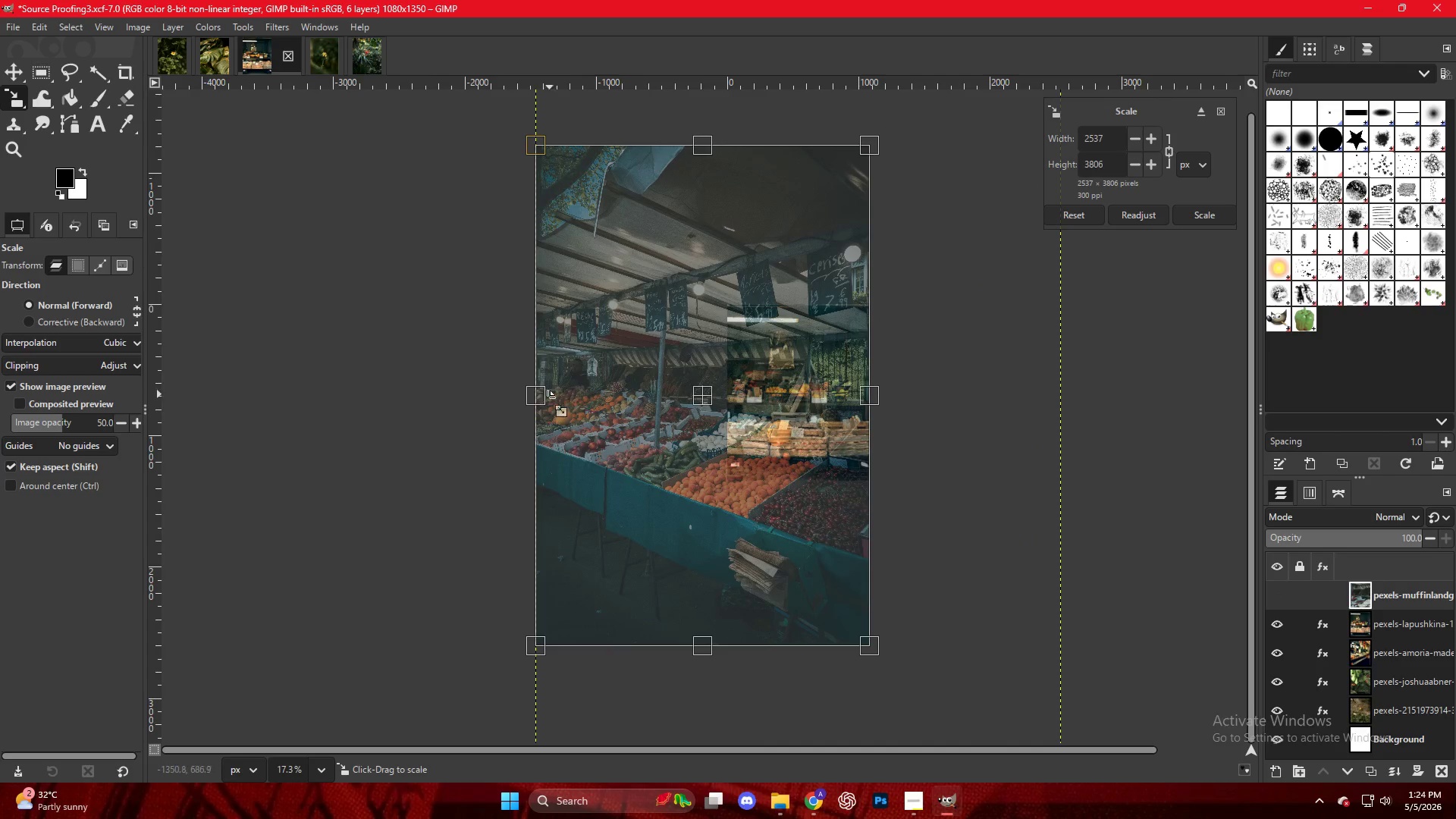 
left_click_drag(start_coordinate=[526, 394], to_coordinate=[970, 511])
 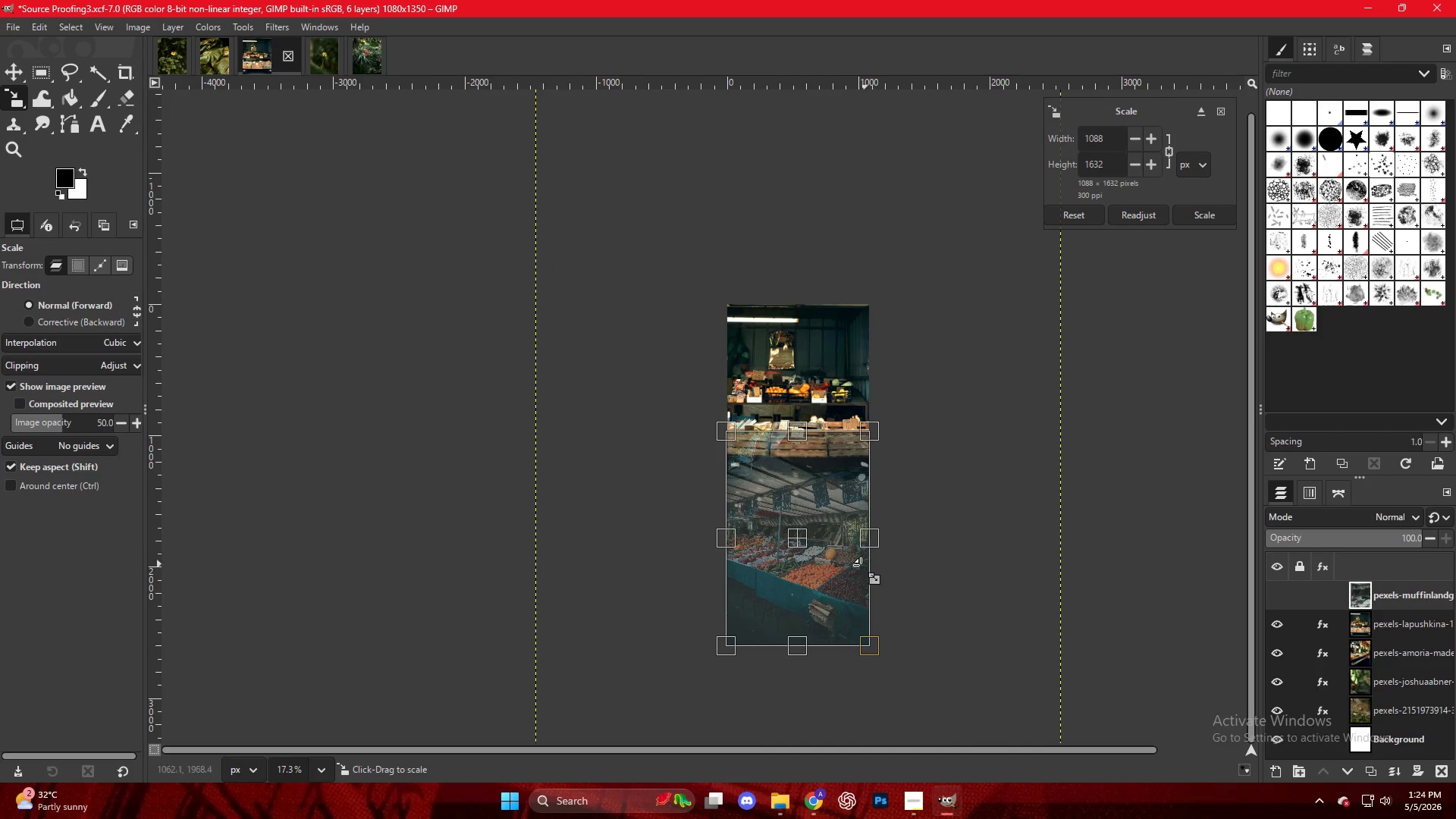 
left_click_drag(start_coordinate=[811, 584], to_coordinate=[861, 525])
 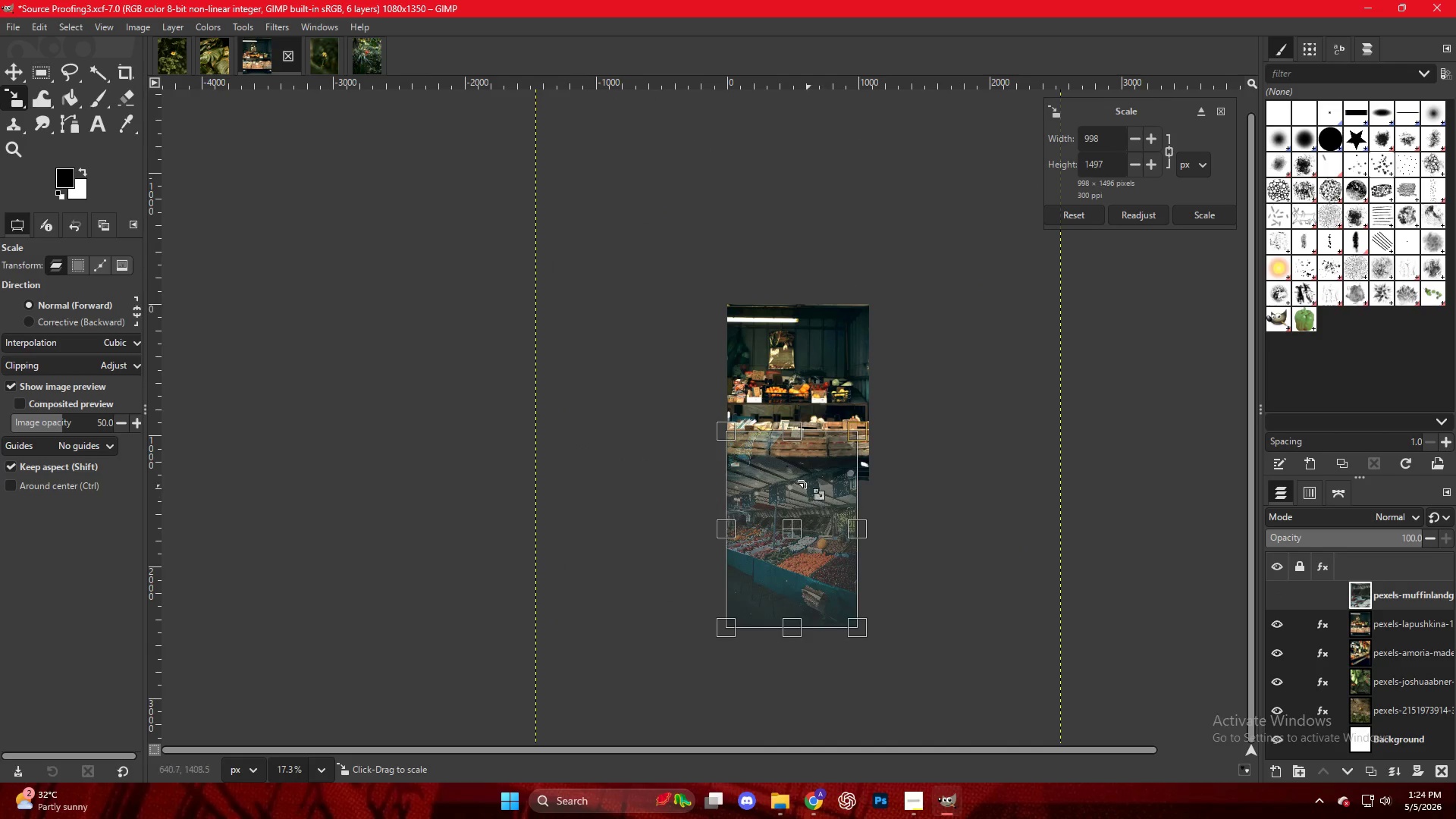 
left_click_drag(start_coordinate=[797, 473], to_coordinate=[818, 362])
 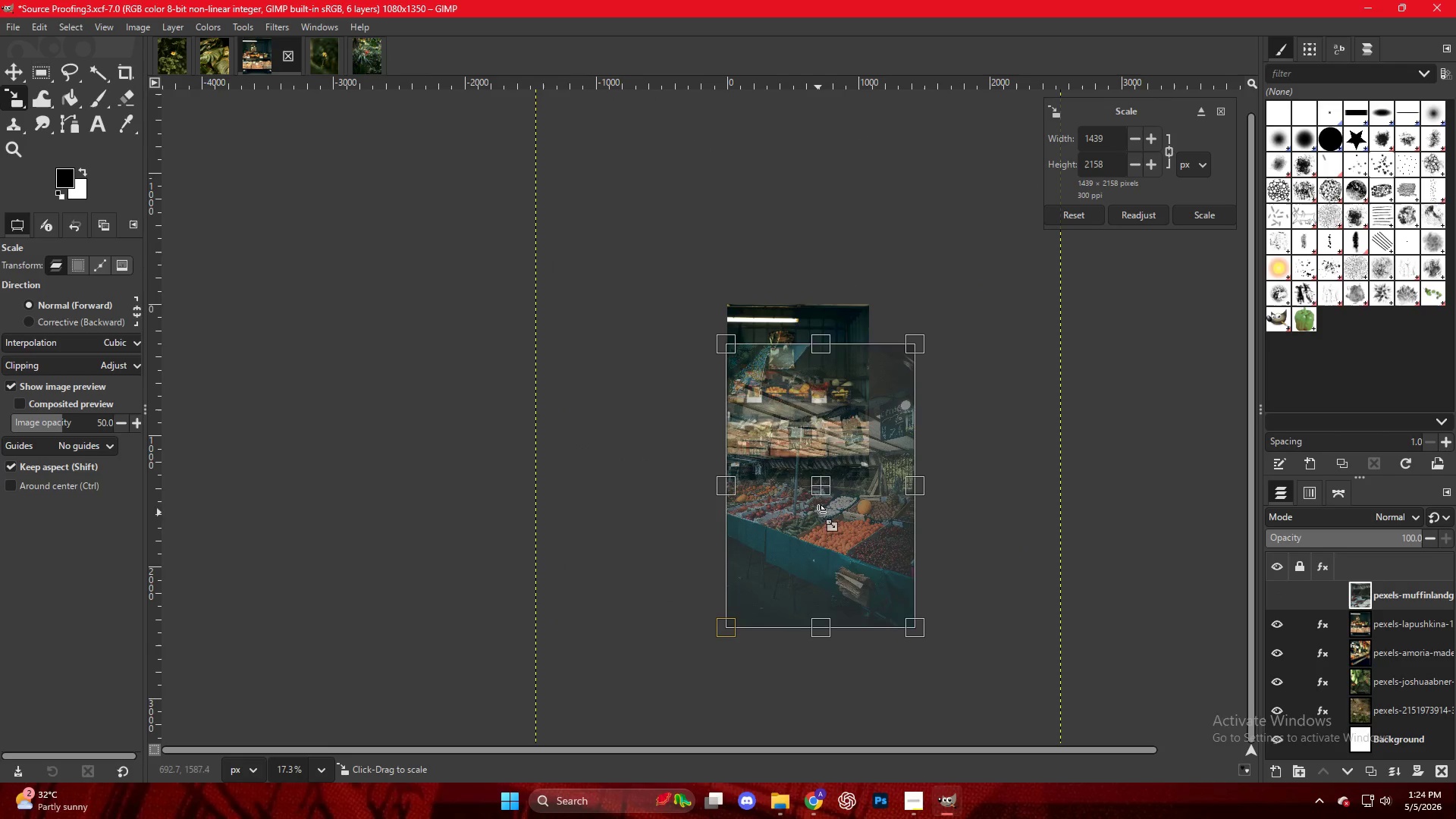 
left_click_drag(start_coordinate=[818, 485], to_coordinate=[809, 397])
 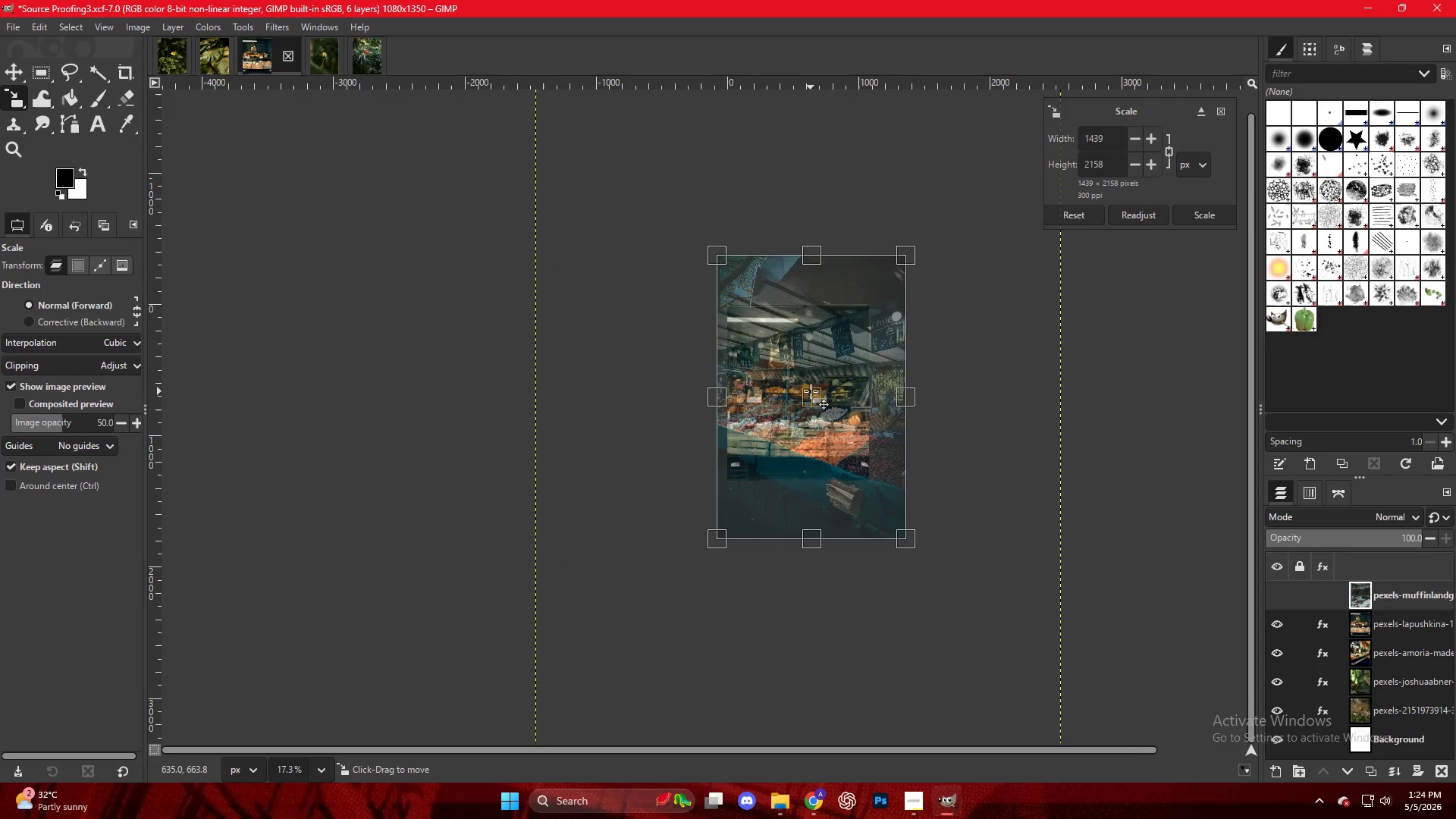 
hold_key(key=ControlLeft, duration=0.72)
scroll: coordinate [824, 394], scroll_direction: up, amount: 12.0
 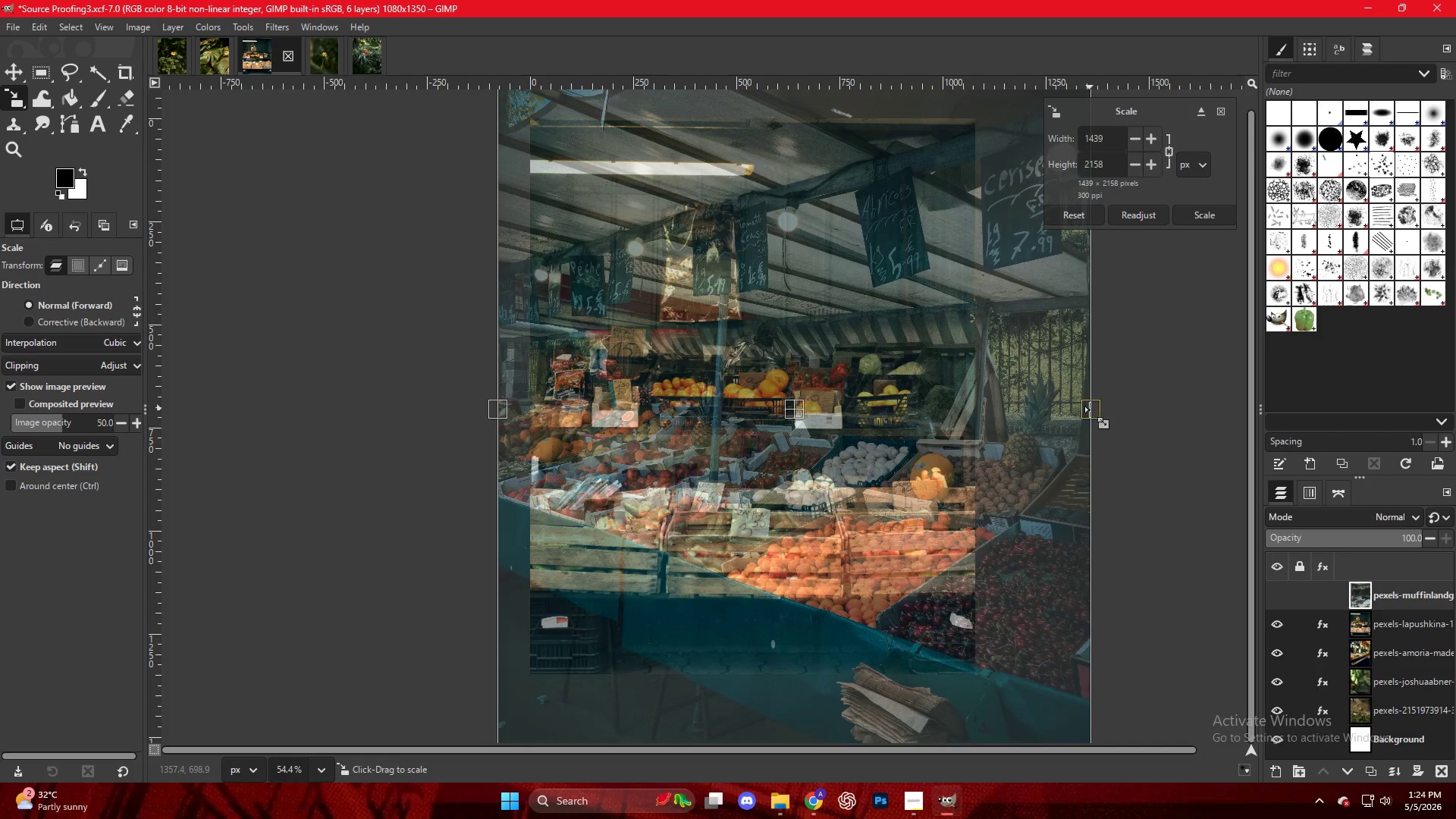 
left_click_drag(start_coordinate=[1090, 409], to_coordinate=[971, 400])
 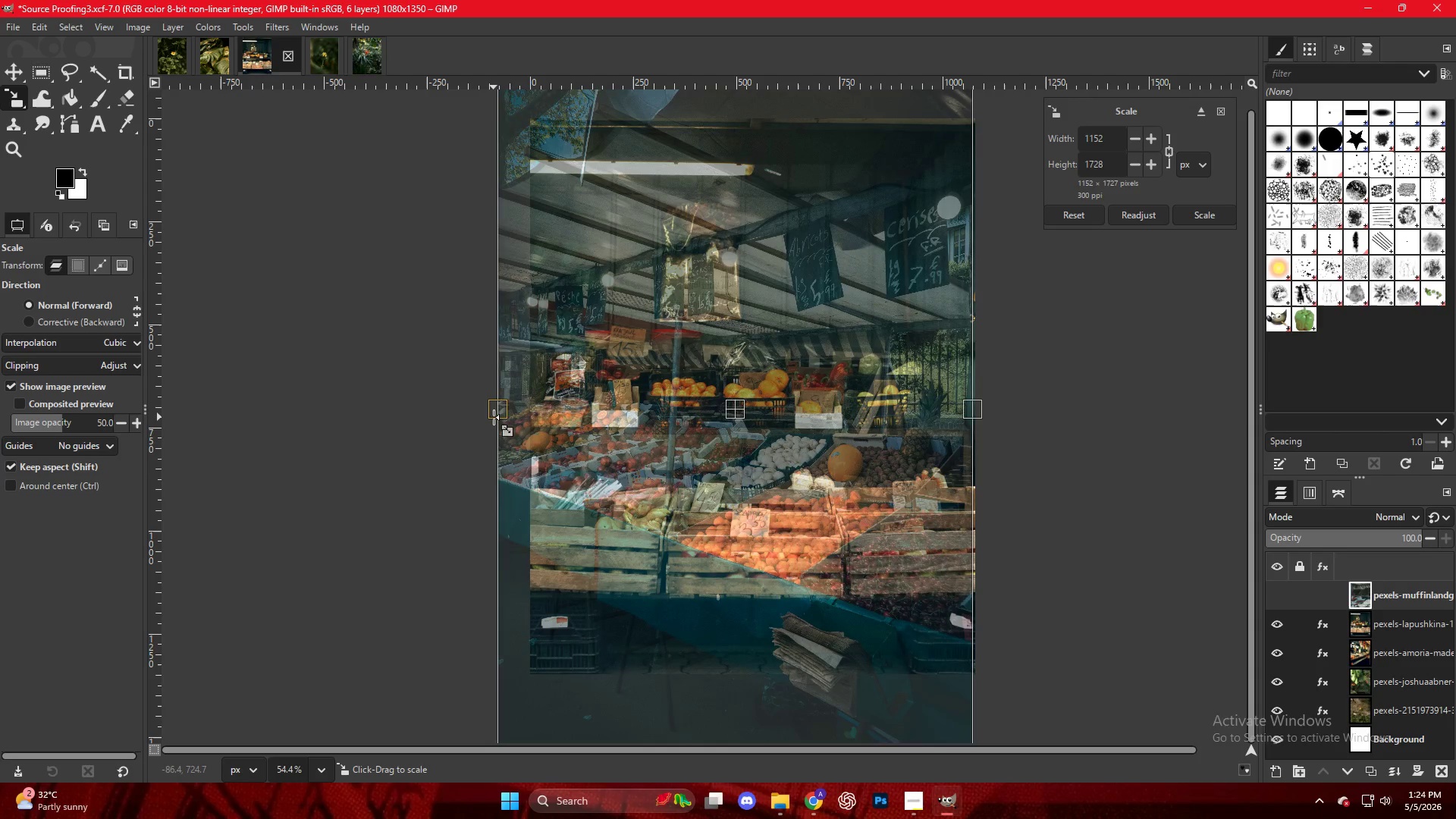 
left_click_drag(start_coordinate=[497, 417], to_coordinate=[570, 419])
 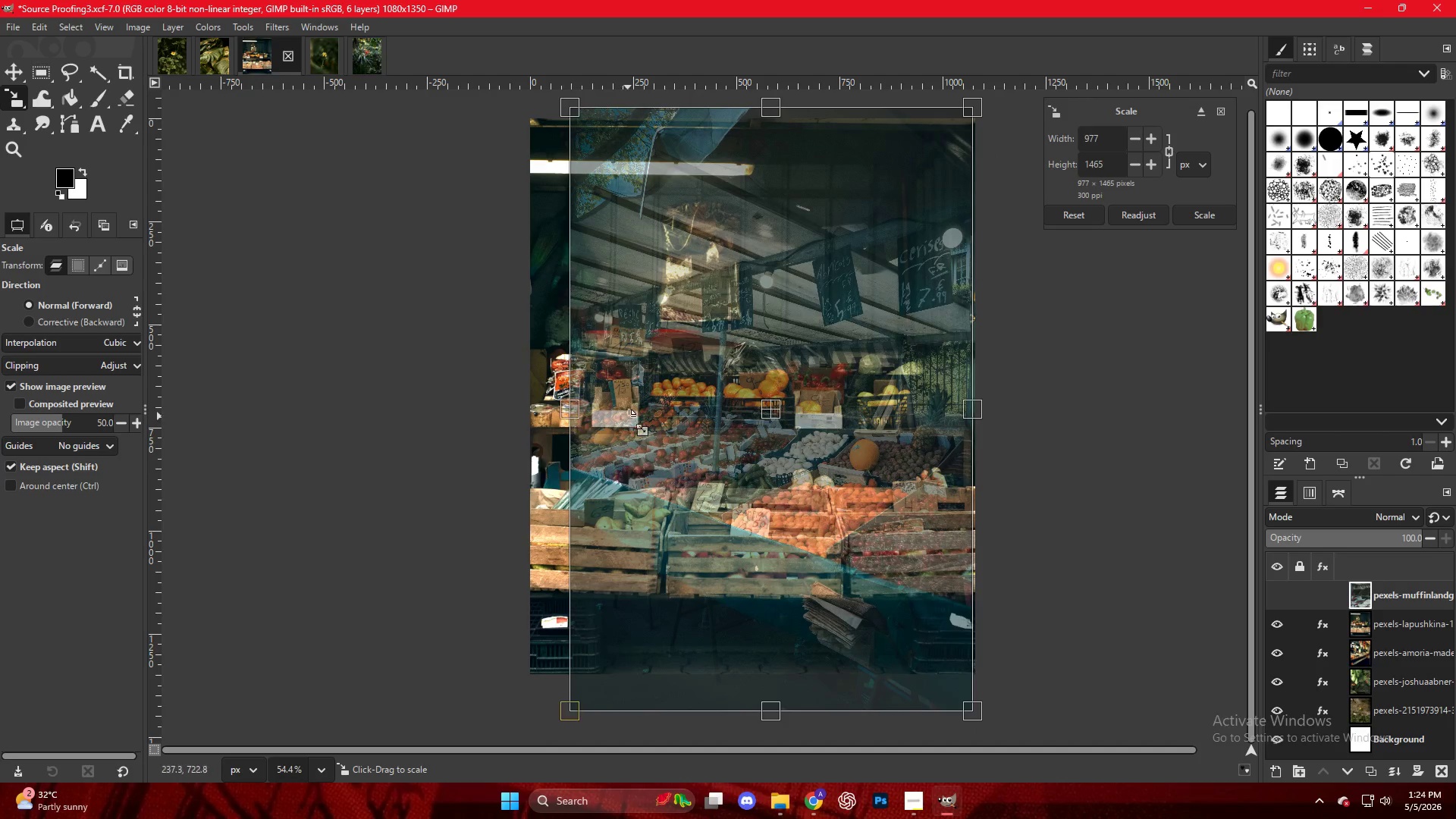 
hold_key(key=ControlLeft, duration=0.38)
scroll: coordinate [621, 411], scroll_direction: up, amount: 4.0
 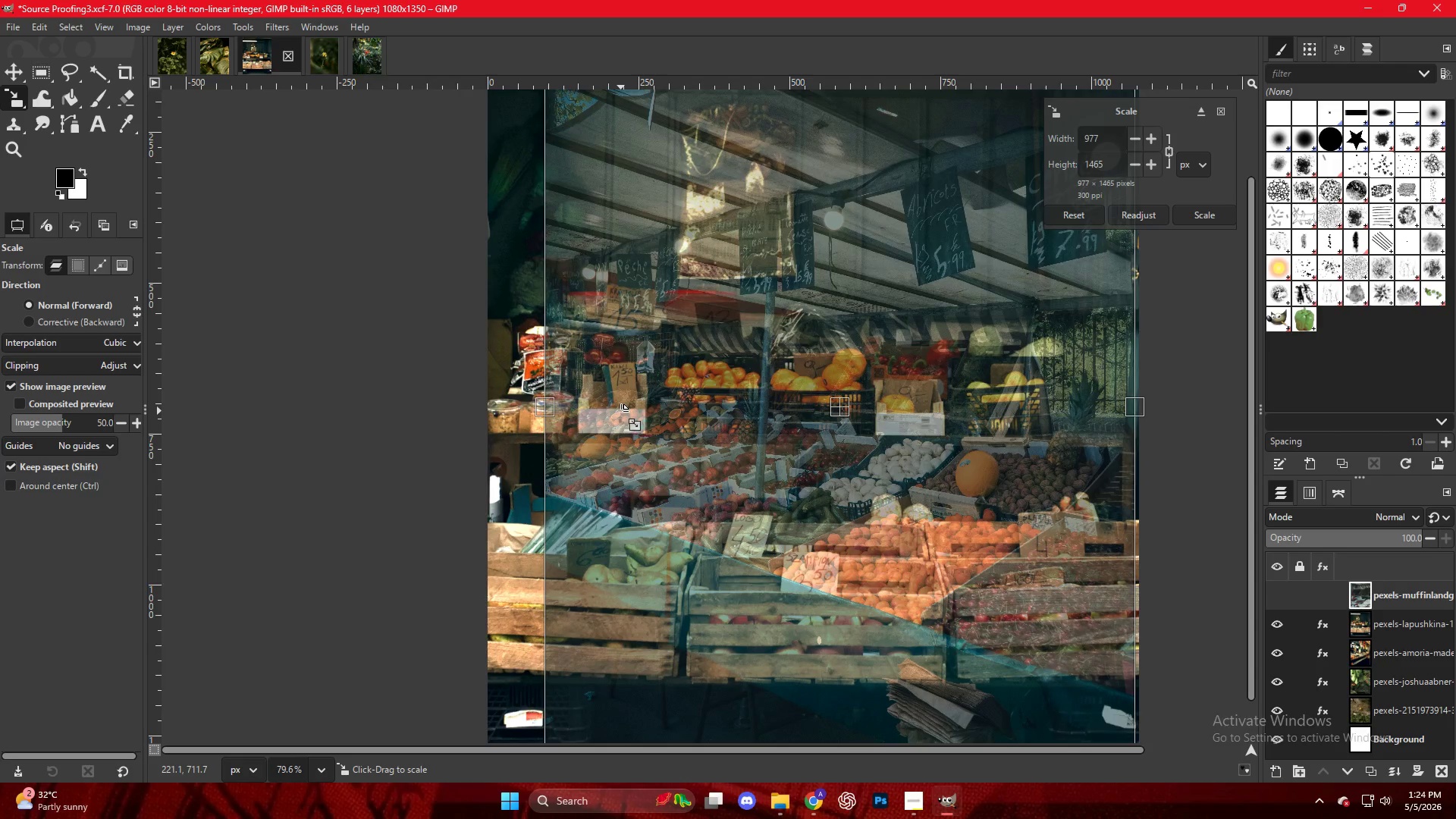 
hold_key(key=ControlLeft, duration=0.81)
 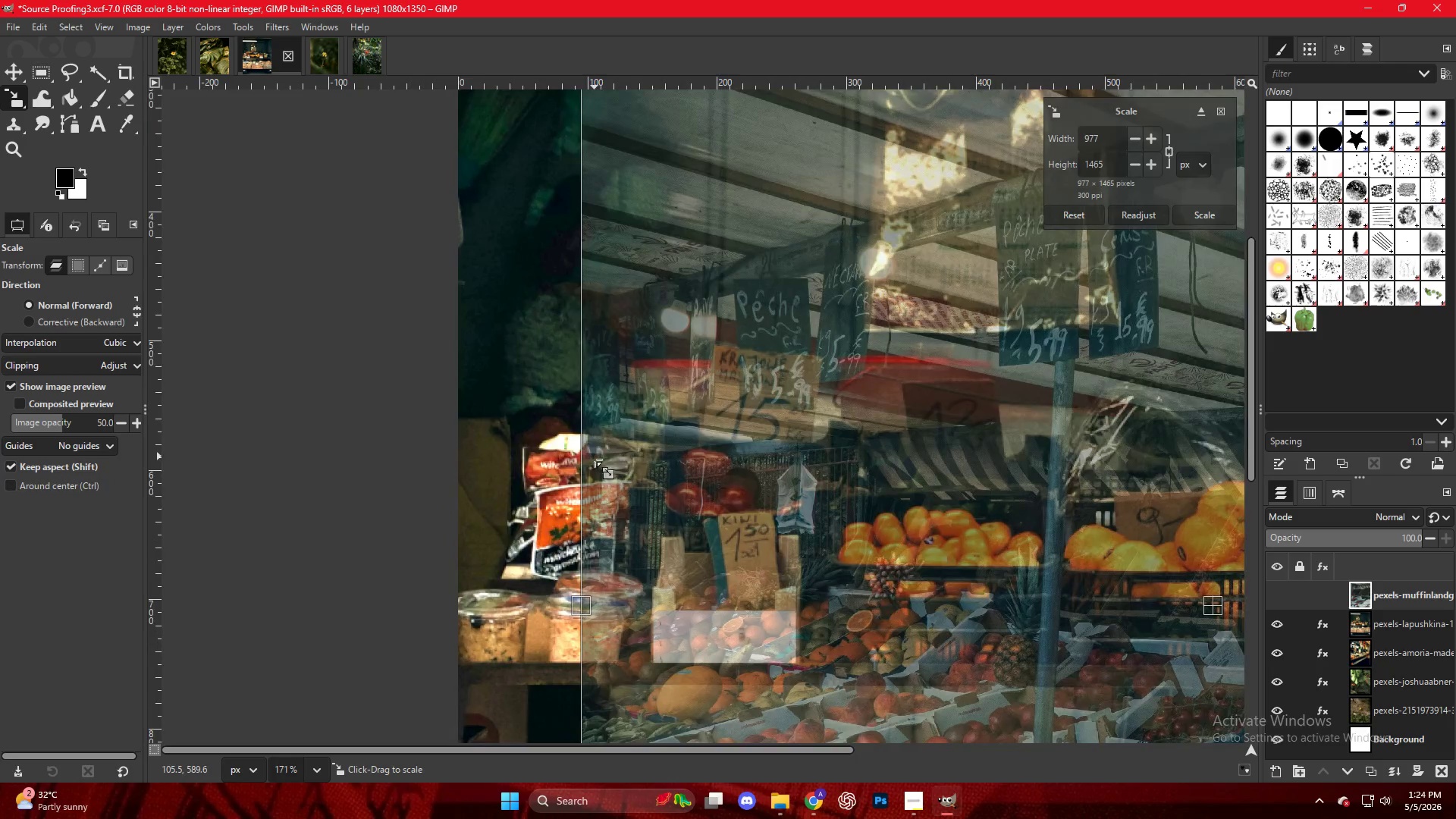 
hold_key(key=ControlLeft, duration=0.61)
 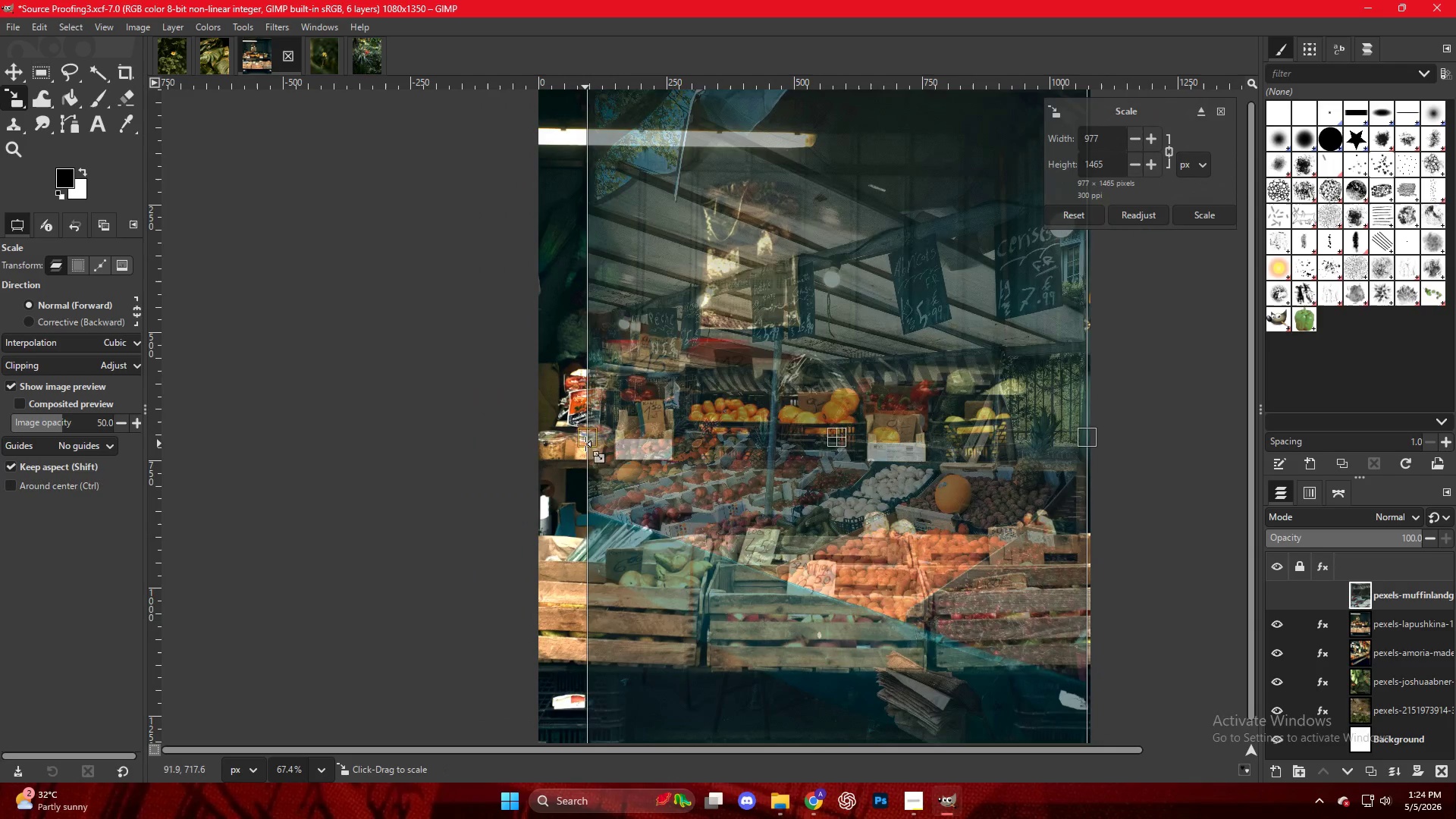 
left_click_drag(start_coordinate=[583, 444], to_coordinate=[538, 444])
 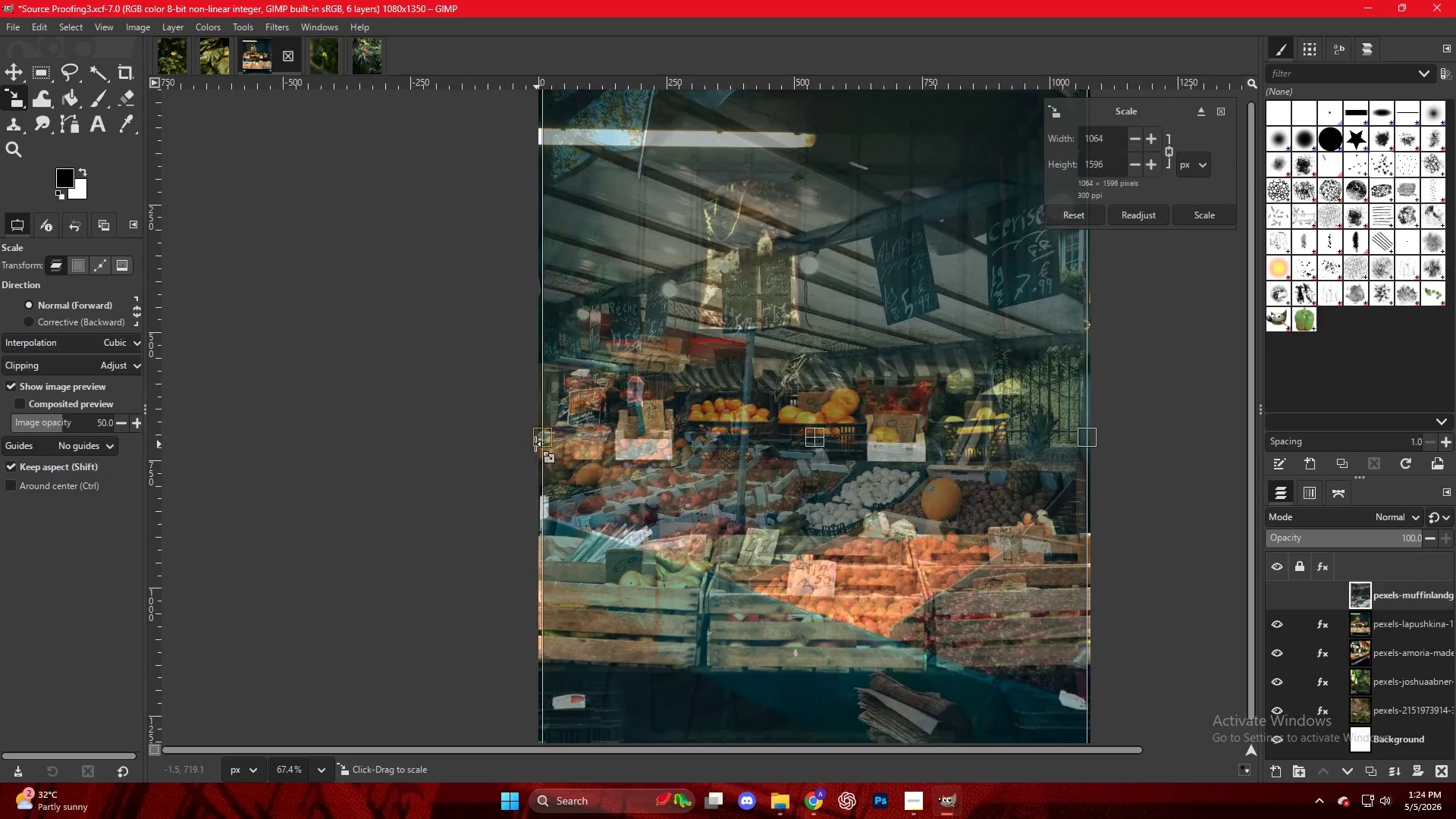 
scroll: coordinate [593, 460], scroll_direction: down, amount: 2.0
 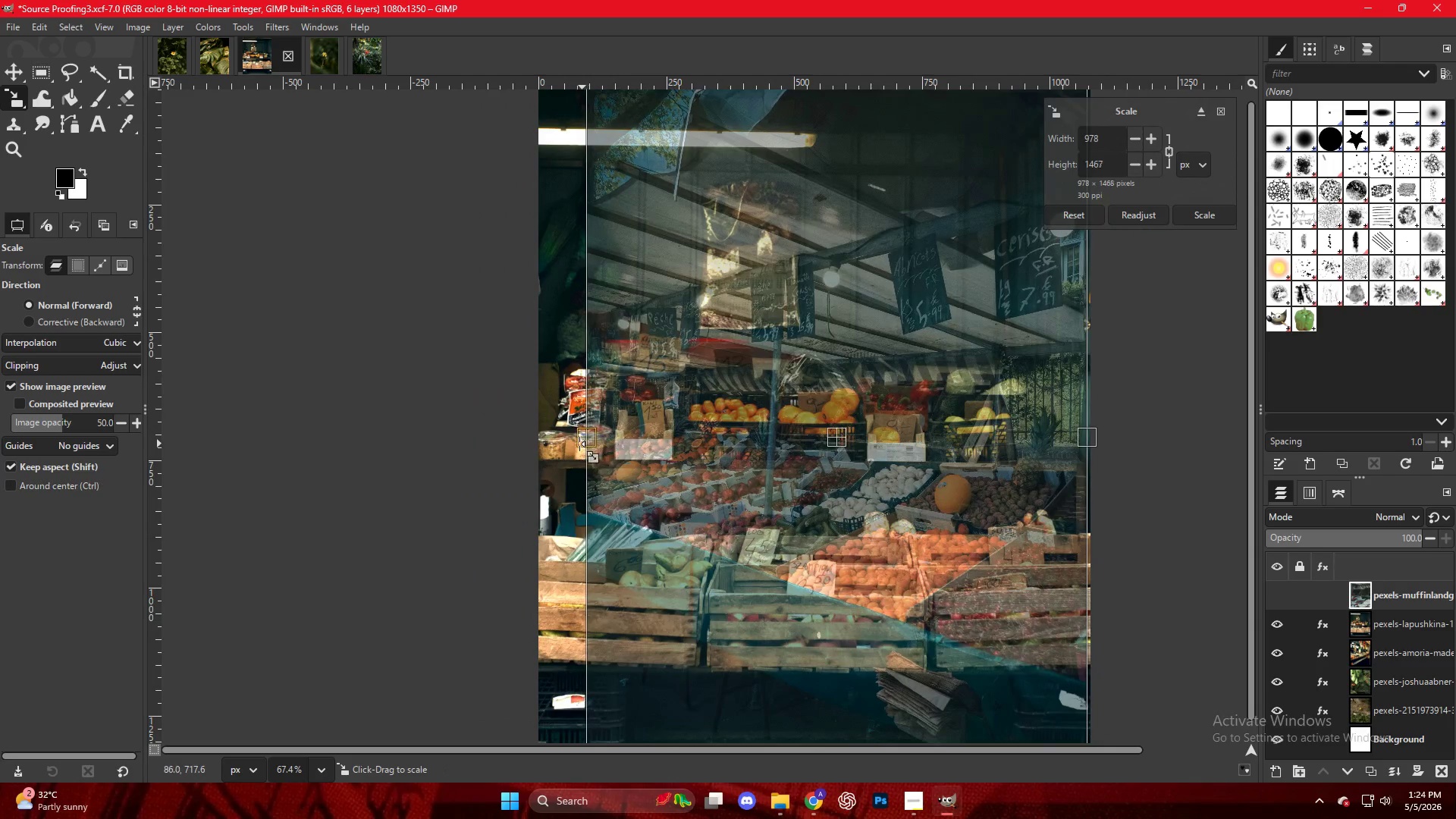 
hold_key(key=ControlLeft, duration=0.94)
 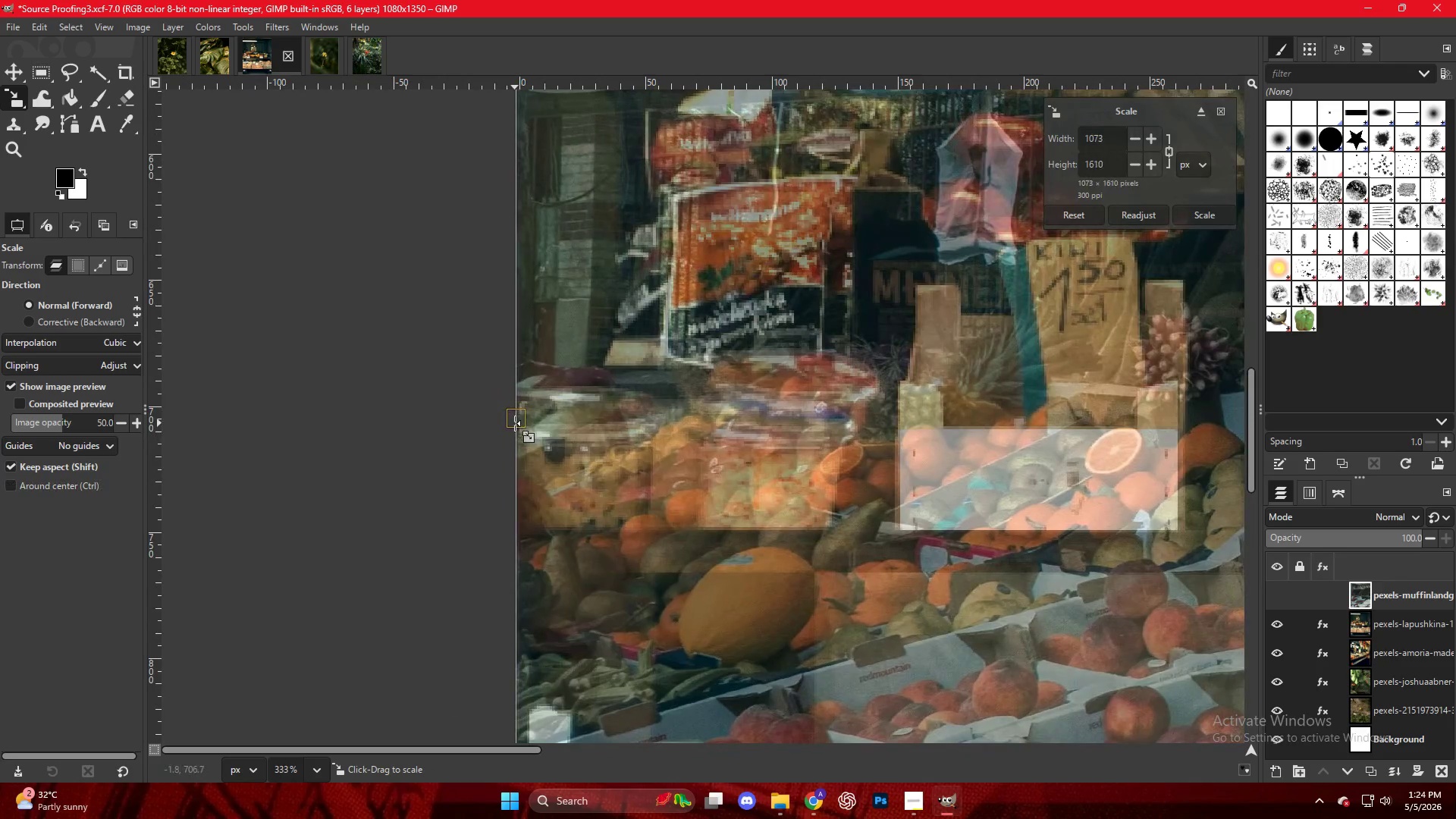 
left_click_drag(start_coordinate=[538, 424], to_coordinate=[519, 428])
 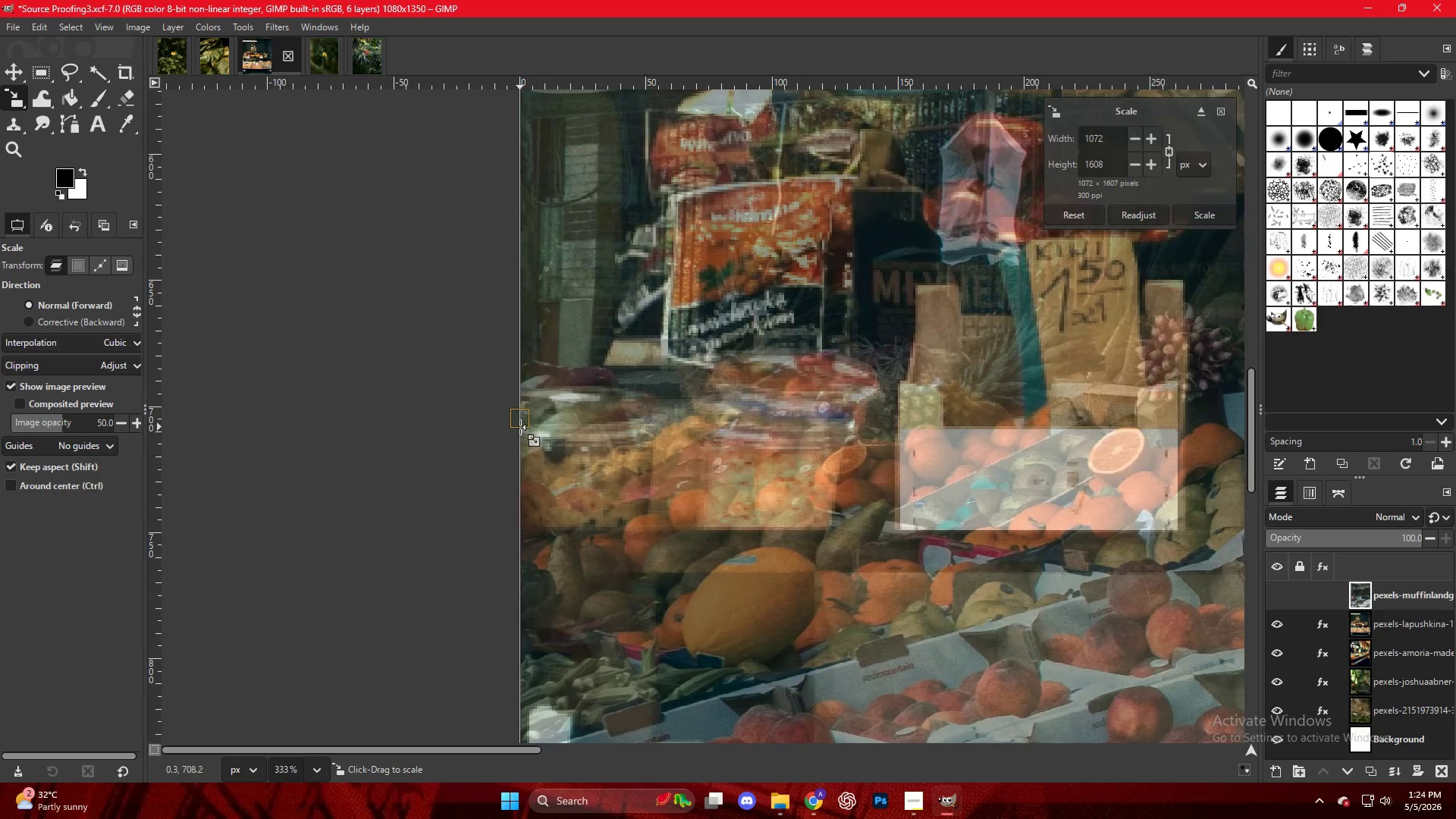 
scroll: coordinate [551, 441], scroll_direction: up, amount: 17.0
 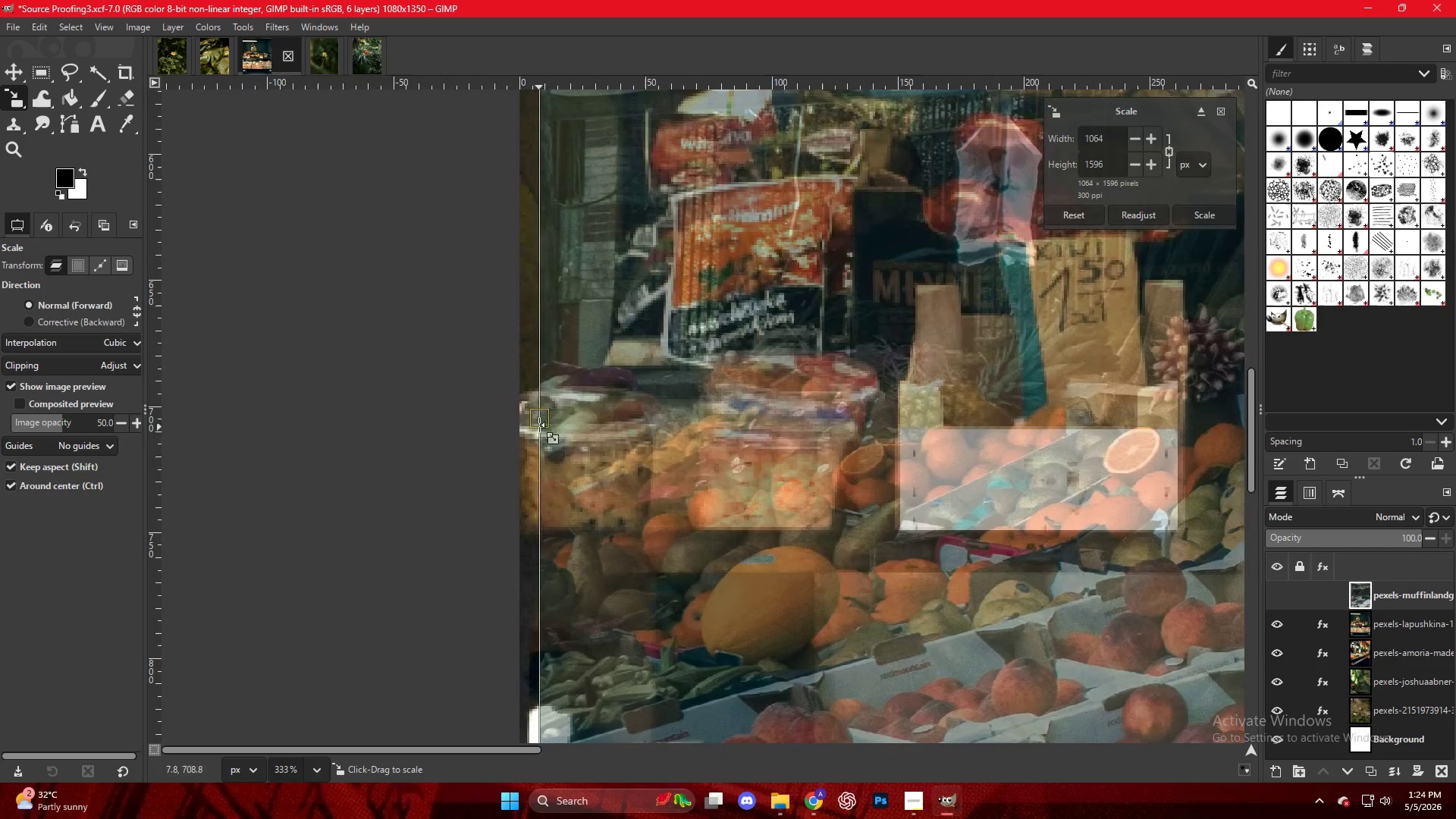 
hold_key(key=ControlLeft, duration=0.44)
 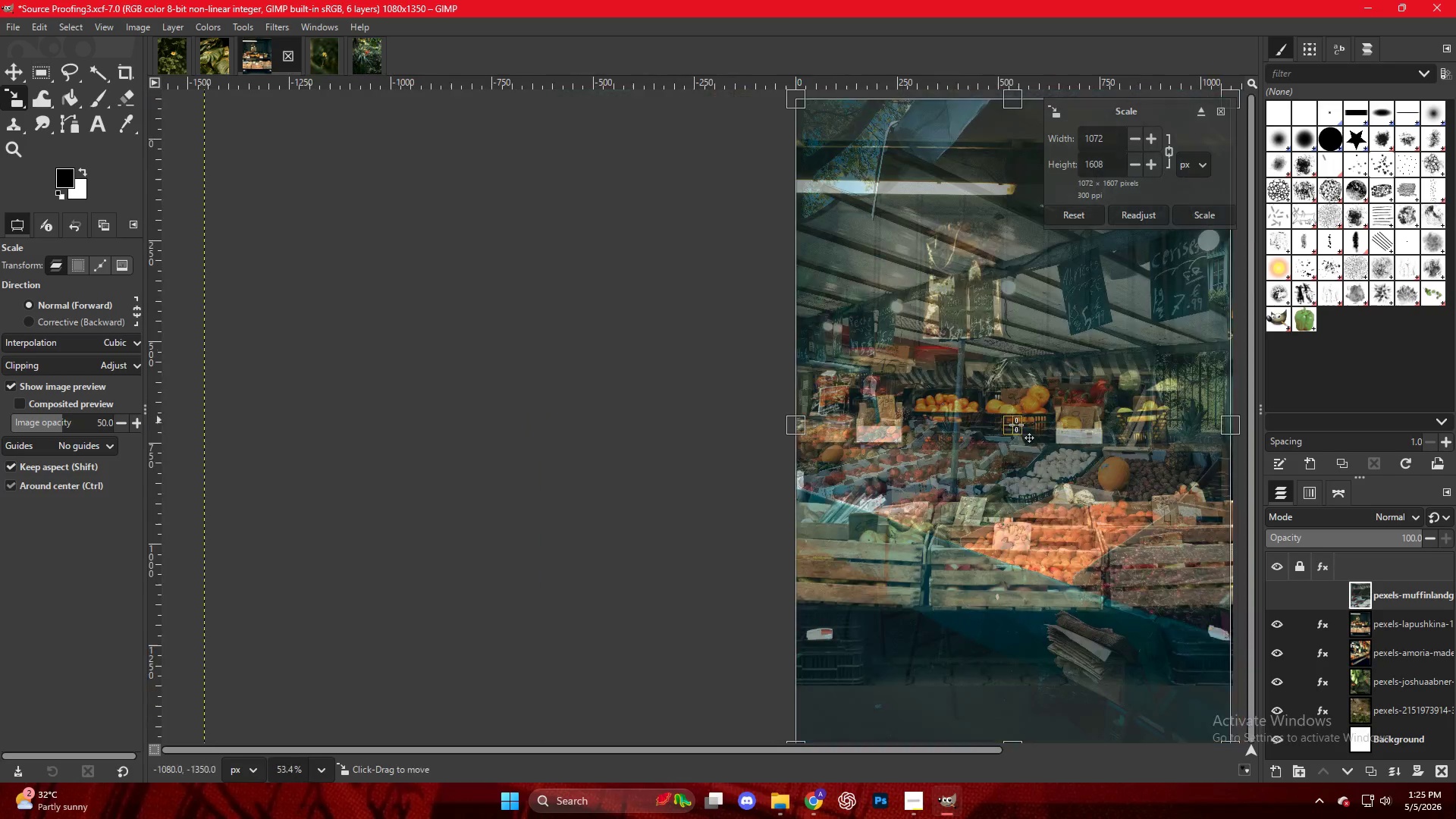 
key(Control+ControlLeft)
 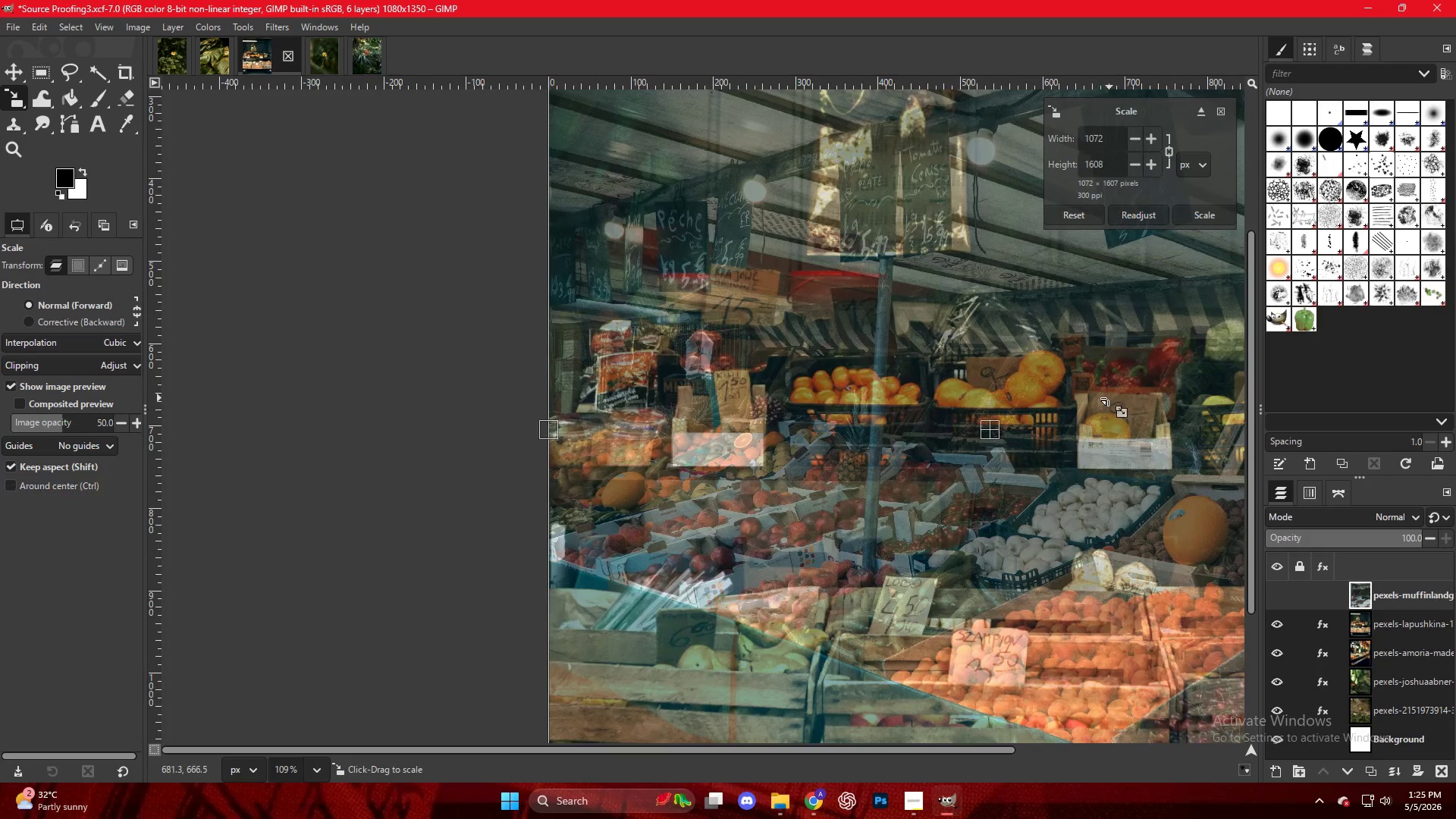 
key(Control+ControlLeft)
 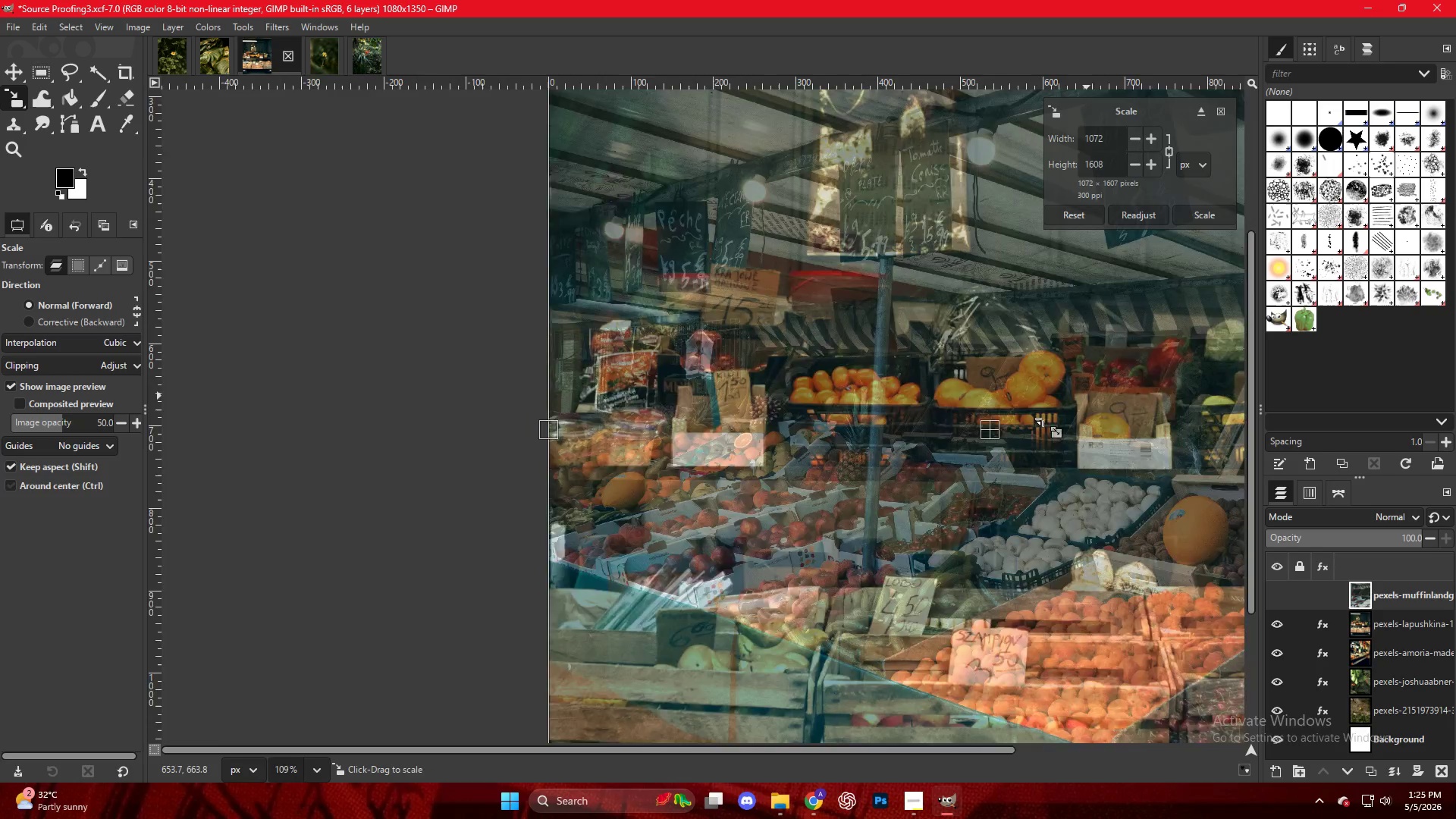 
scroll: coordinate [579, 441], scroll_direction: down, amount: 12.0
 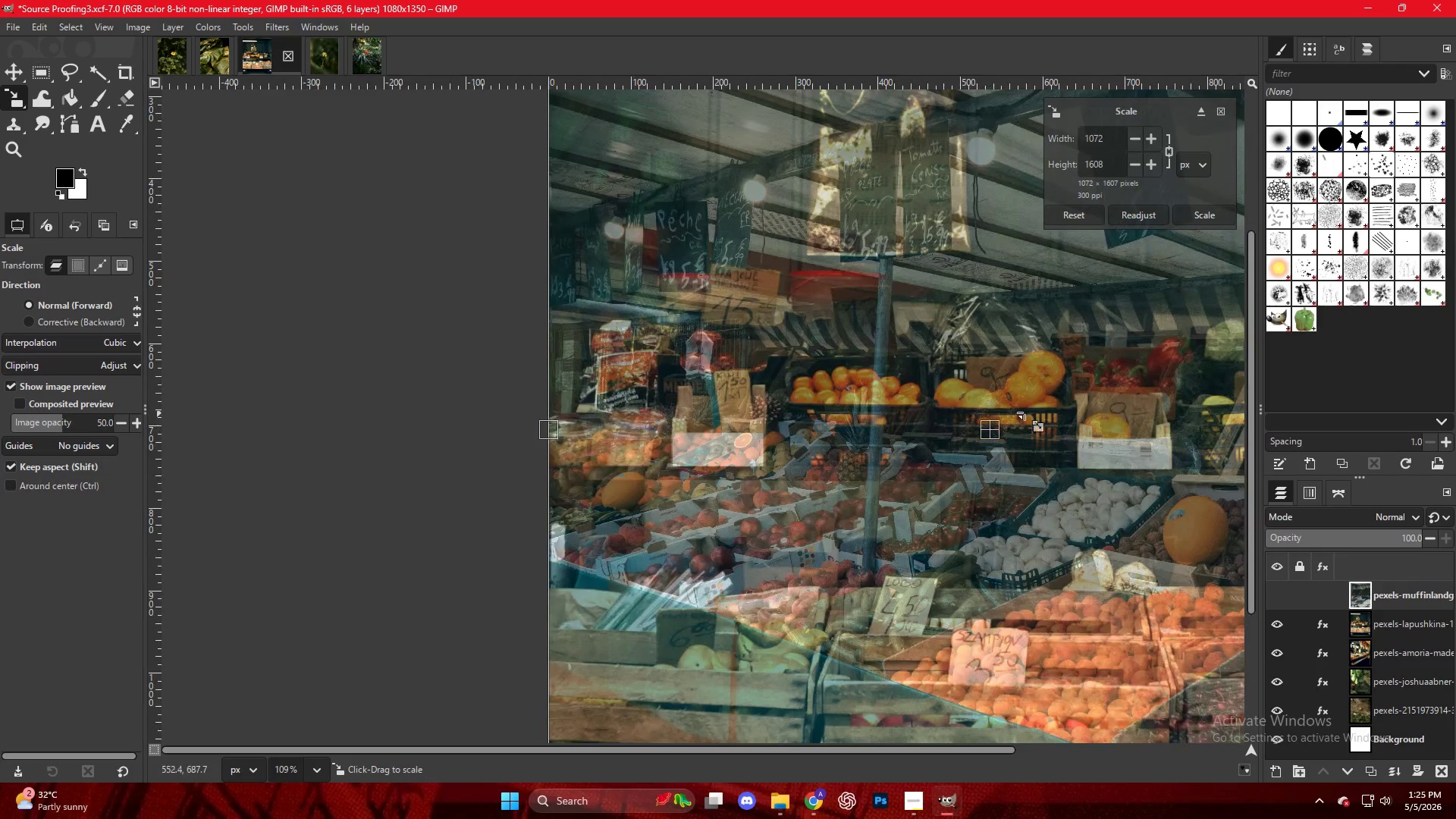 
hold_key(key=ControlLeft, duration=0.41)
 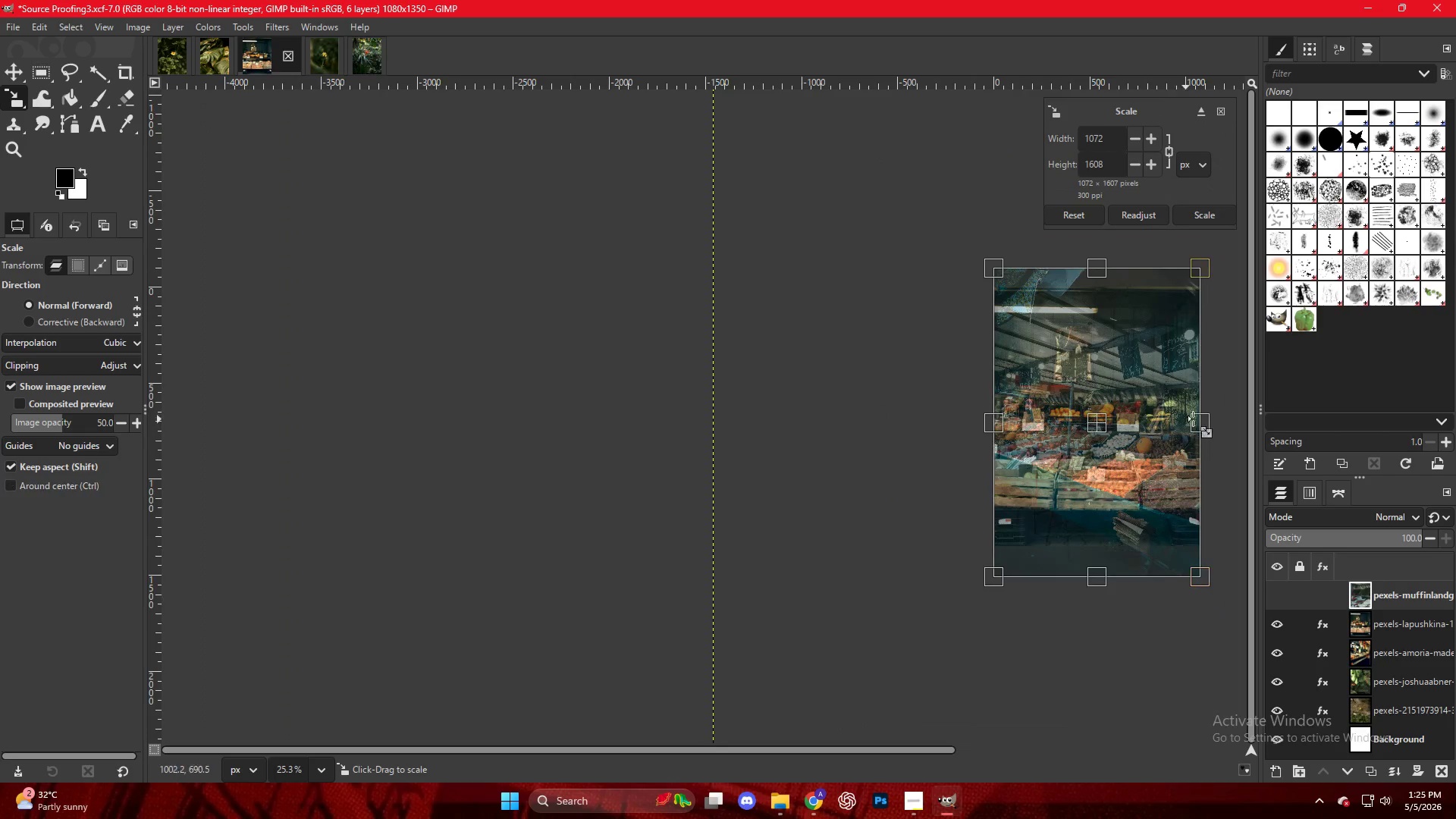 
hold_key(key=ControlLeft, duration=2.52)
 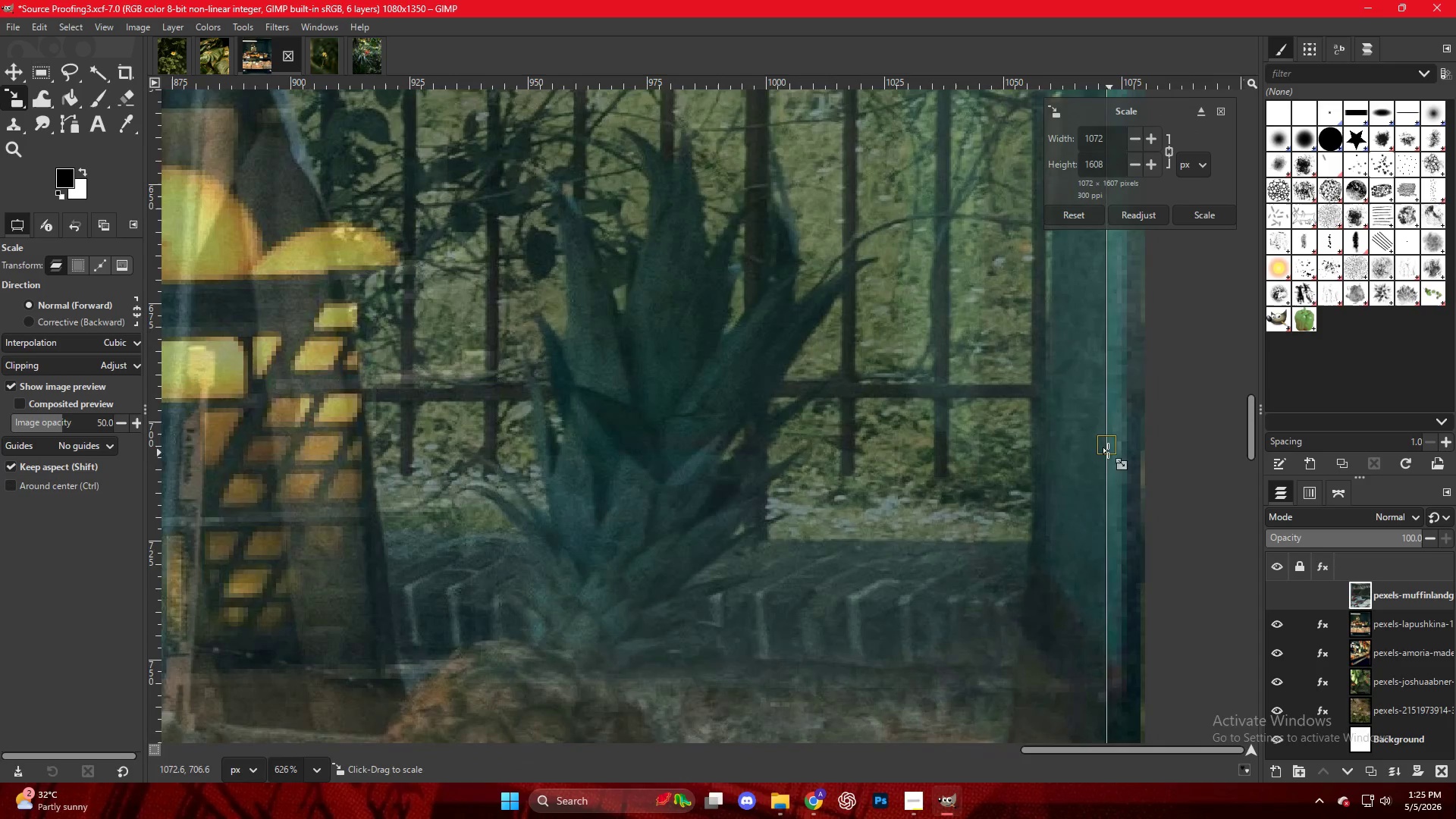 
left_click_drag(start_coordinate=[1107, 450], to_coordinate=[1147, 457])
 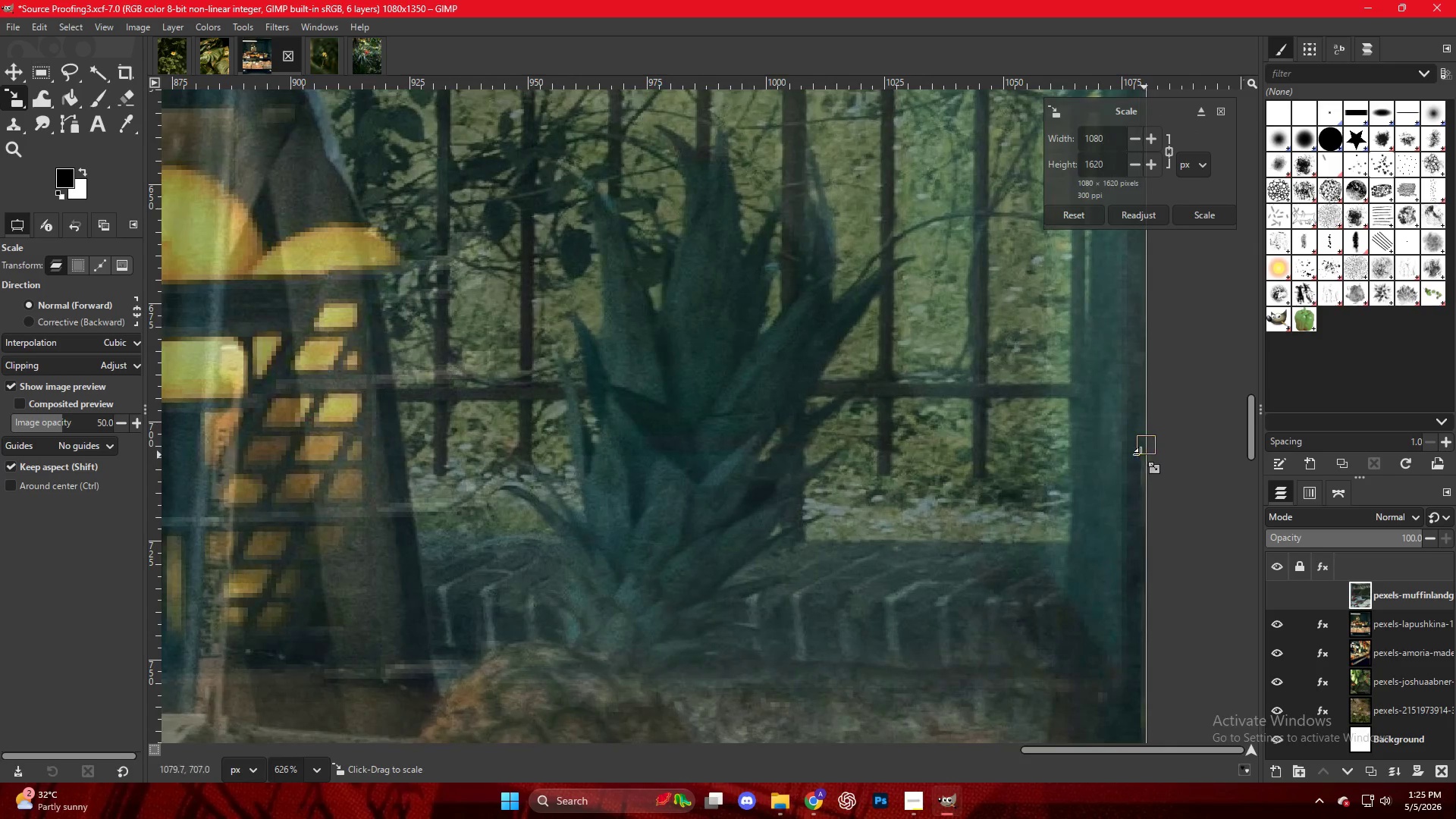 
scroll: coordinate [1113, 458], scroll_direction: up, amount: 27.0
 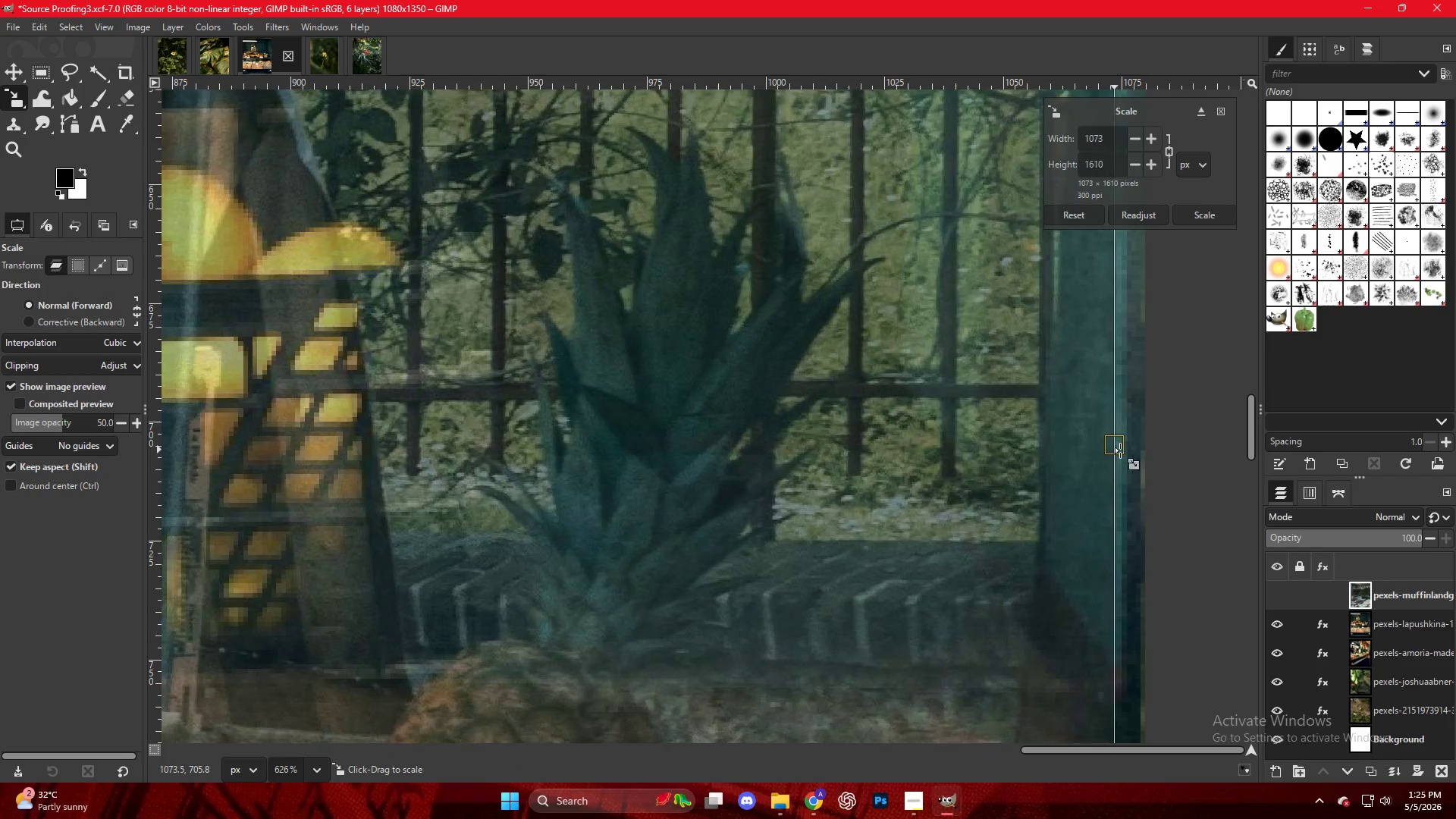 
hold_key(key=ControlLeft, duration=1.16)
scroll: coordinate [748, 441], scroll_direction: down, amount: 31.0
 